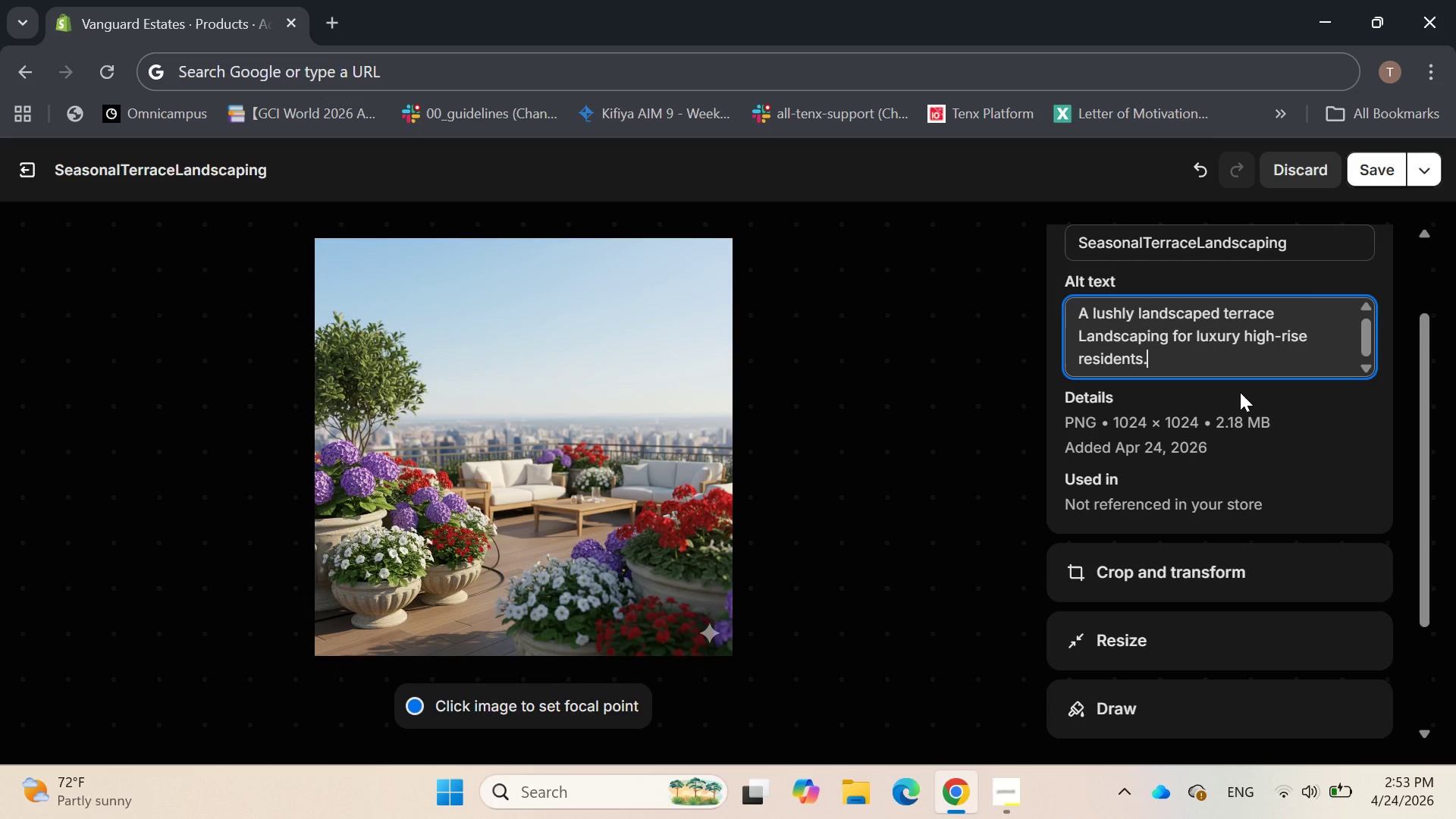 
wait(24.8)
 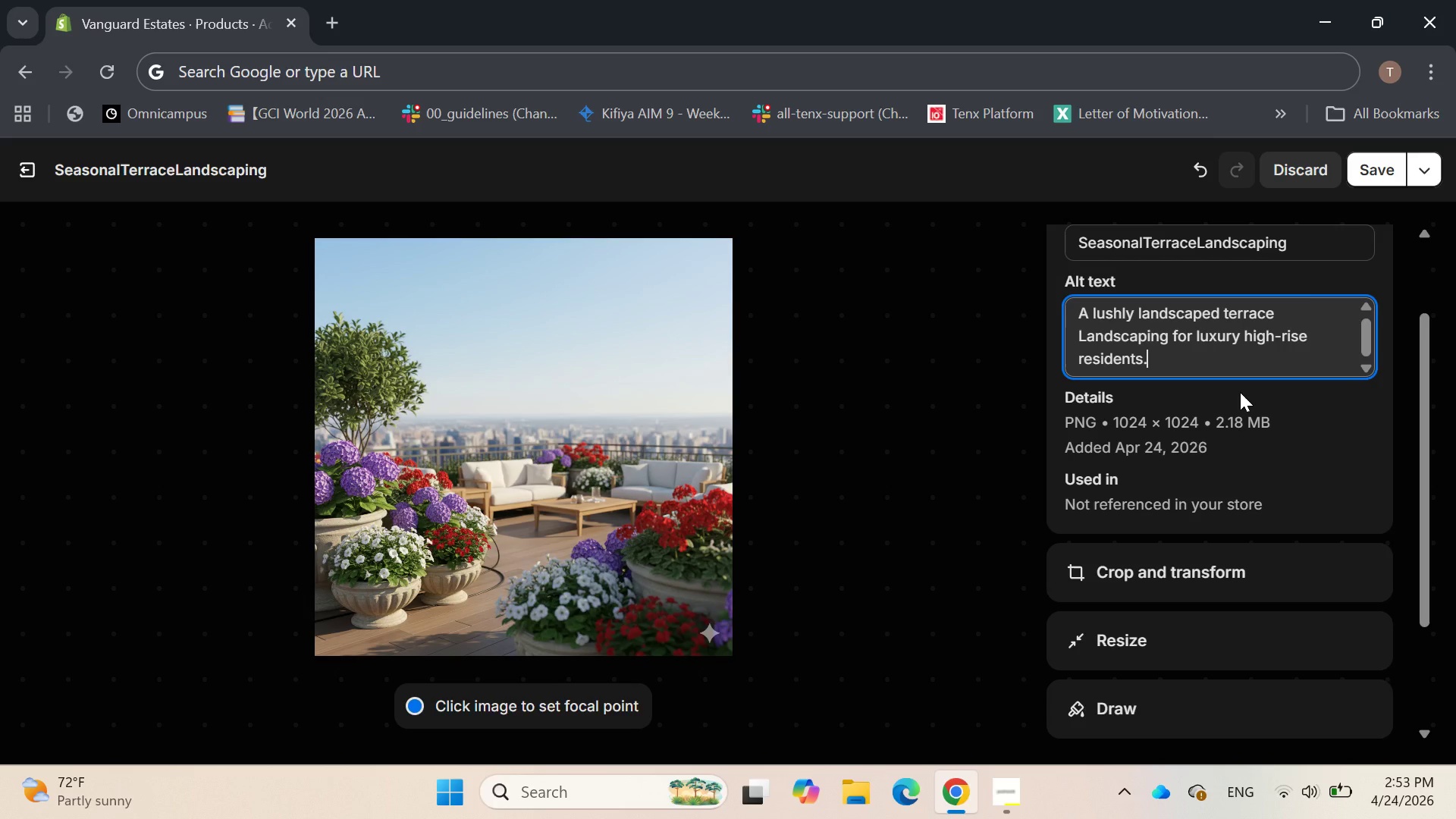 
type( Custom design )
key(Backspace)
type(, indtallation)
 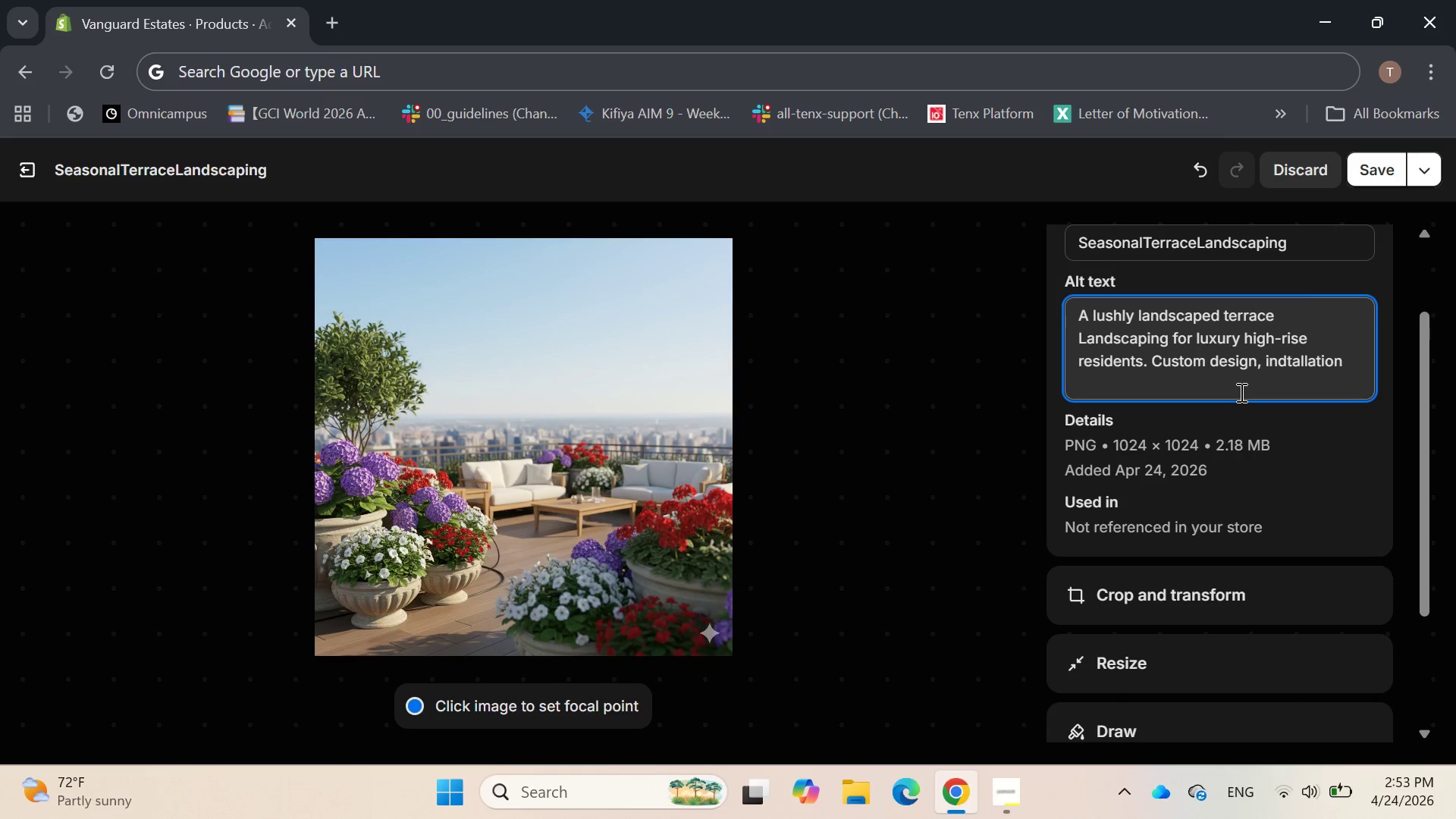 
wait(5.28)
 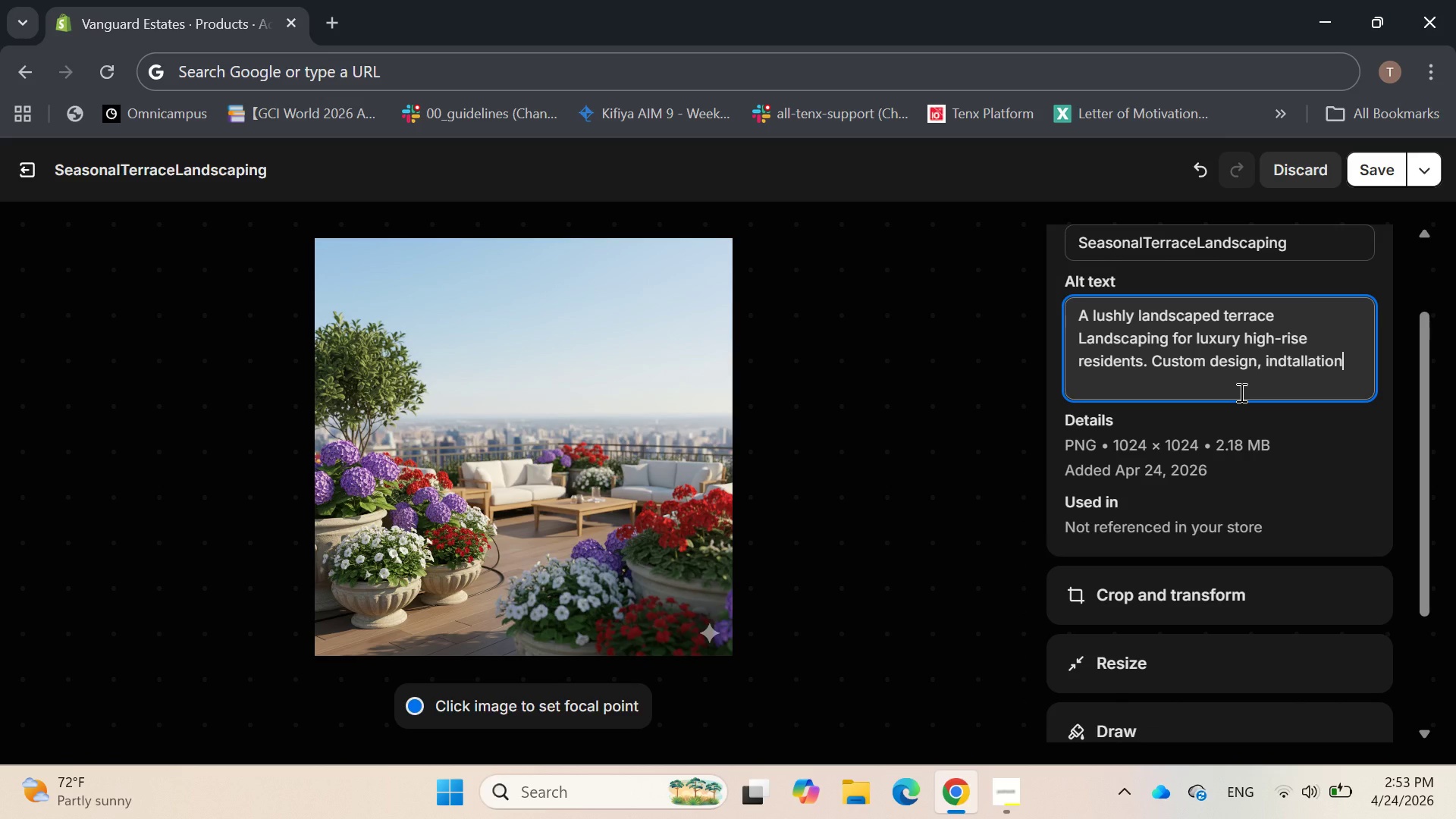 
key(Backspace)
key(Backspace)
key(Backspace)
key(Backspace)
key(Backspace)
key(Backspace)
key(Backspace)
key(Backspace)
key(Backspace)
key(Backspace)
type(stallation )
key(Backspace)
type(, and yer)
key(Backspace)
type(ar-round )
 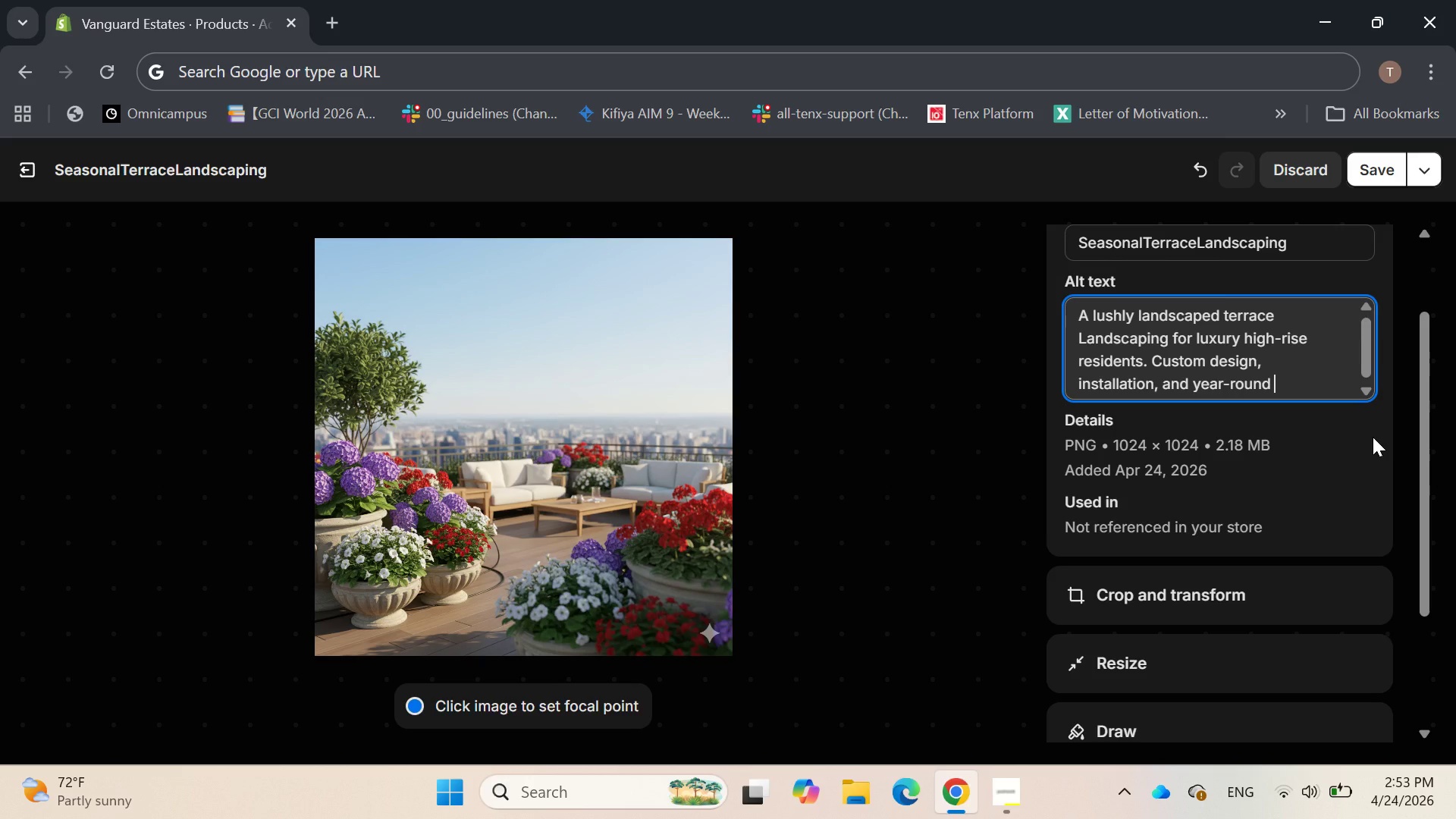 
type(mainta)
 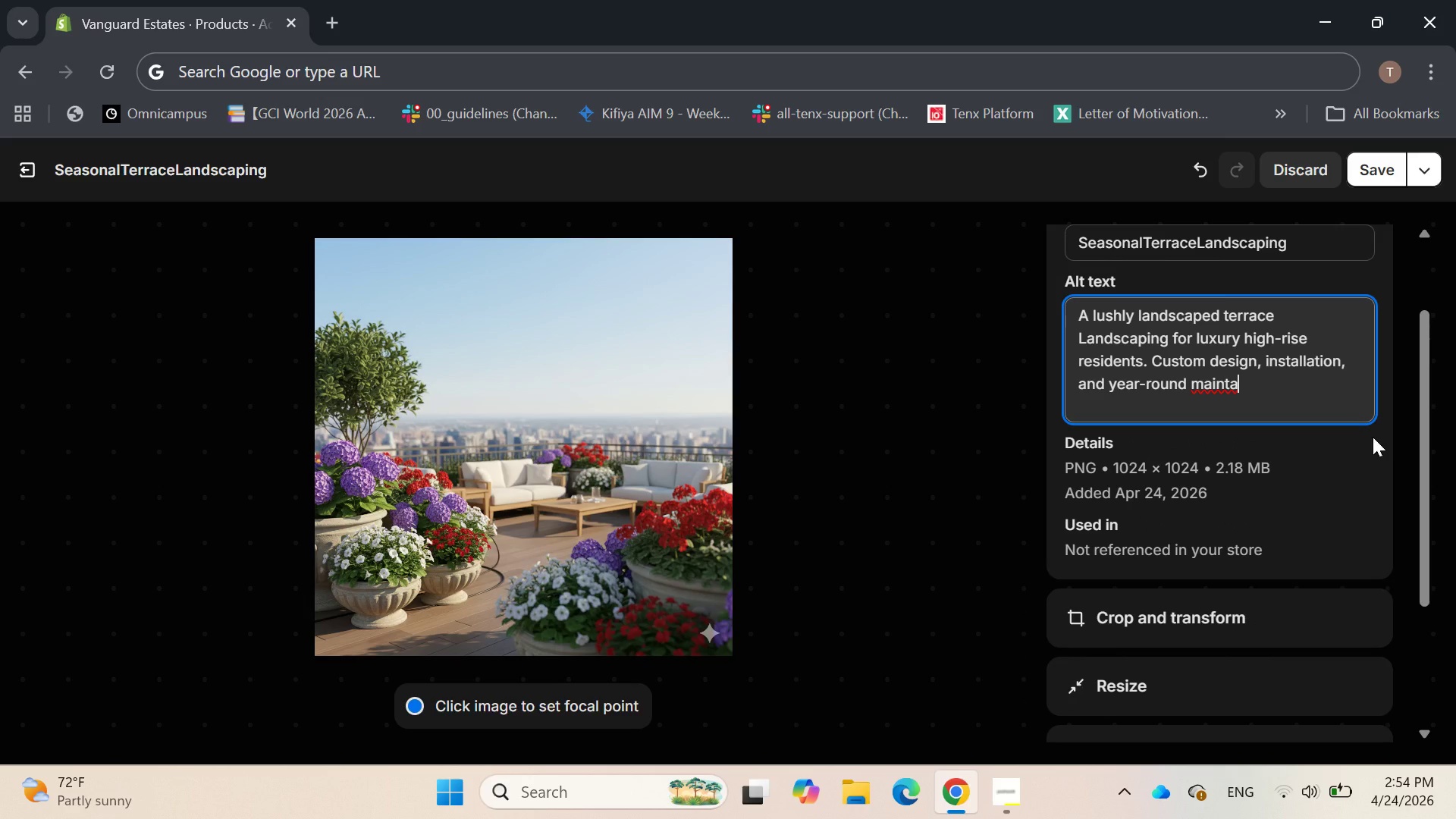 
key(Backspace)
type(enance.)
 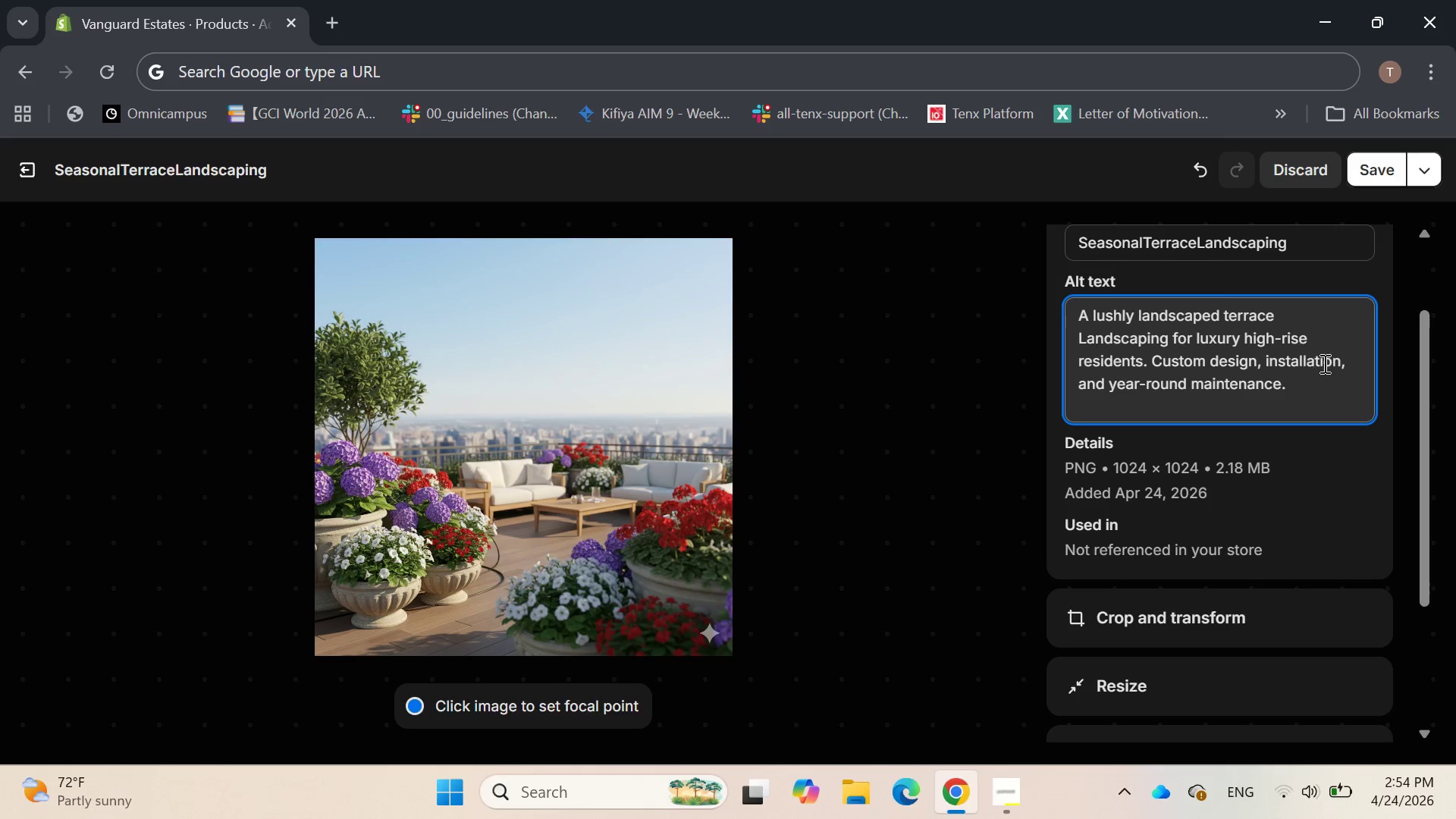 
left_click([1323, 361])
 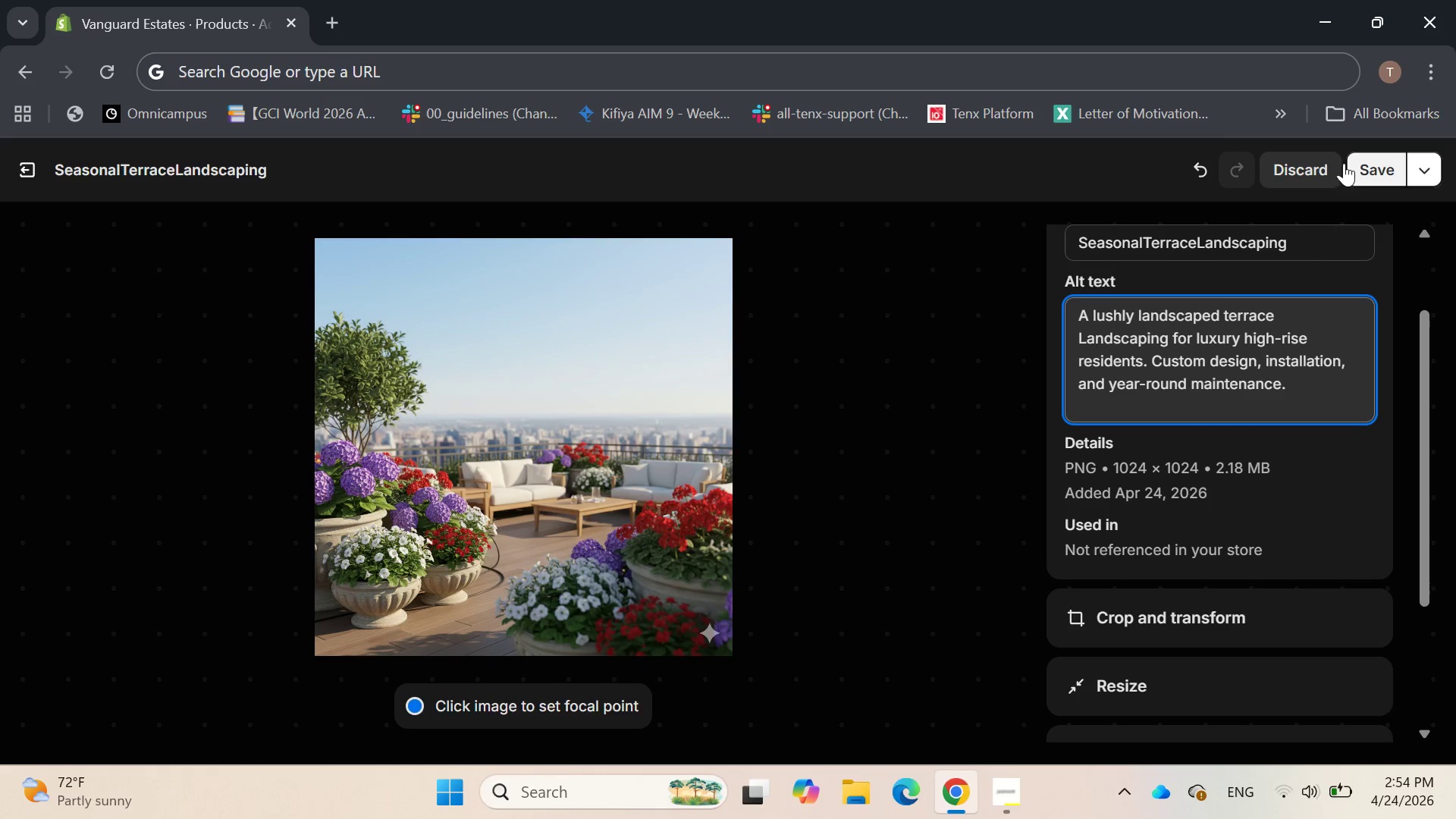 
left_click([1376, 166])
 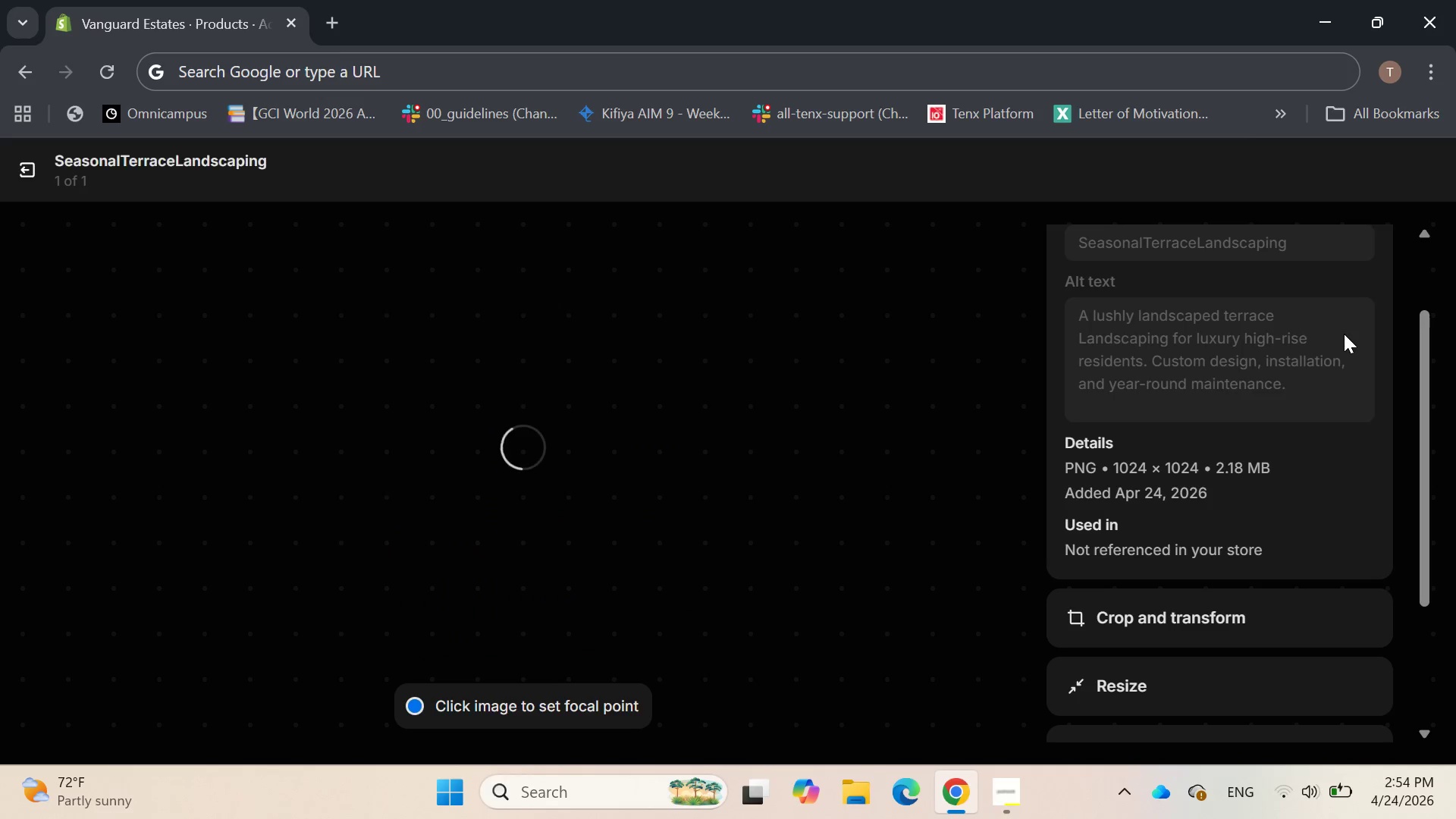 
scroll: coordinate [1343, 336], scroll_direction: none, amount: 0.0
 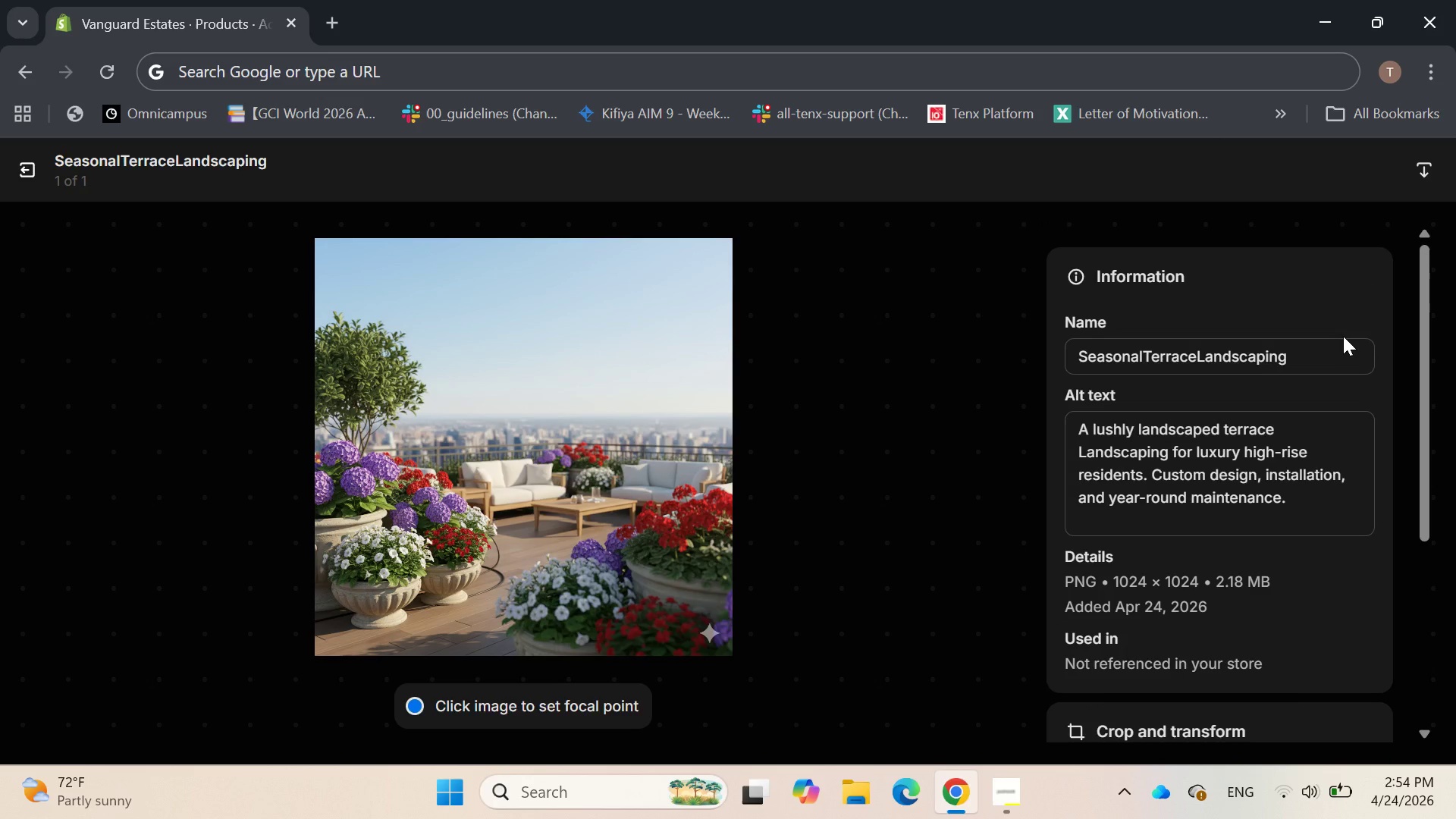 
scroll: coordinate [770, 377], scroll_direction: down, amount: 2.0
 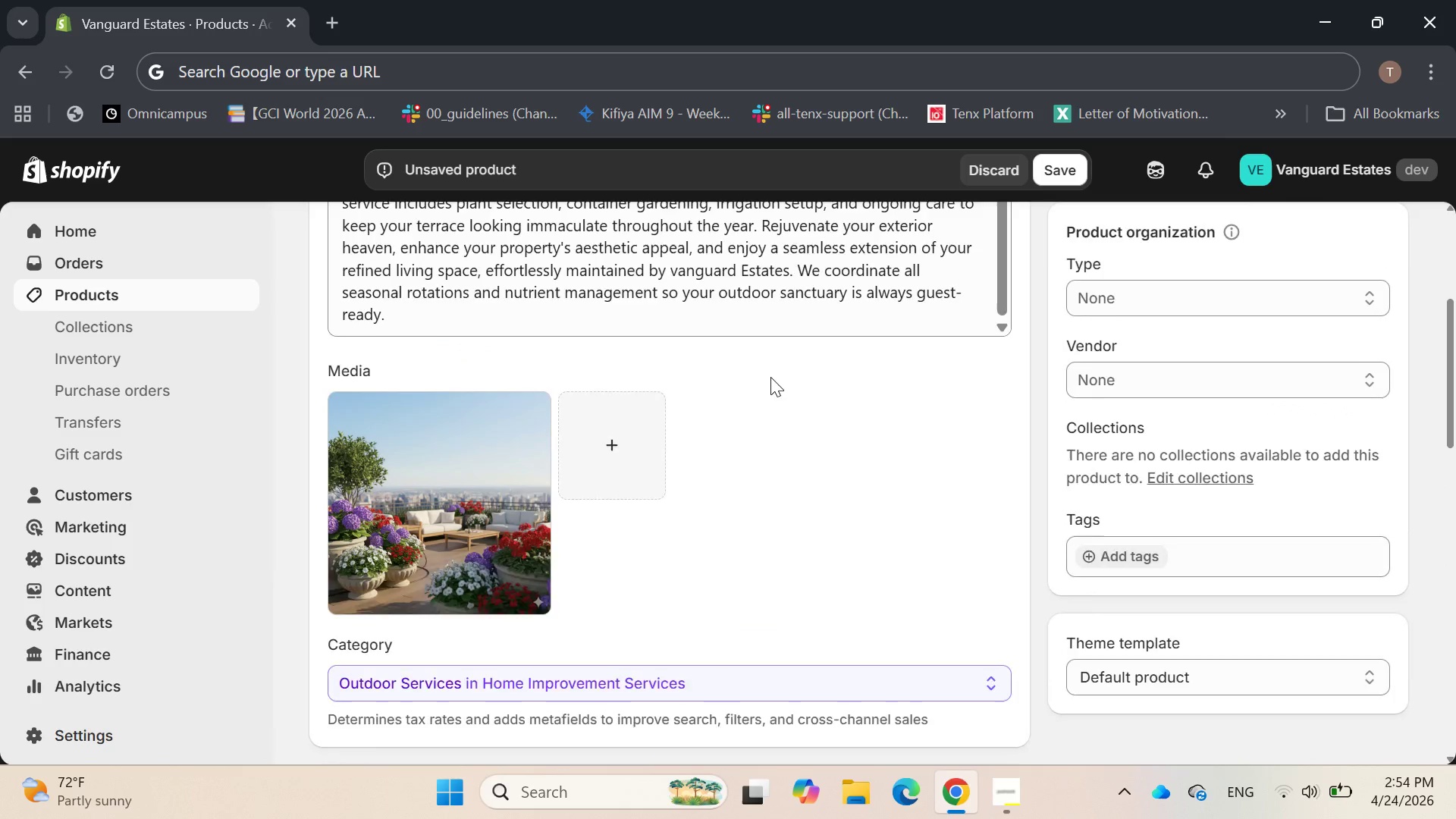 
scroll: coordinate [770, 377], scroll_direction: up, amount: 1.0
 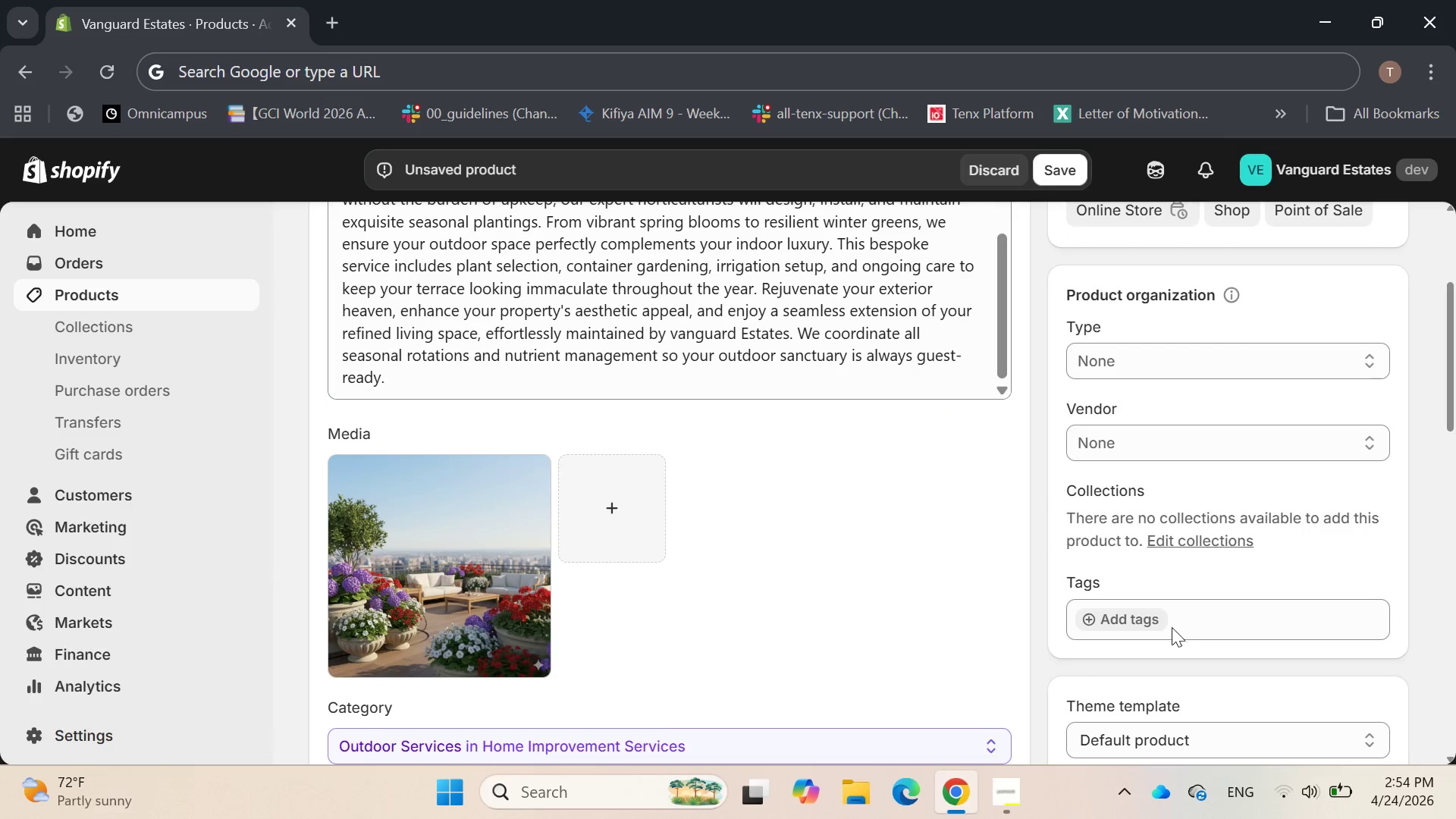 
left_click([1147, 617])
 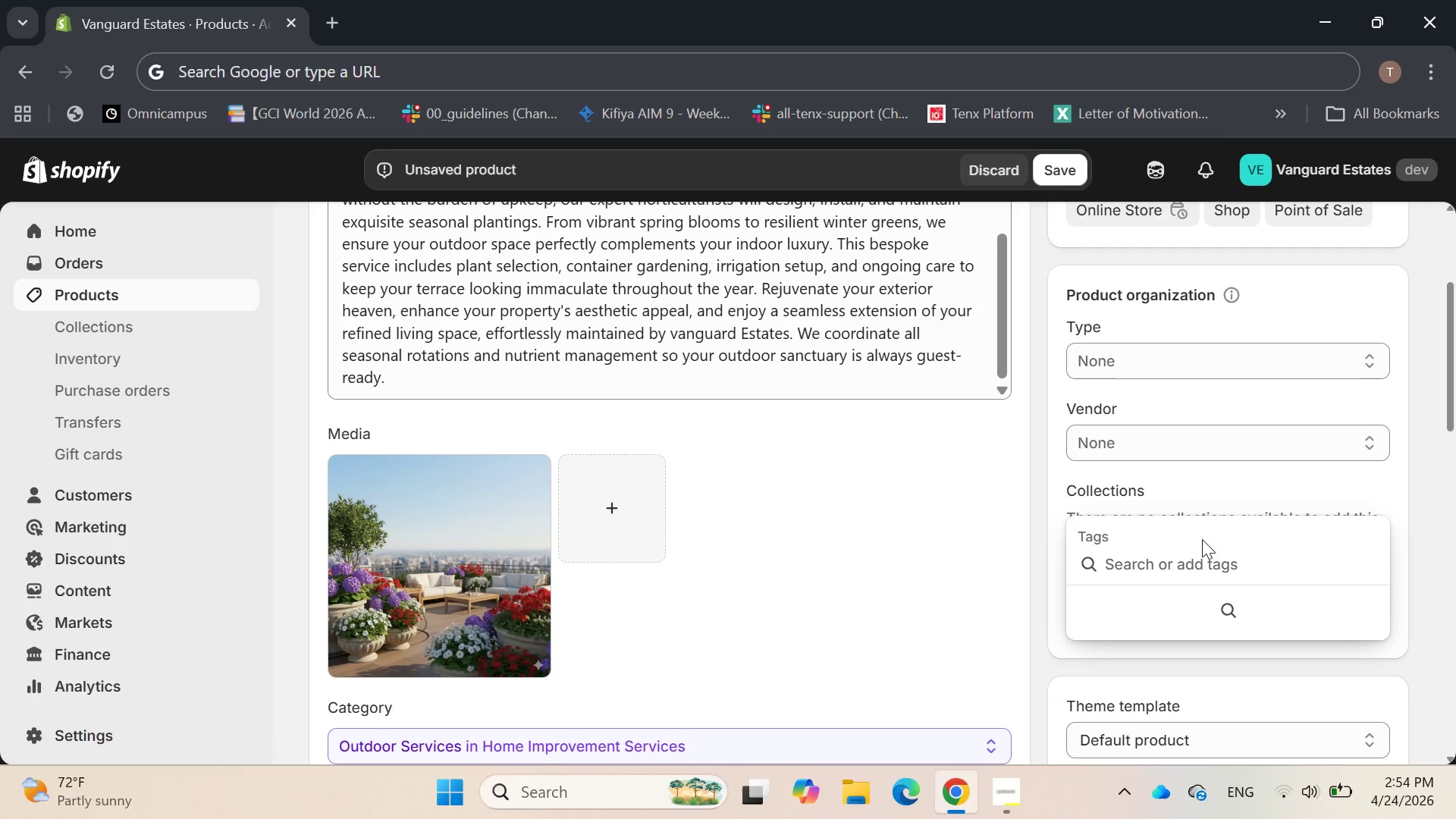 
wait(5.34)
 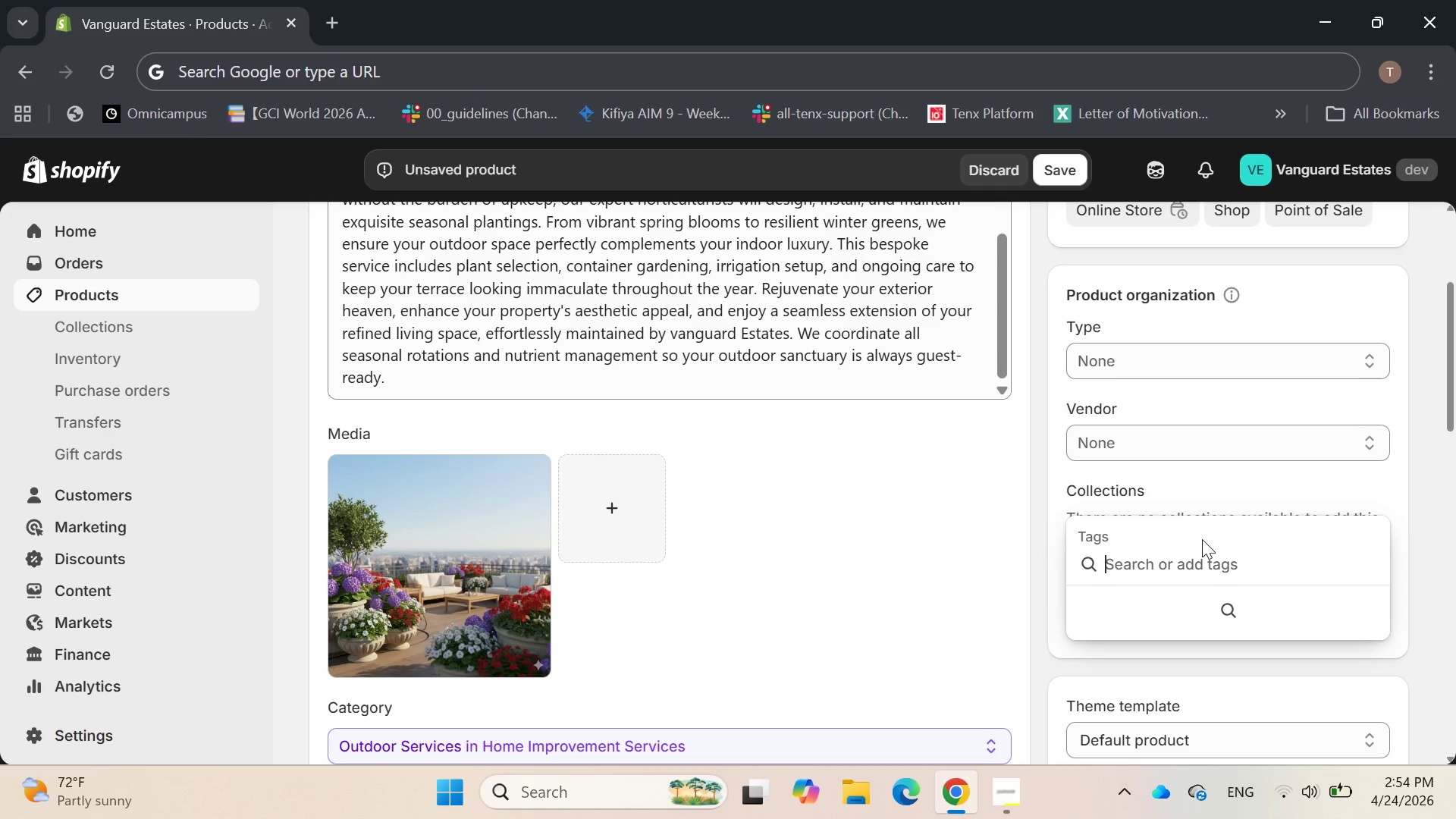 
type(wellness-lesior)
 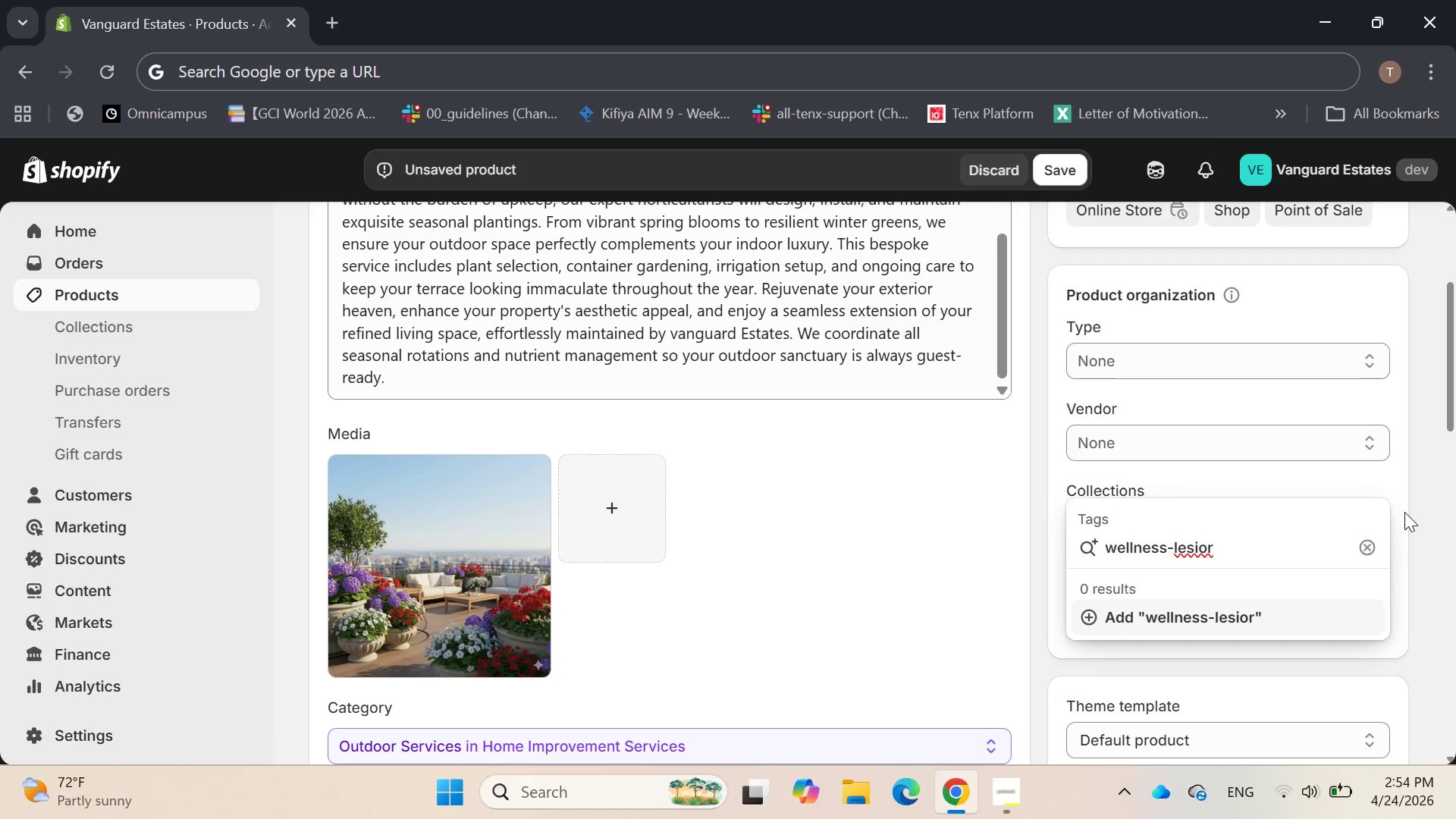 
key(Backspace)
key(Backspace)
key(Backspace)
type(ur)
key(Backspace)
key(Backspace)
key(Backspace)
type(isure, outdoor, )
key(Backspace)
key(Backspace)
key(Backspace)
type(r-living, landscape)
 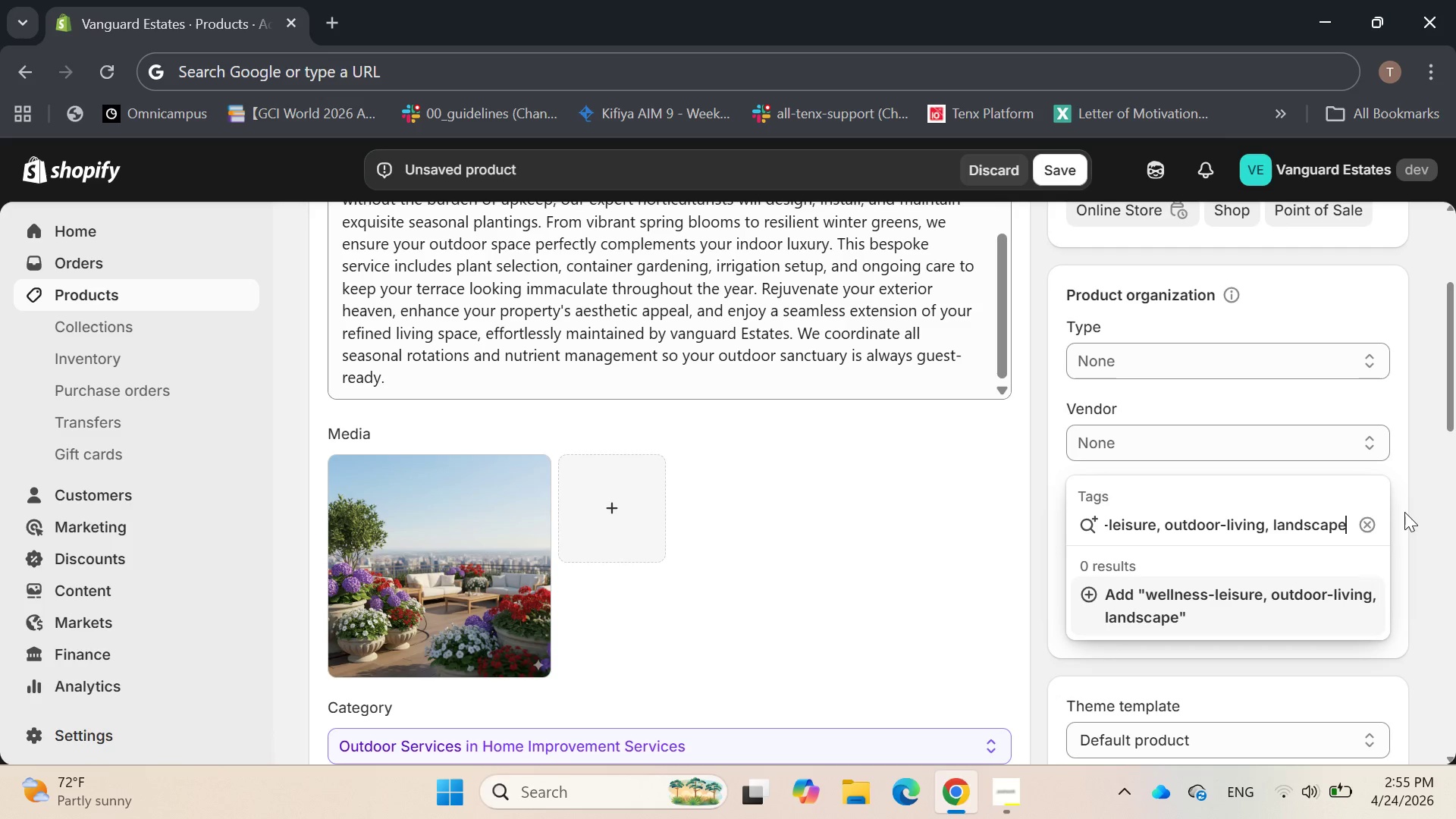 
type(ing)
key(Backspace)
key(Backspace)
key(Backspace)
key(Backspace)
type(ing, seasonal-care)
 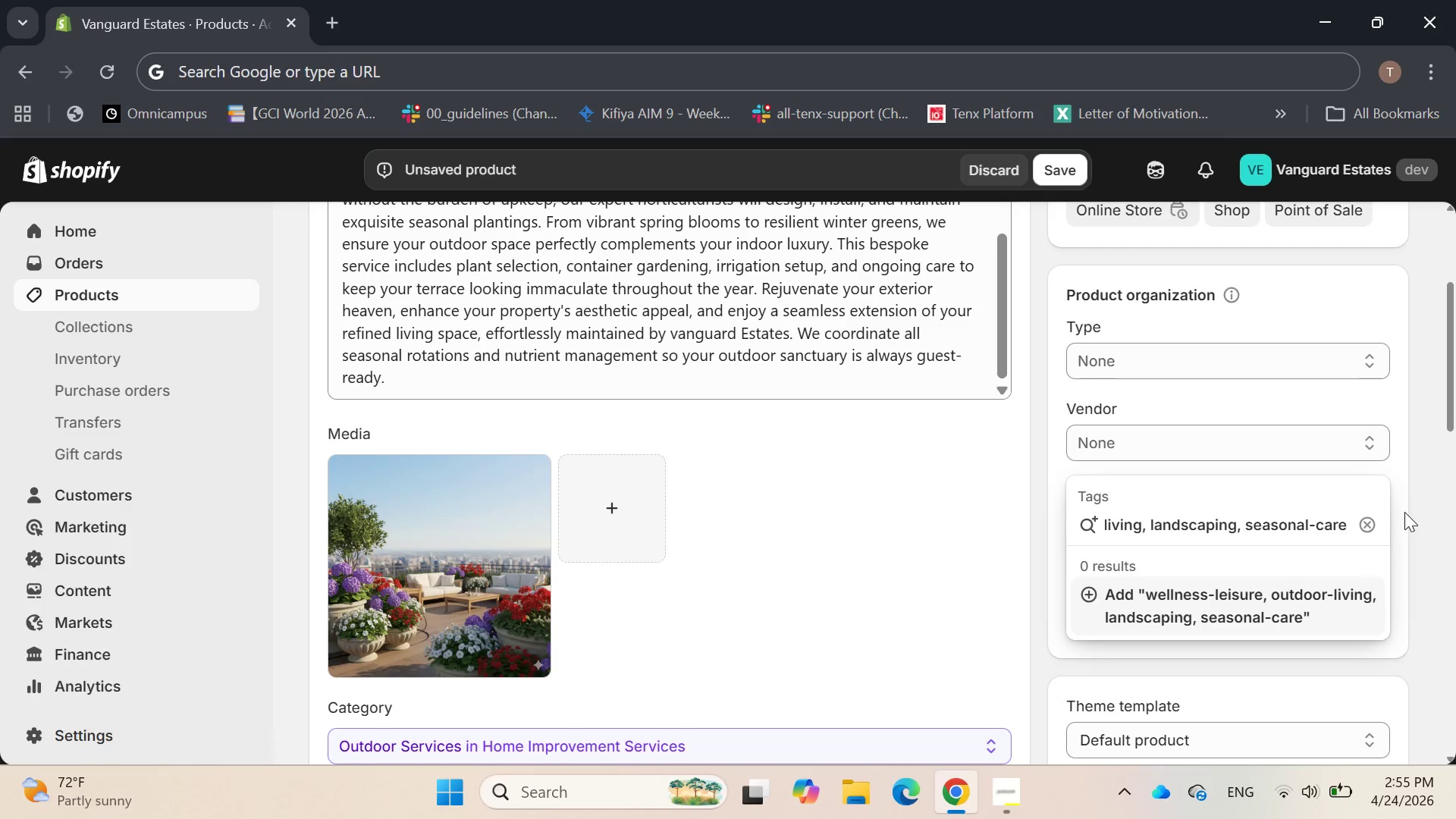 
key(Enter)
 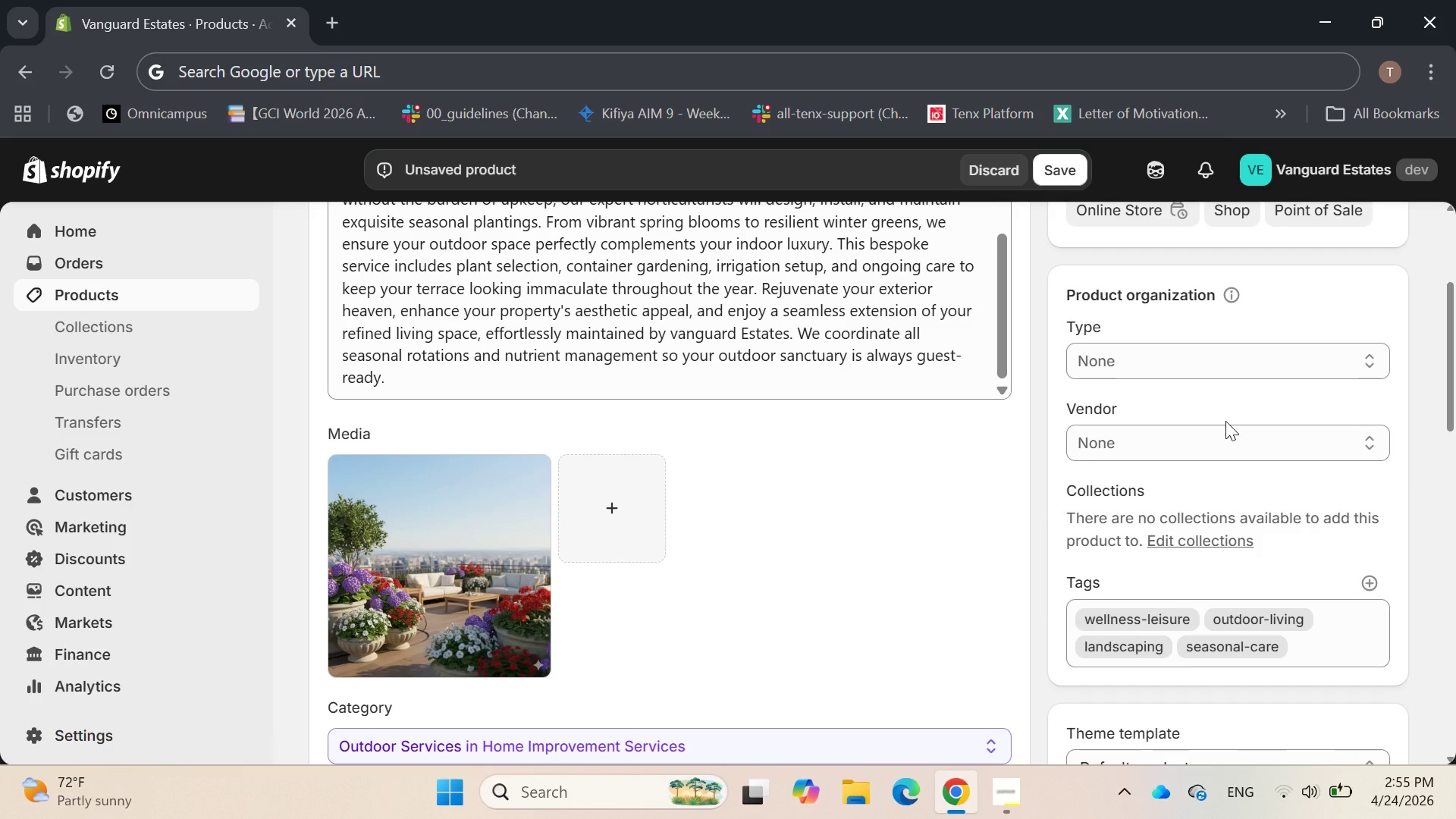 
wait(5.61)
 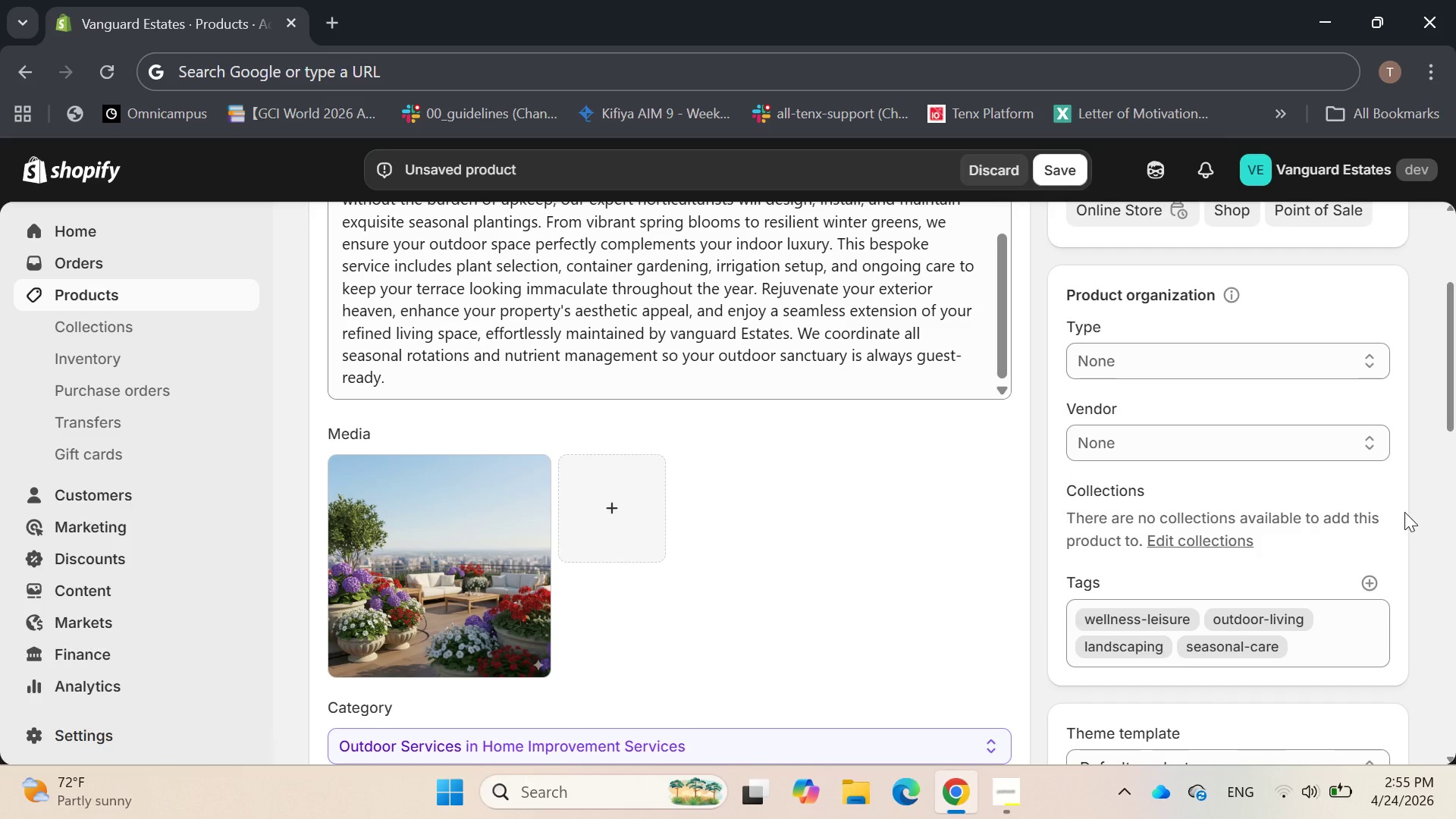 
scroll: coordinate [818, 579], scroll_direction: down, amount: 6.0
 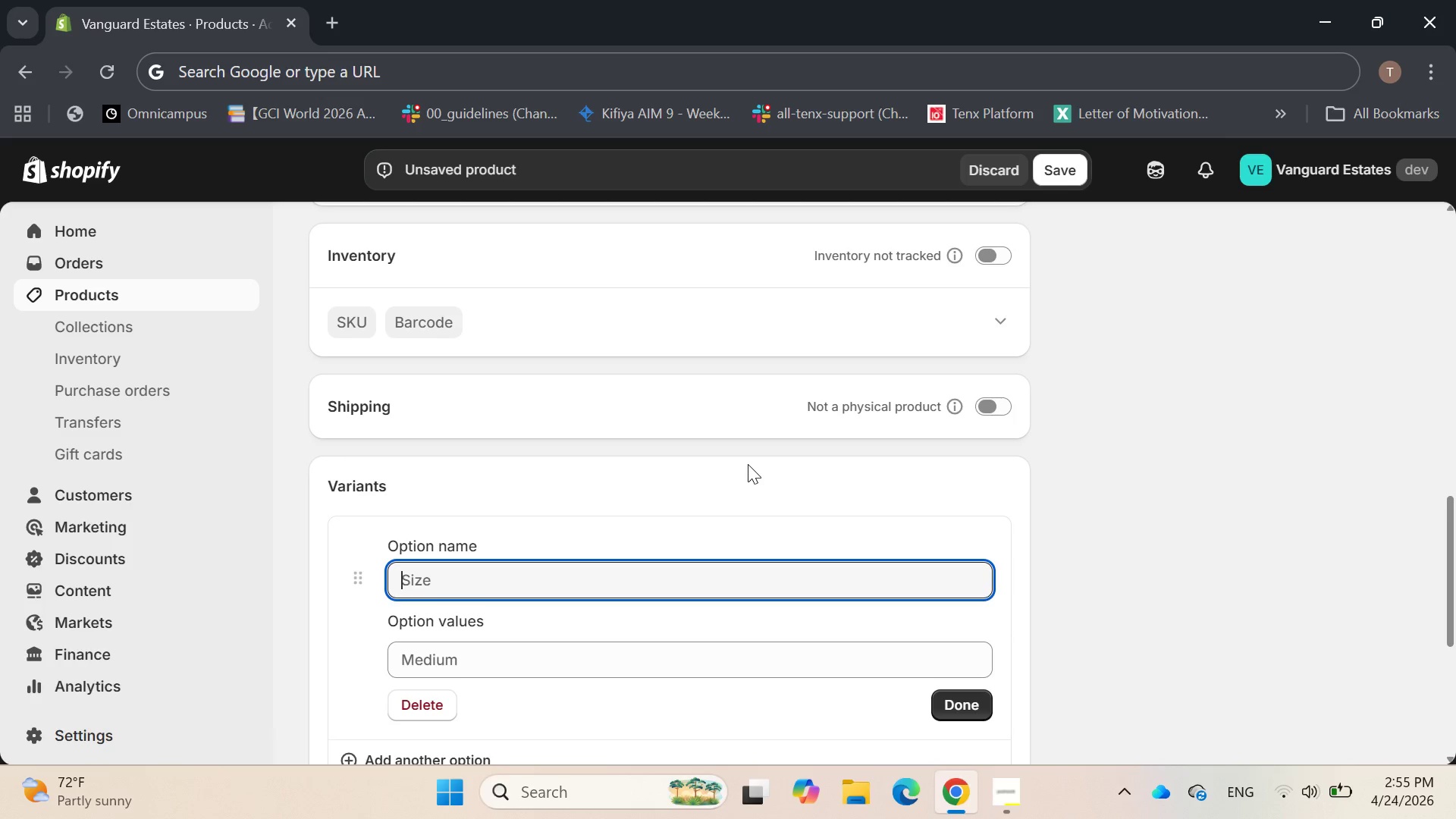 
wait(19.37)
 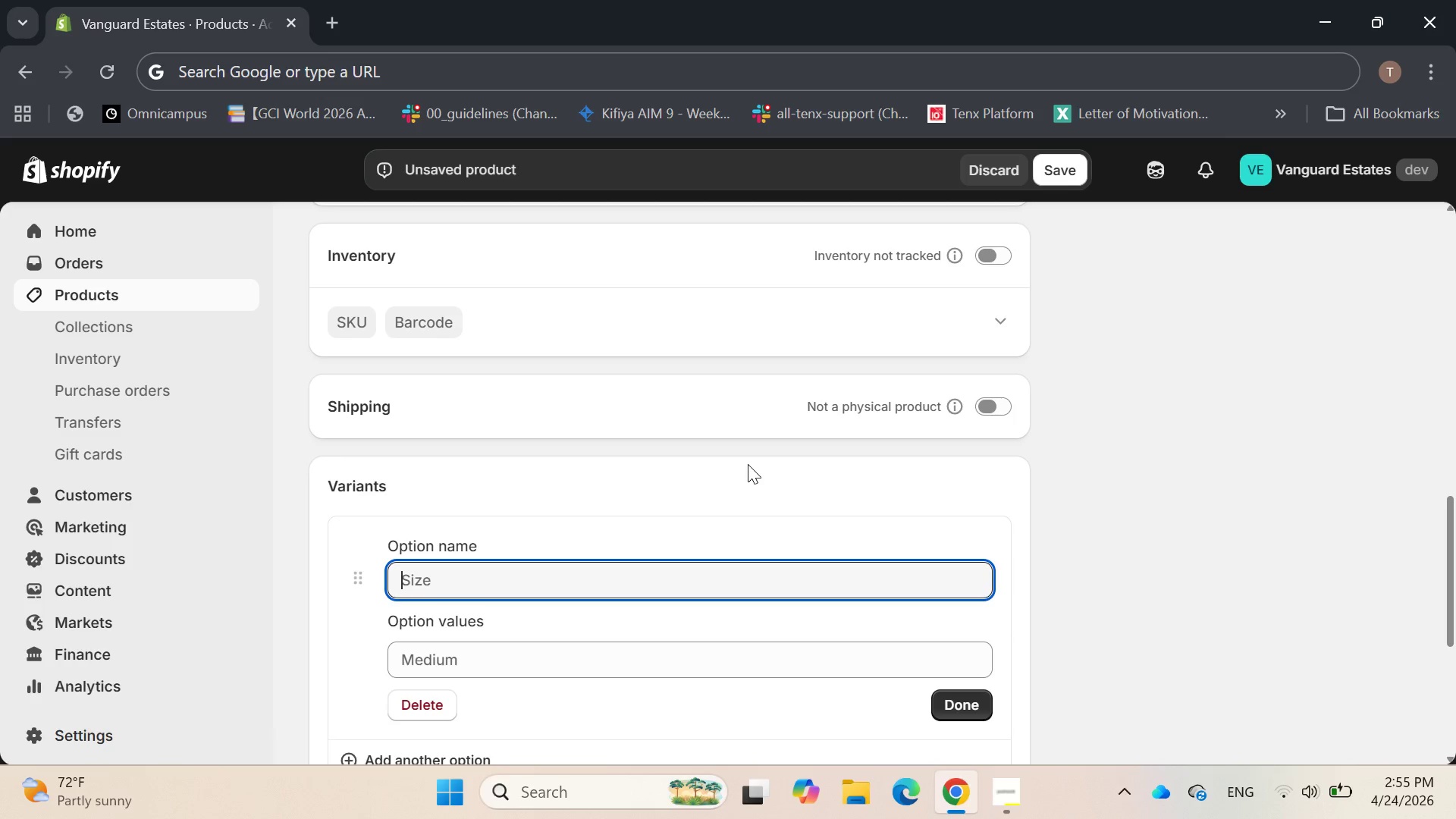 
type(Property Type)
 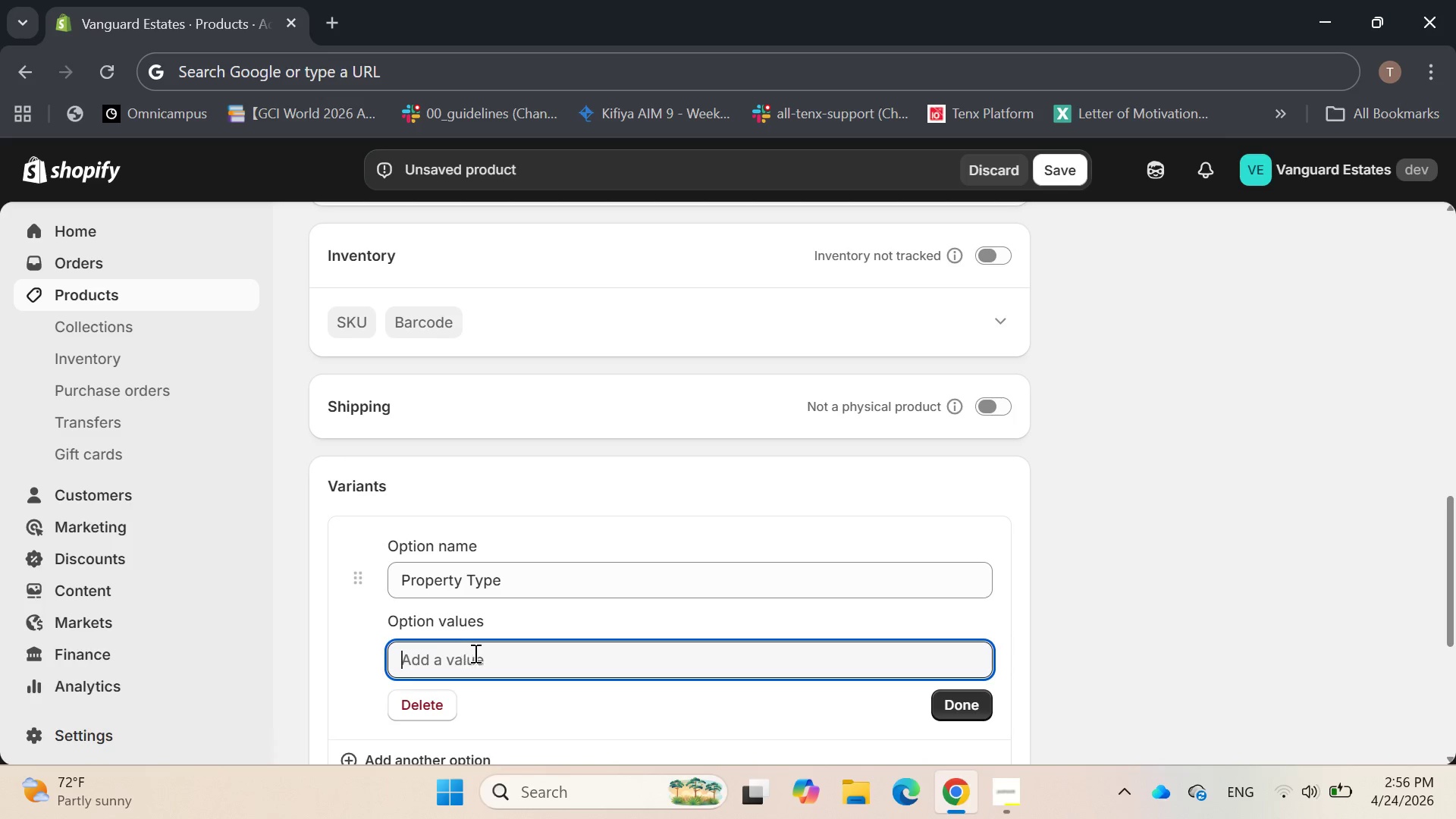 
scroll: coordinate [516, 629], scroll_direction: down, amount: 1.0
 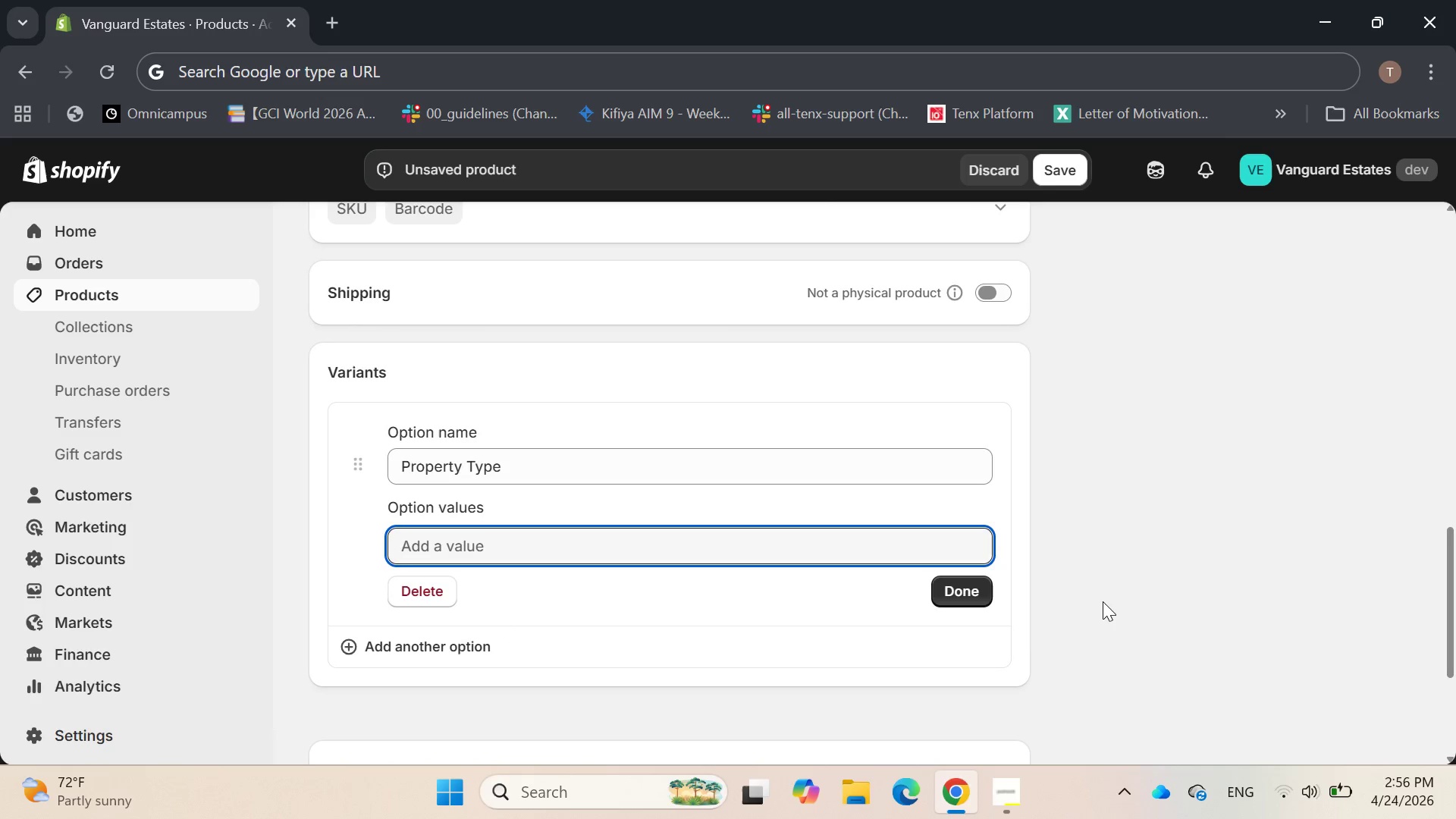 
type(Studio/1-be)
key(Backspace)
key(Backspace)
type(Bedroom Balx)
key(Backspace)
type(cony)
 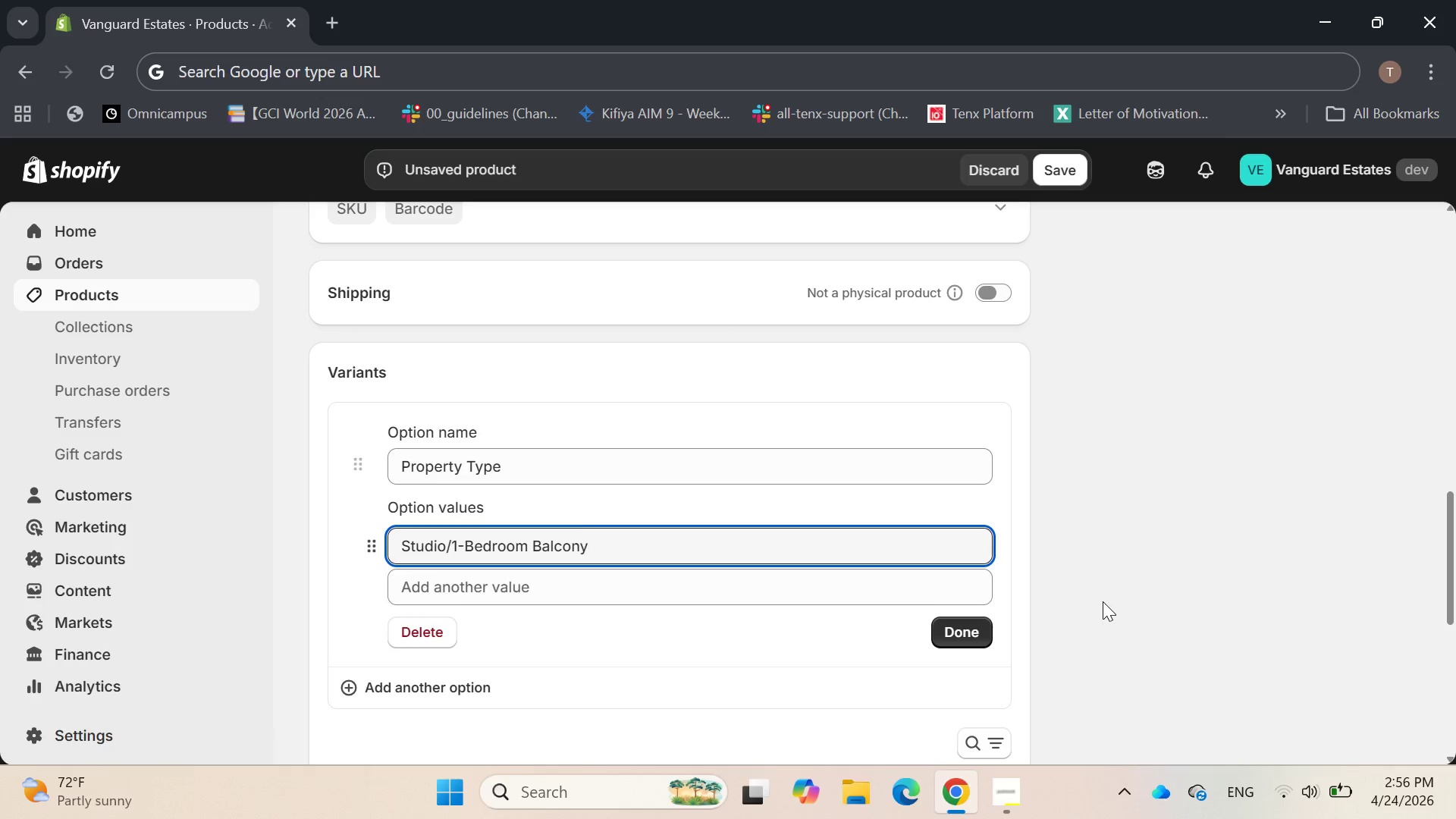 
wait(5.22)
 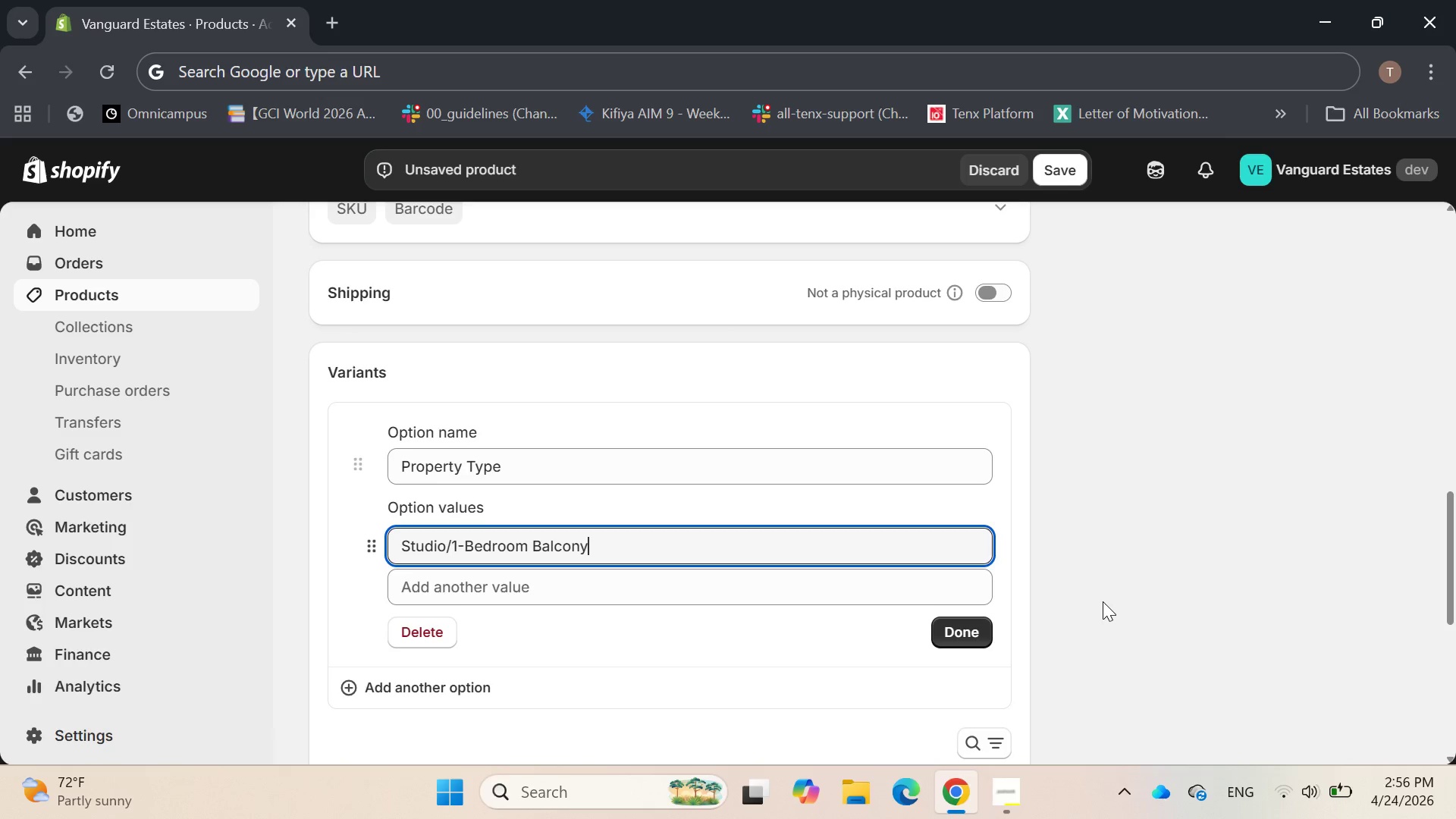 
key(Enter)
 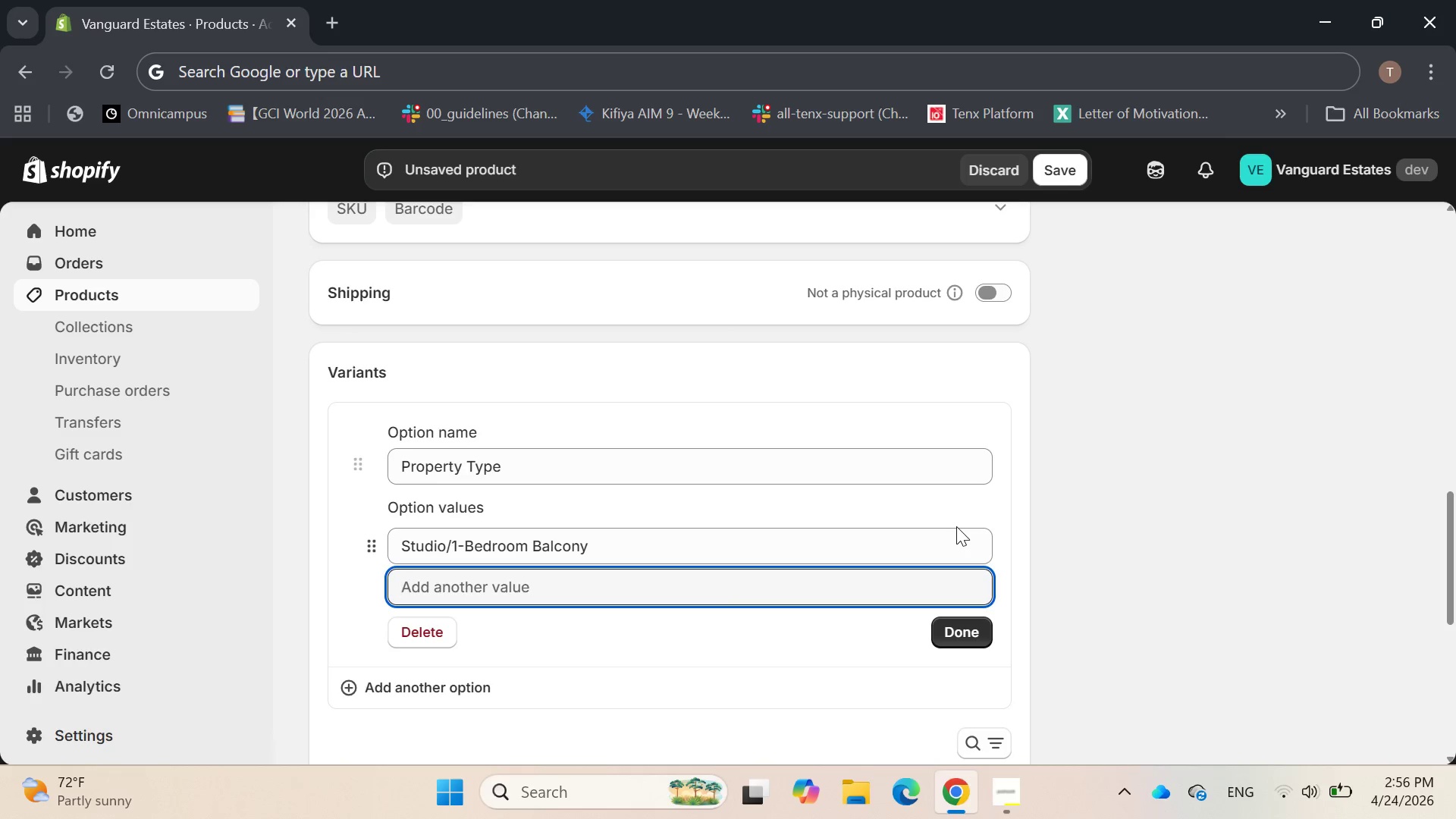 
type(1)
key(Backspace)
type(2-3 Bedroom Terrace)
 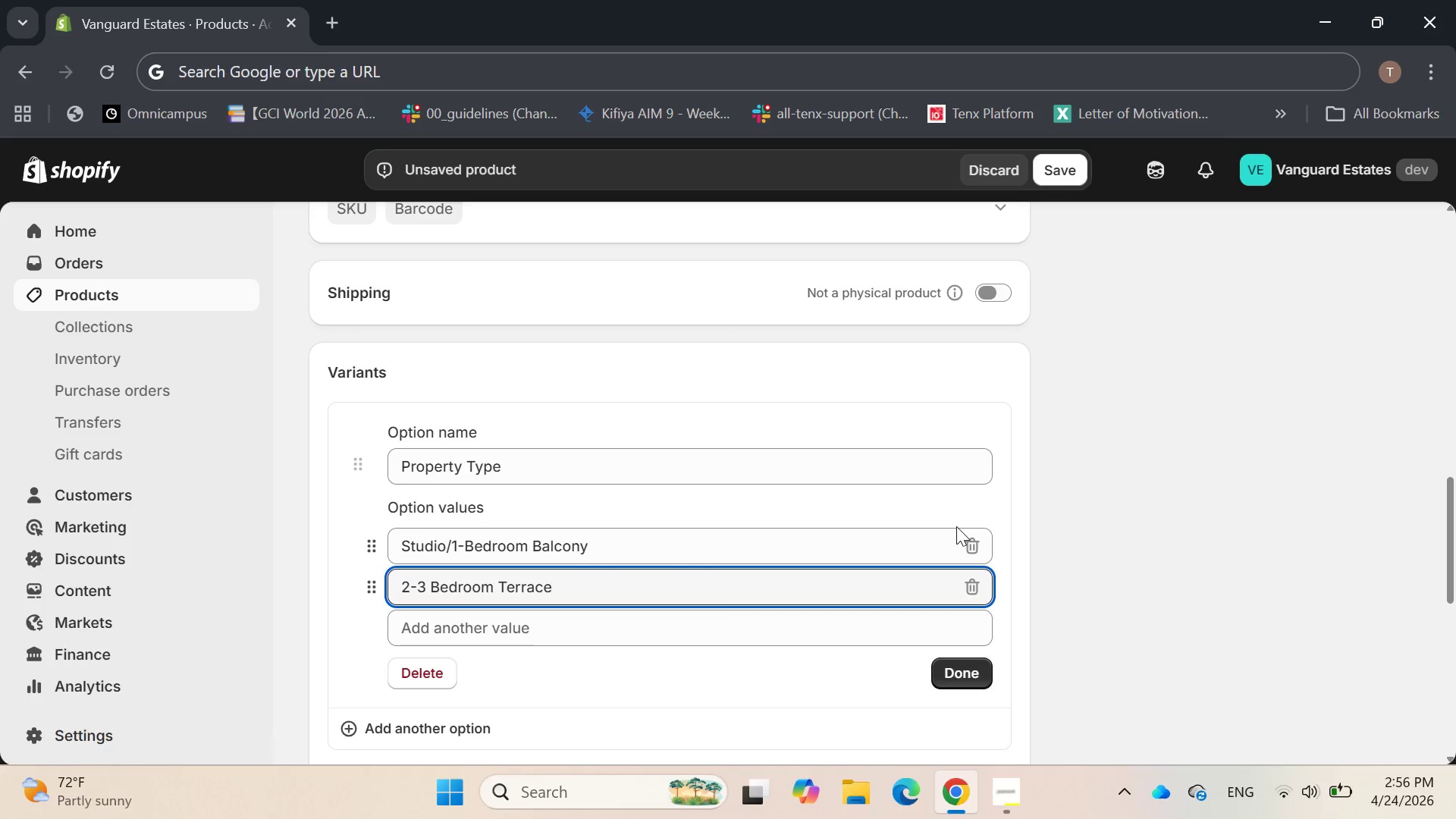 
wait(12.92)
 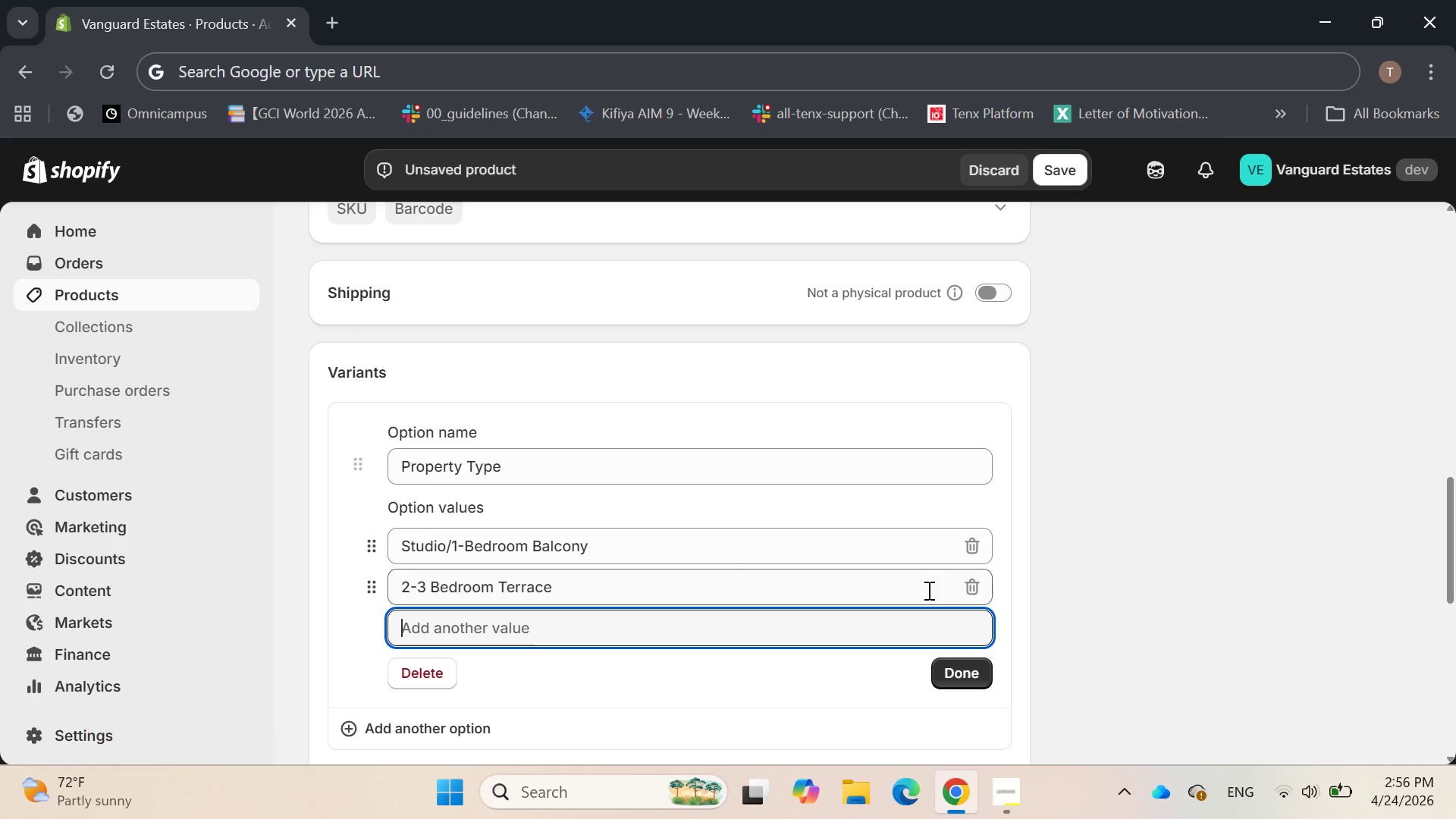 
type(penta)
 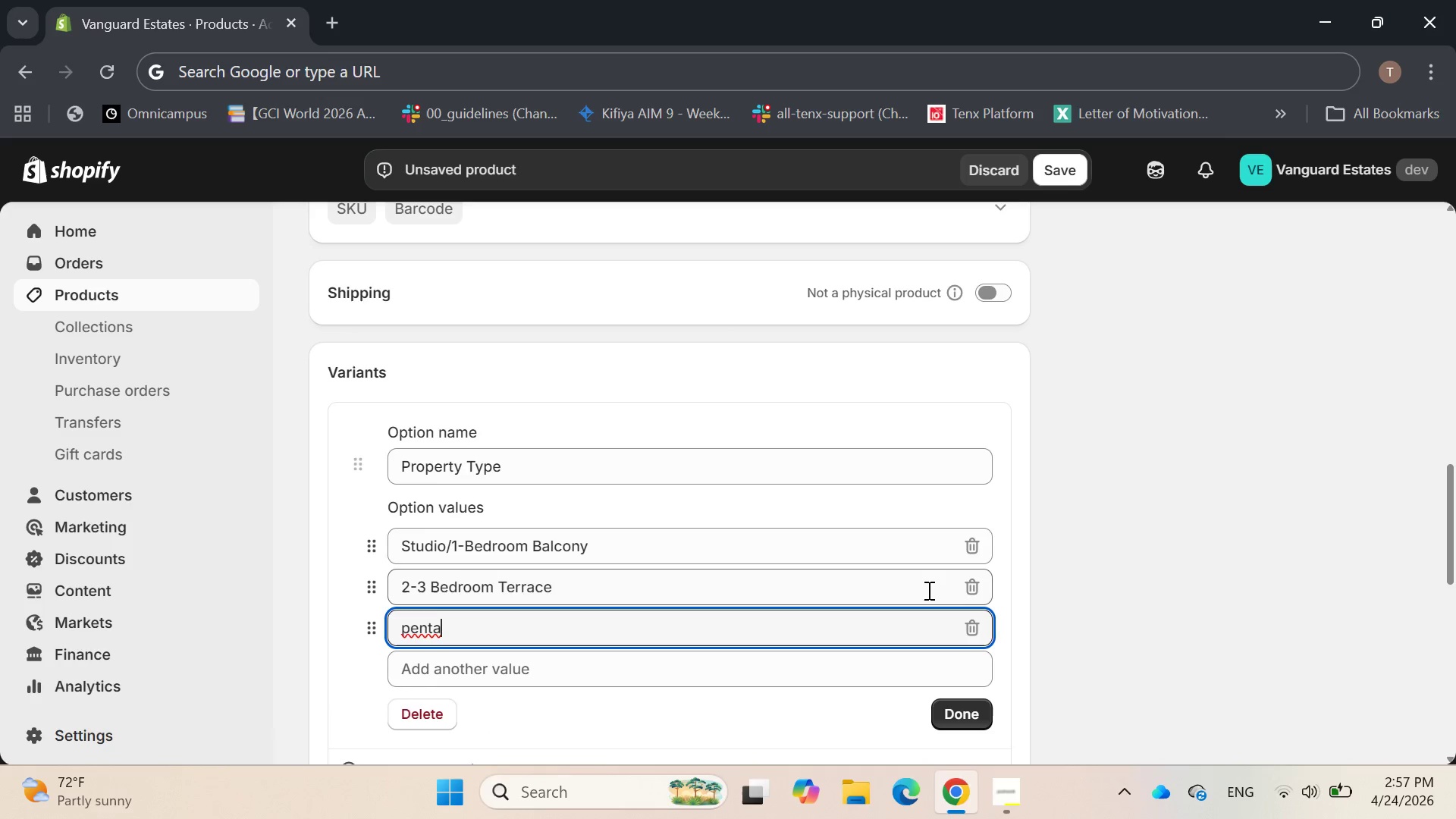 
key(Backspace)
type(house/Commercial Garden)
 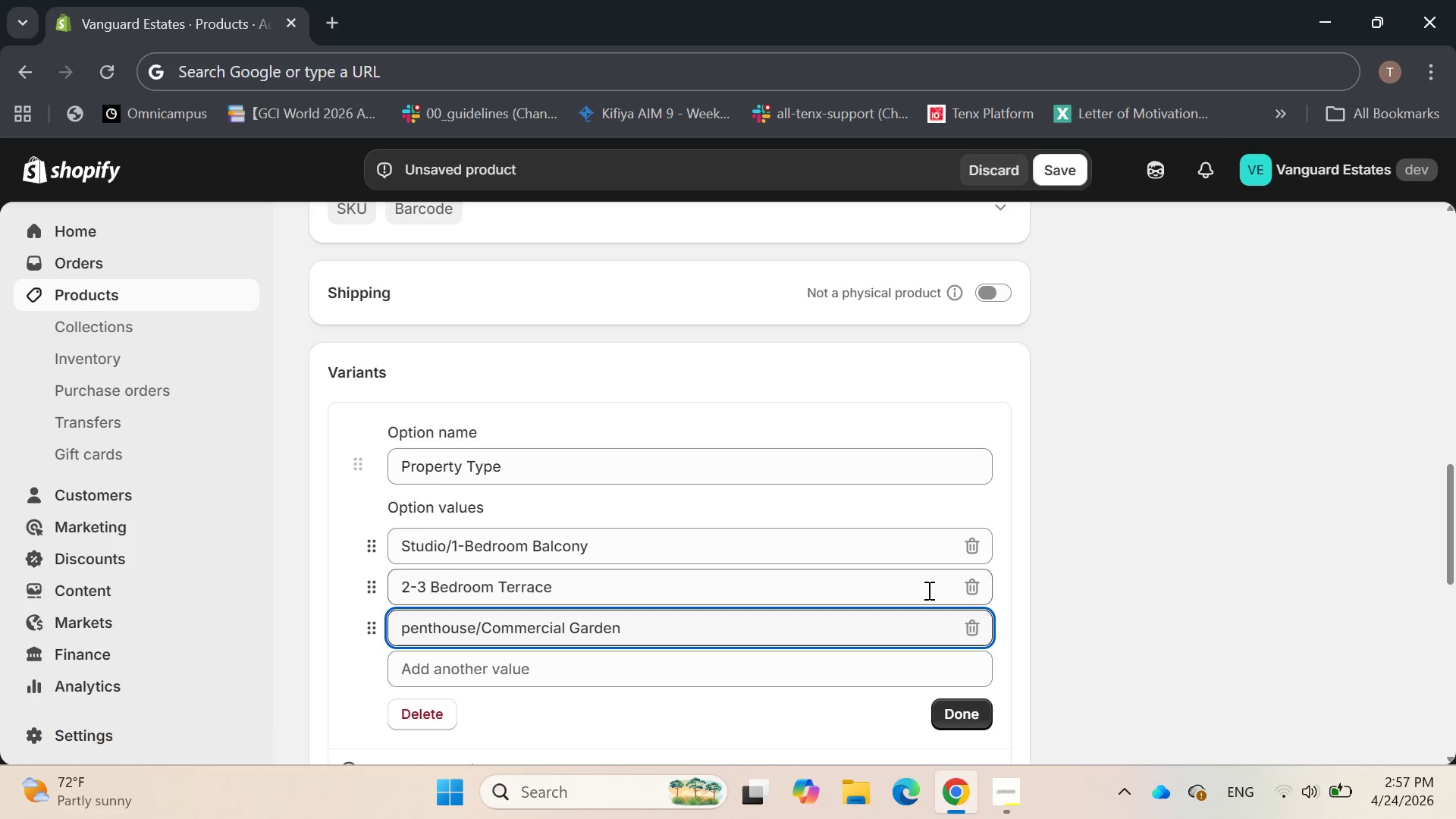 
scroll: coordinate [798, 656], scroll_direction: down, amount: 2.0
 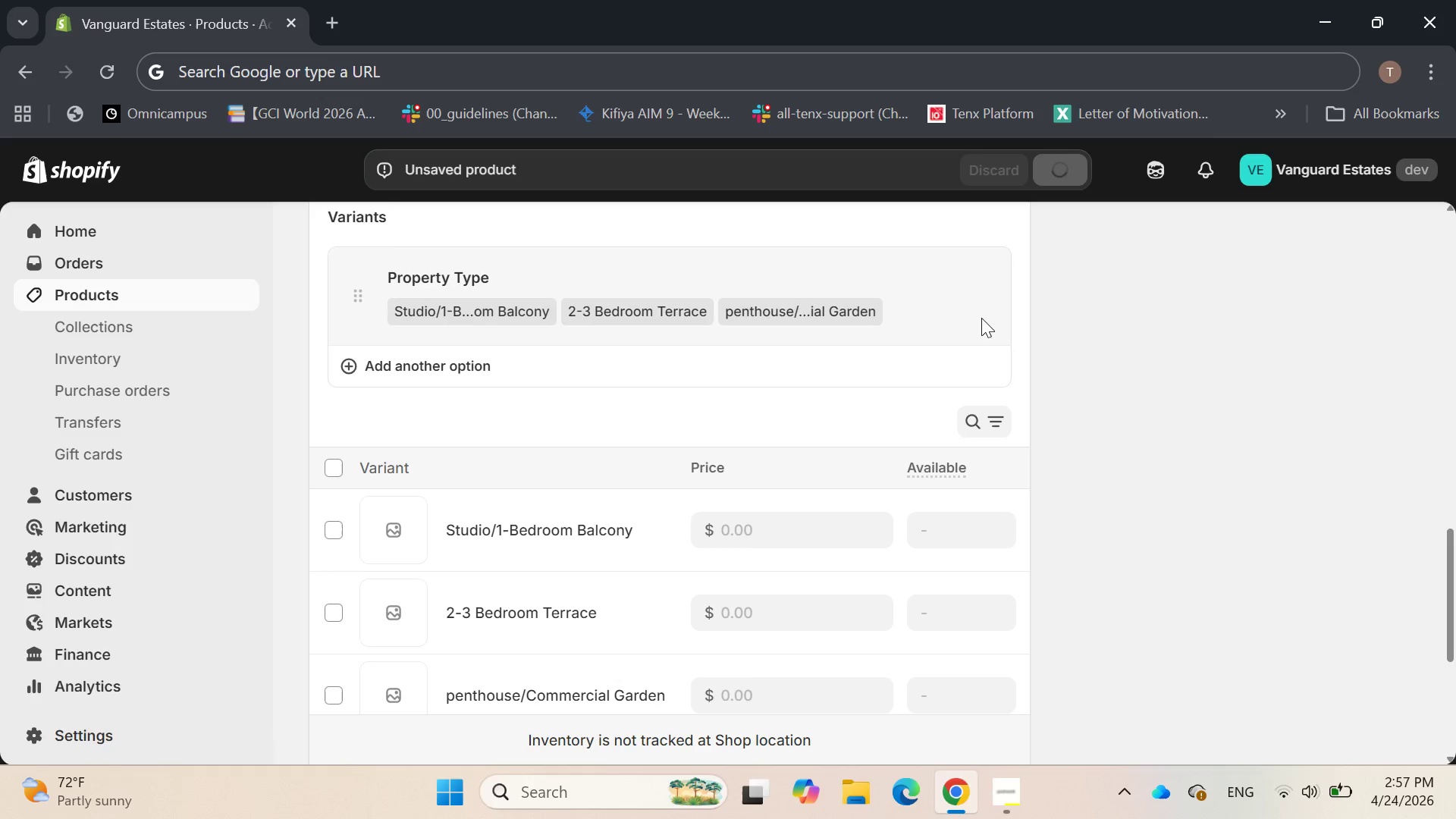 
wait(14.31)
 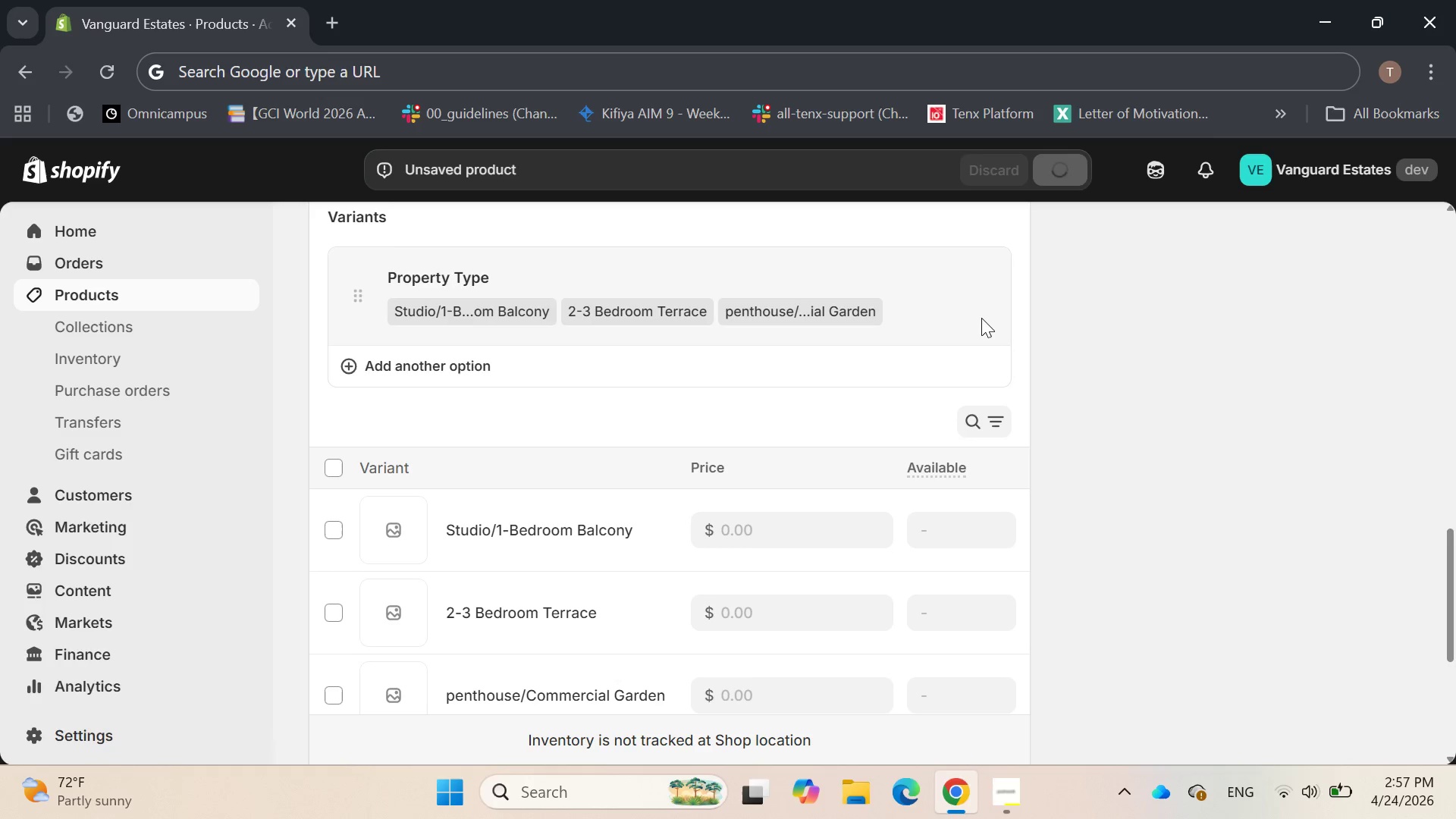 
scroll: coordinate [755, 580], scroll_direction: down, amount: 11.0
 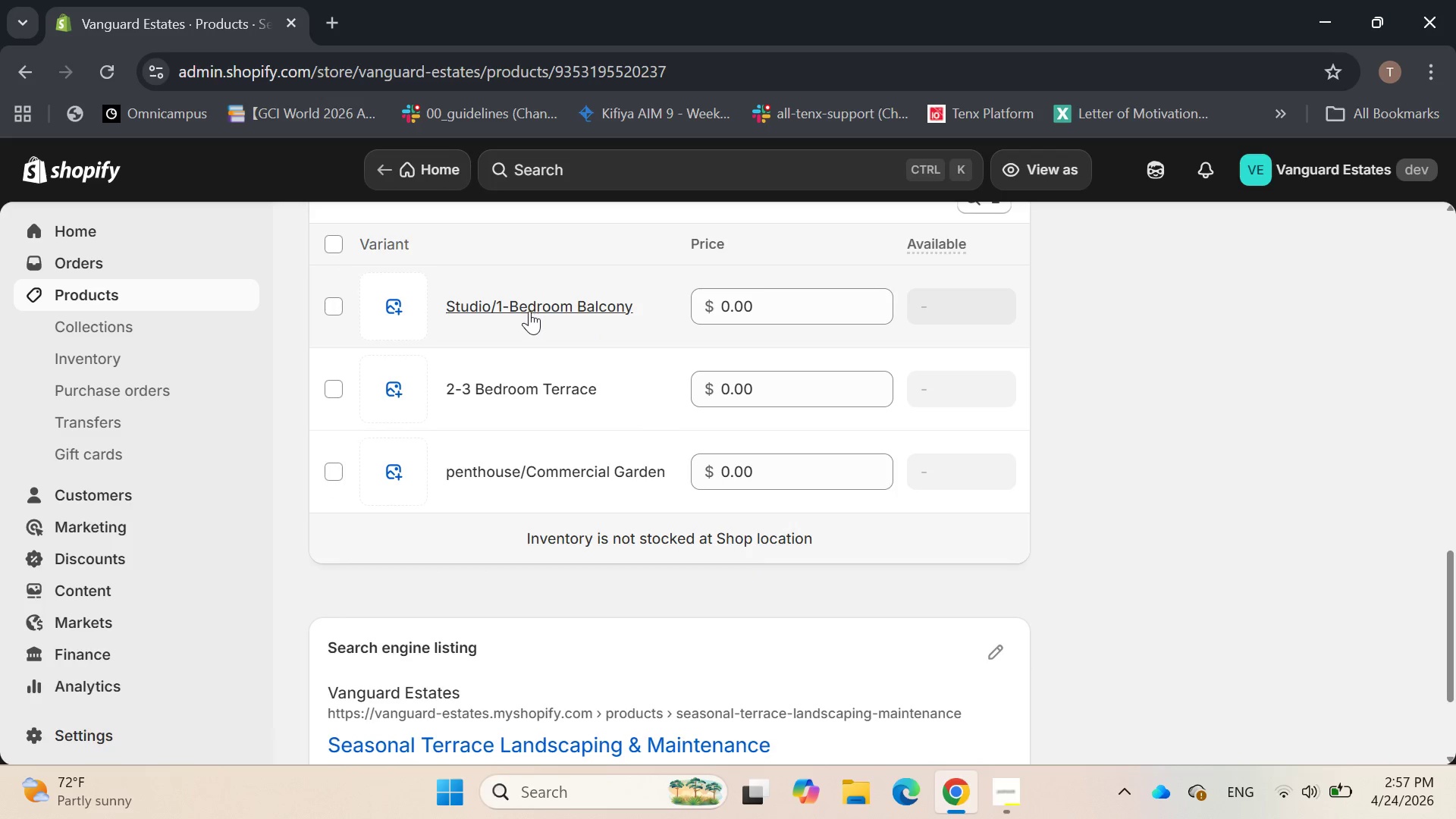 
left_click([529, 311])
 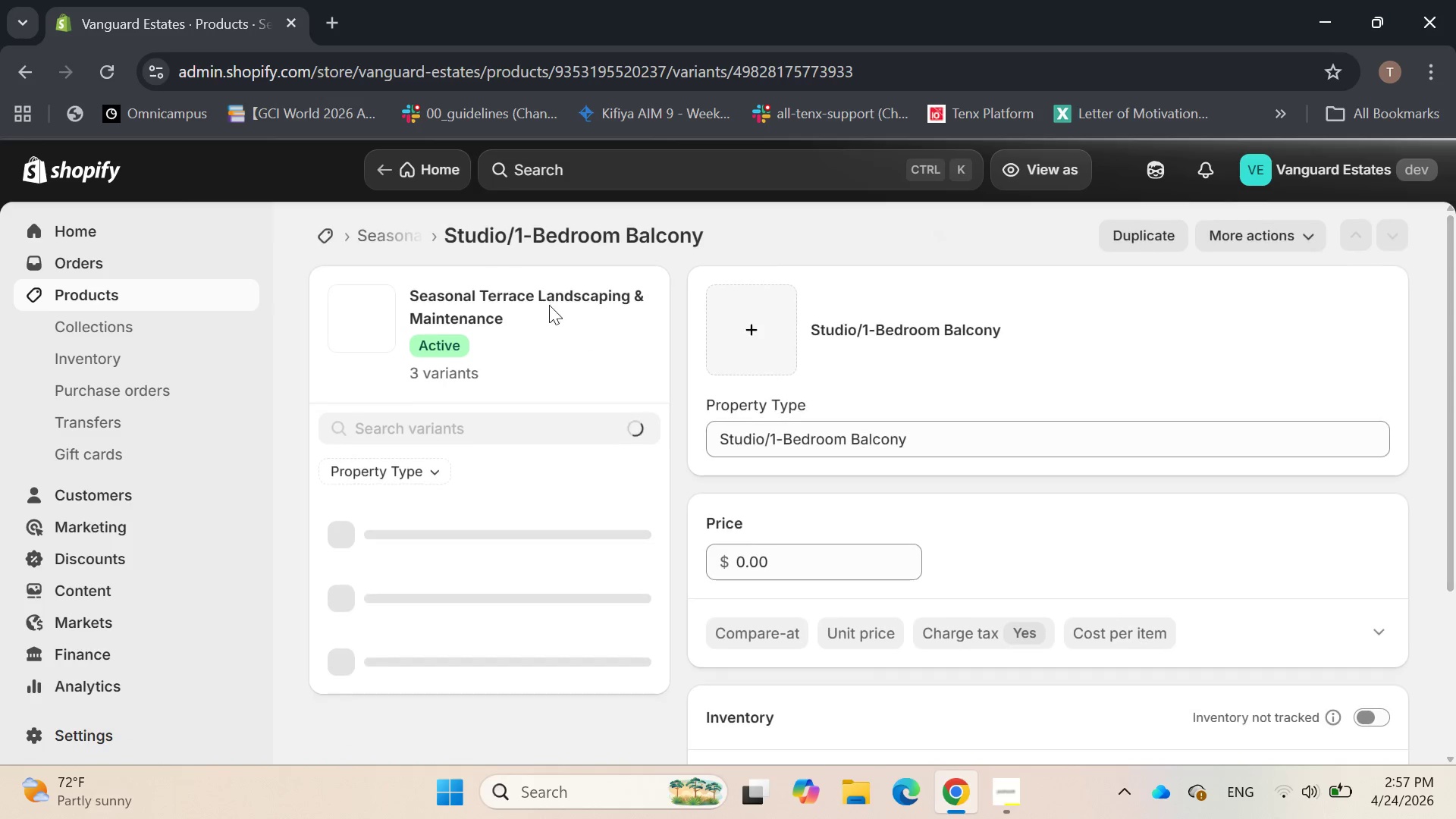 
scroll: coordinate [880, 290], scroll_direction: down, amount: 6.0
 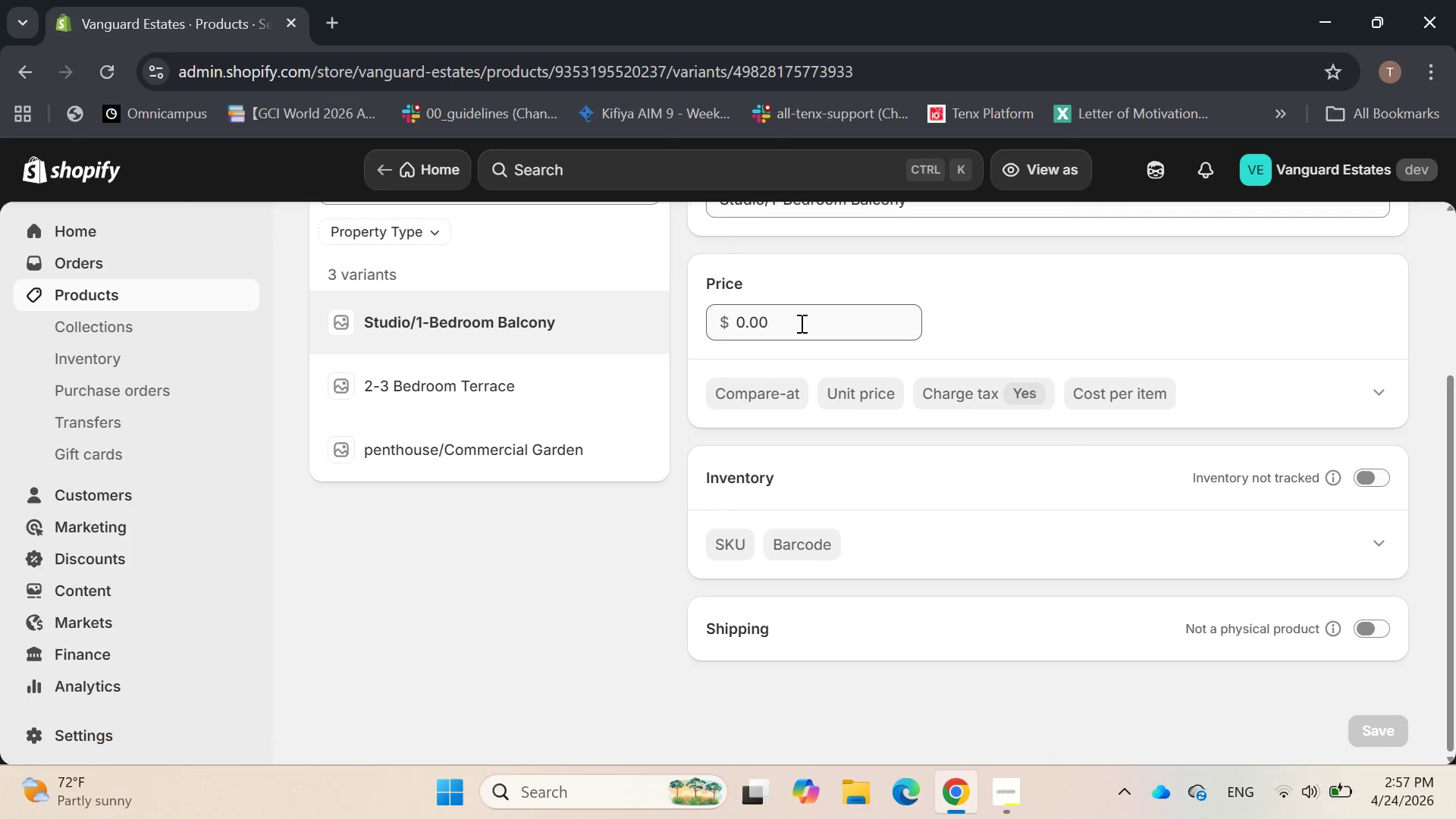 
left_click([800, 323])
 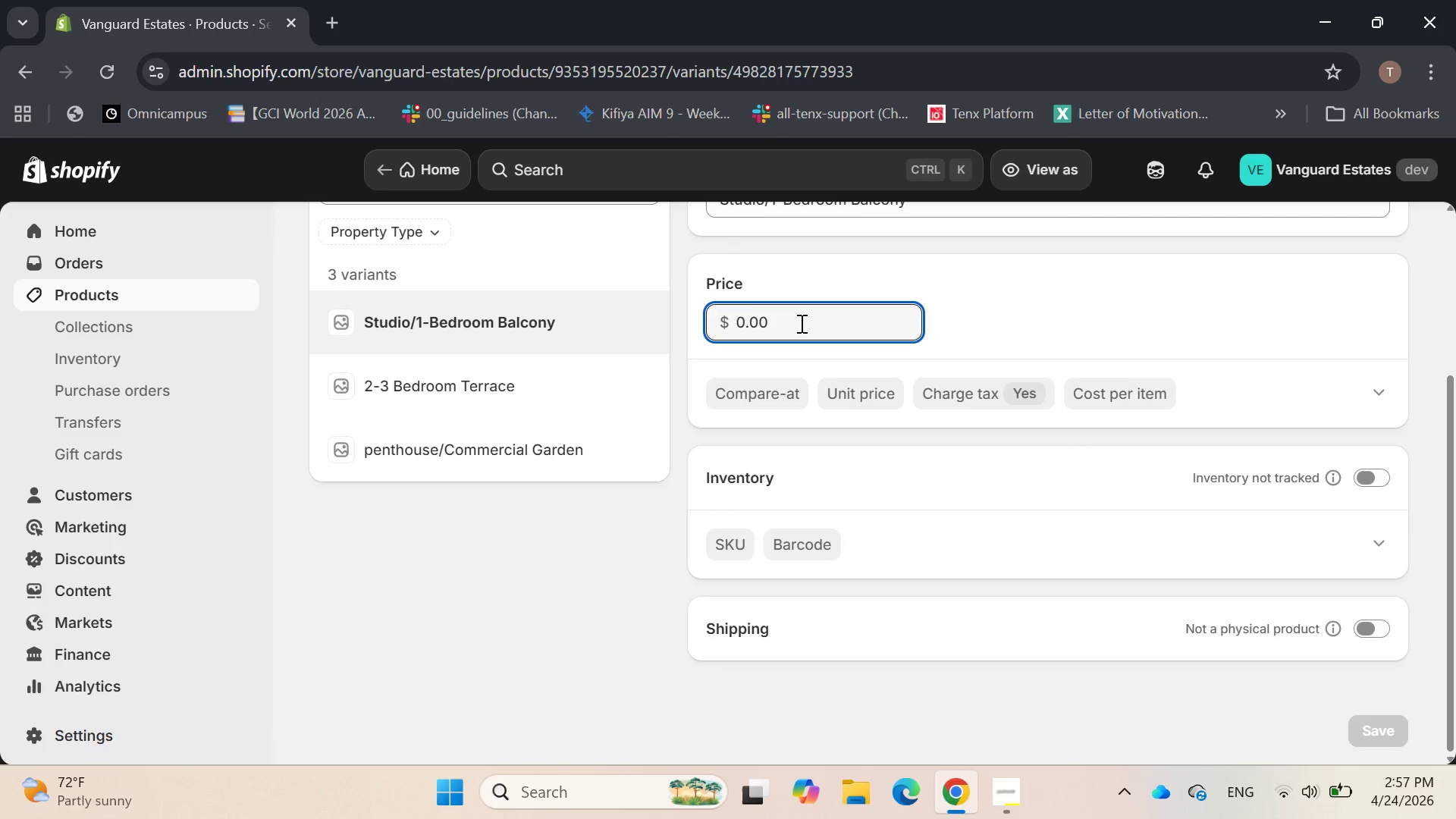 
hold_key(key=Backspace, duration=1.14)
 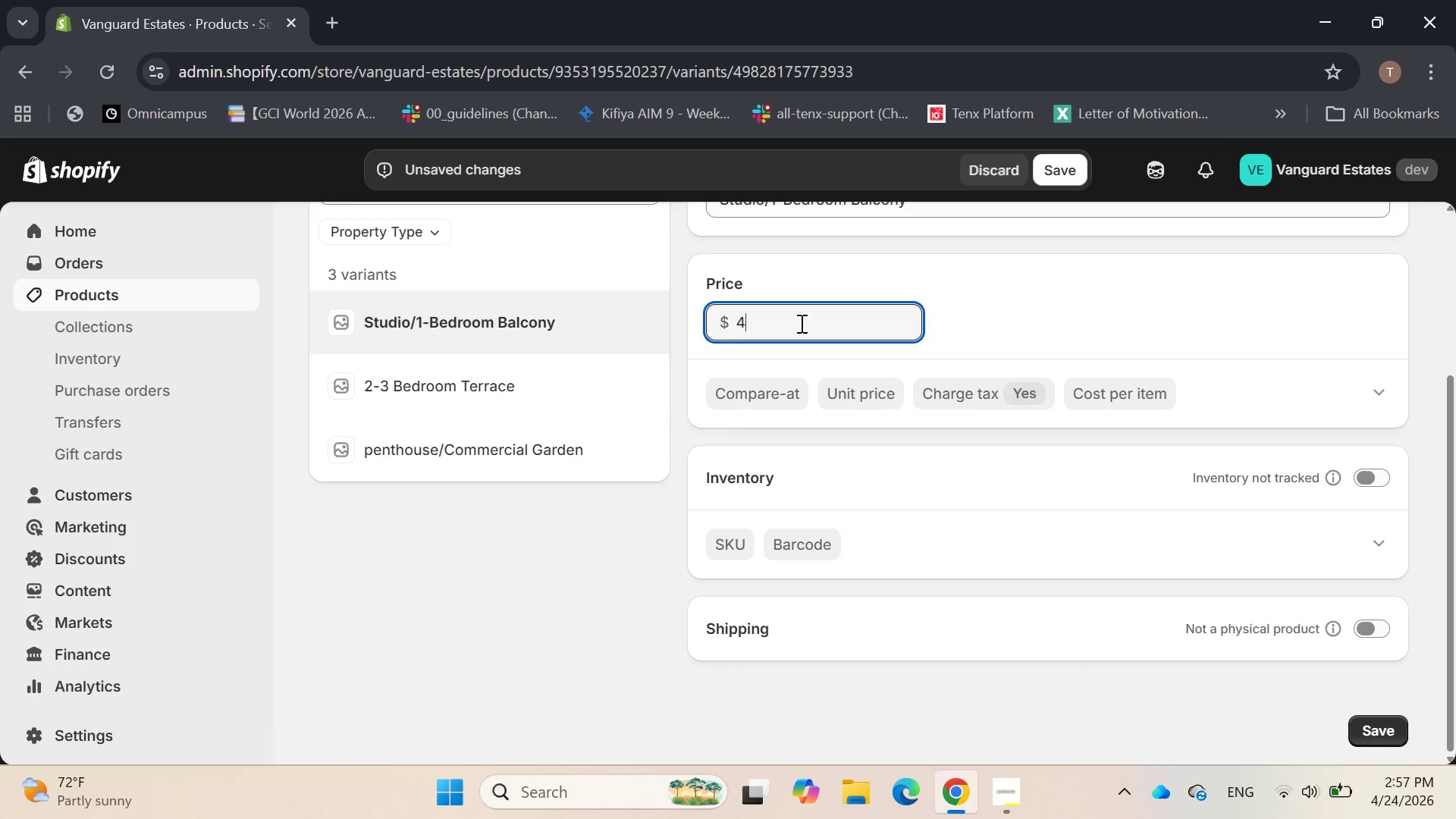 
type(450)
 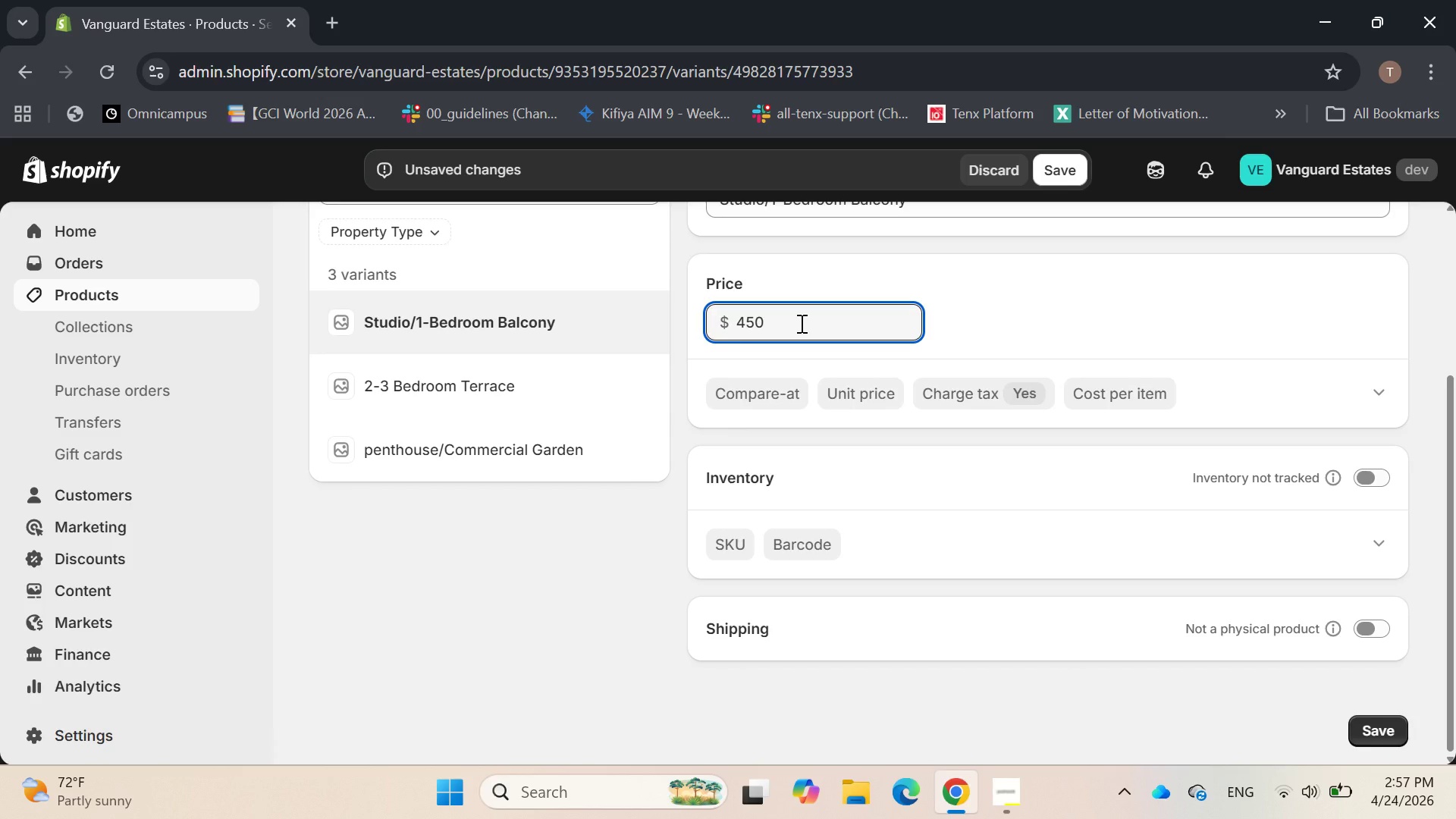 
key(Enter)
 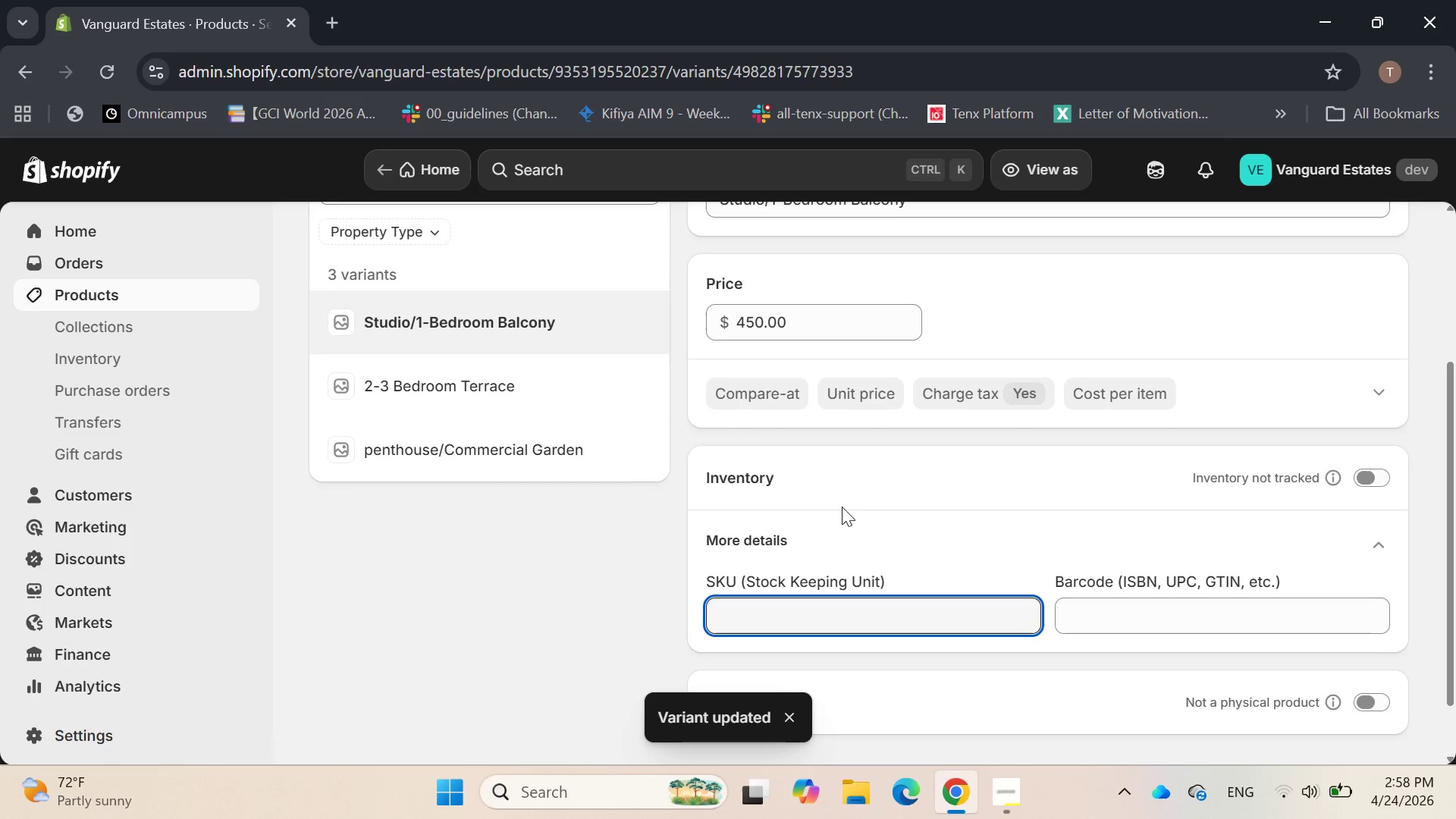 
wait(6.55)
 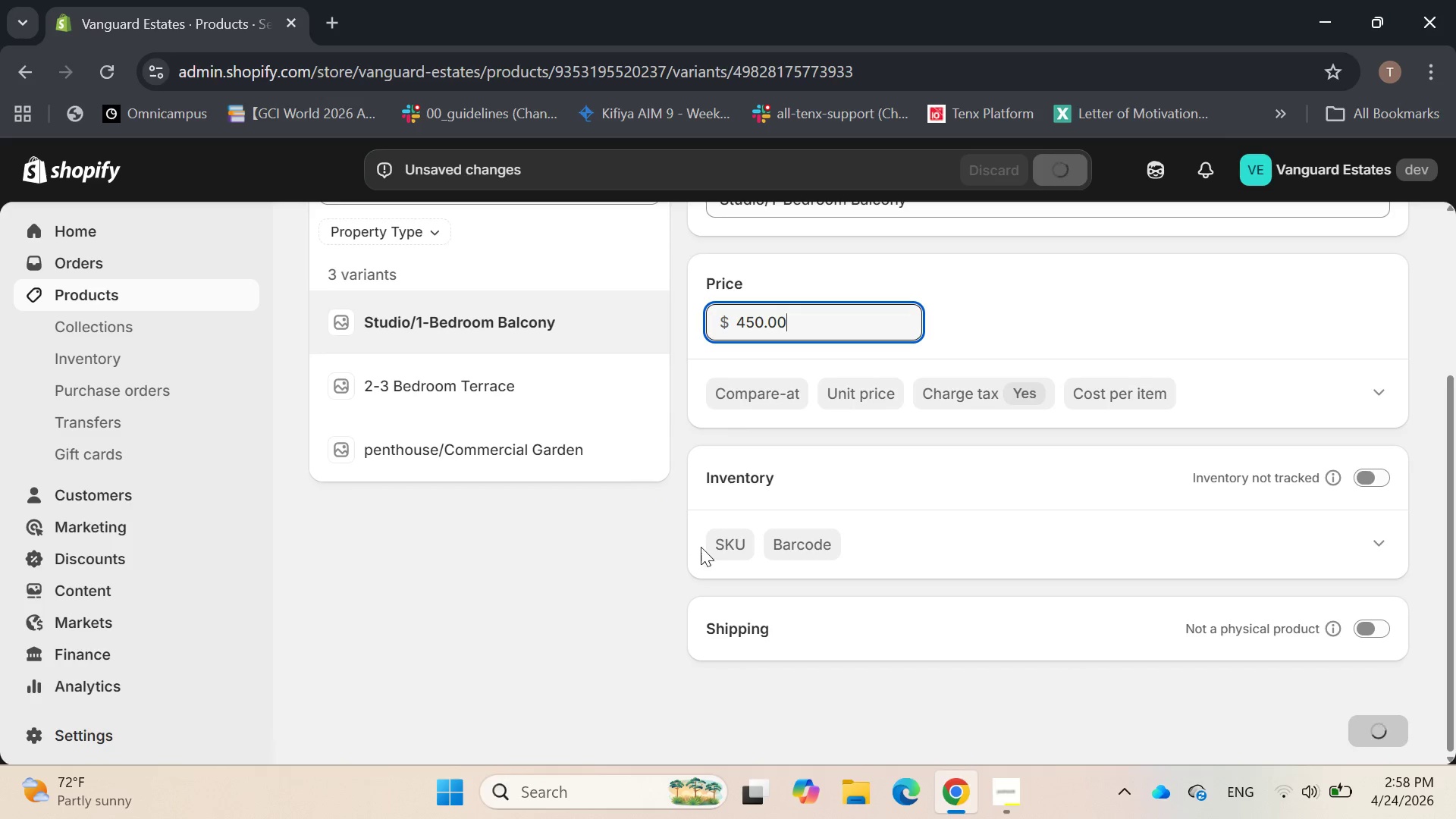 
type(Studio/1-Bedroom Balcony)
 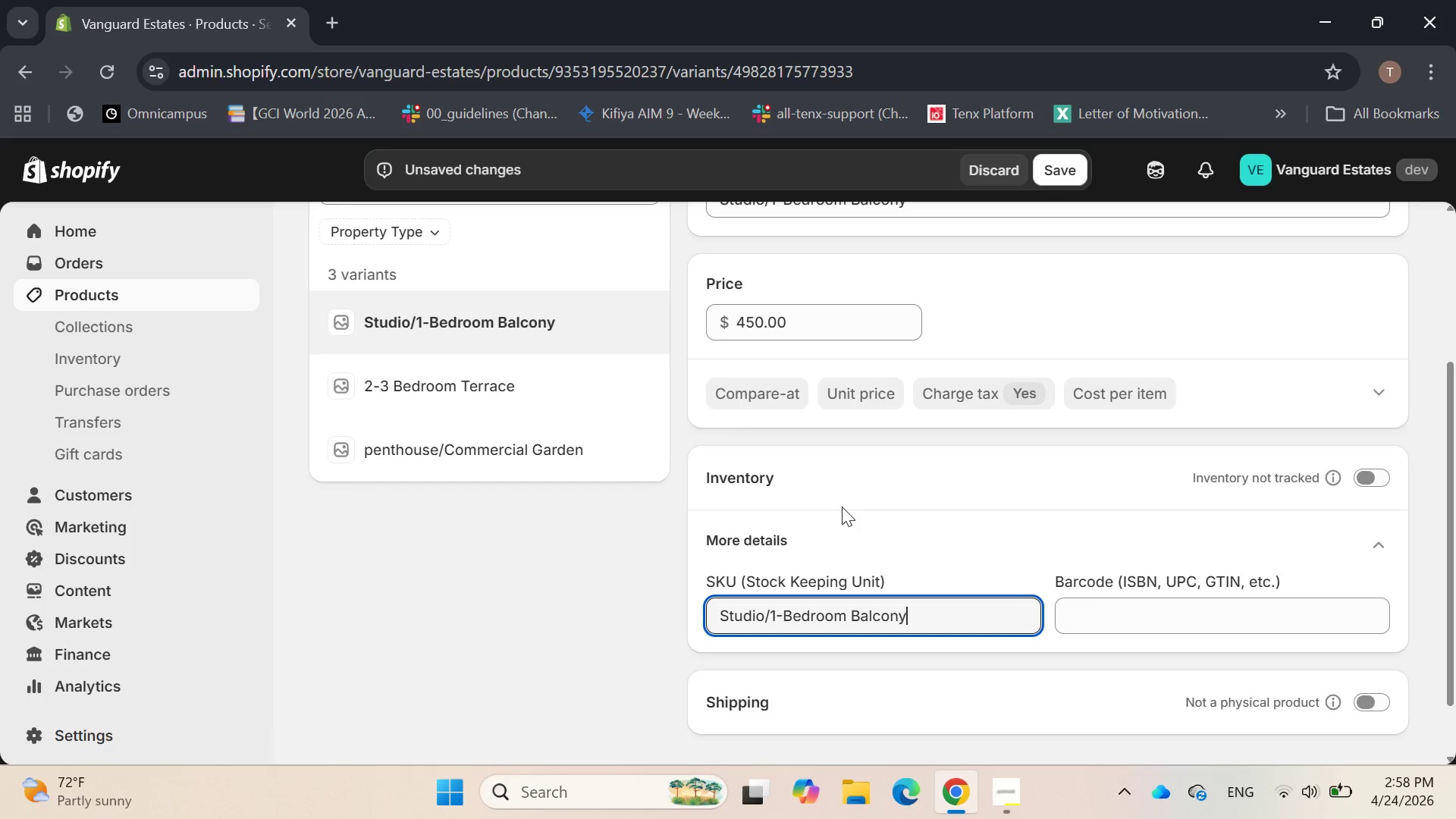 
scroll: coordinate [842, 506], scroll_direction: down, amount: 2.0
 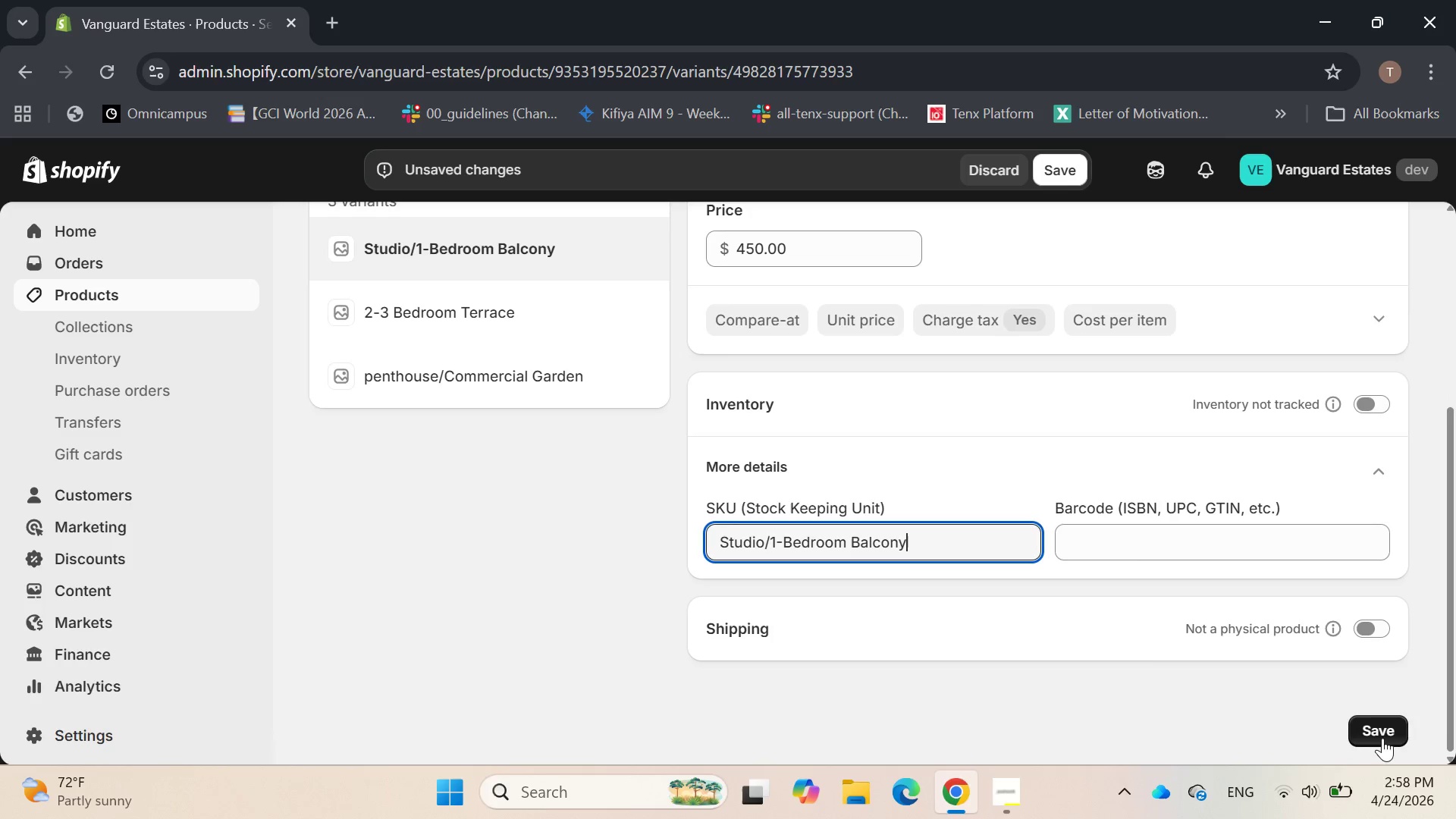 
left_click([1382, 736])
 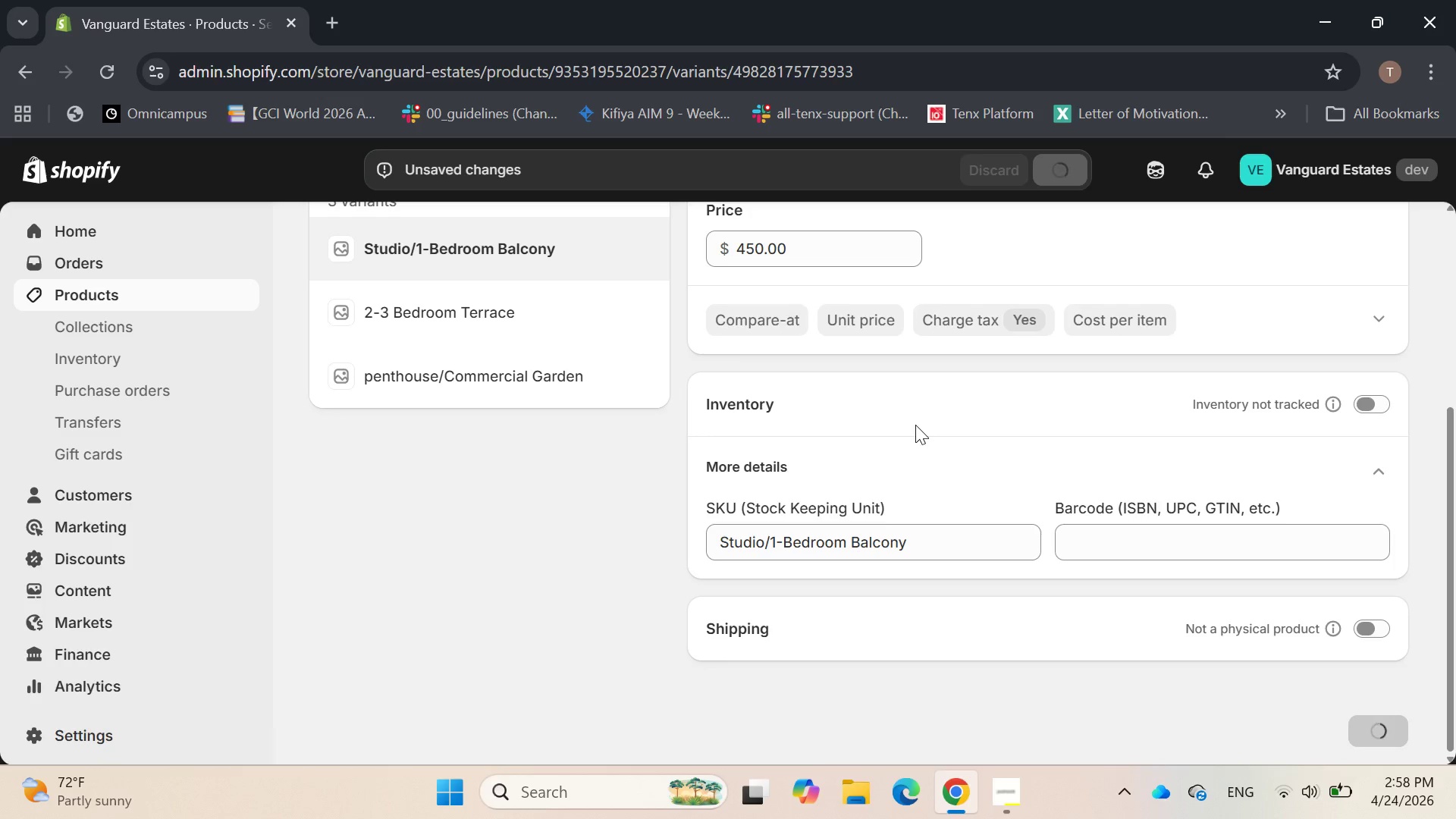 
scroll: coordinate [916, 424], scroll_direction: up, amount: 4.0
 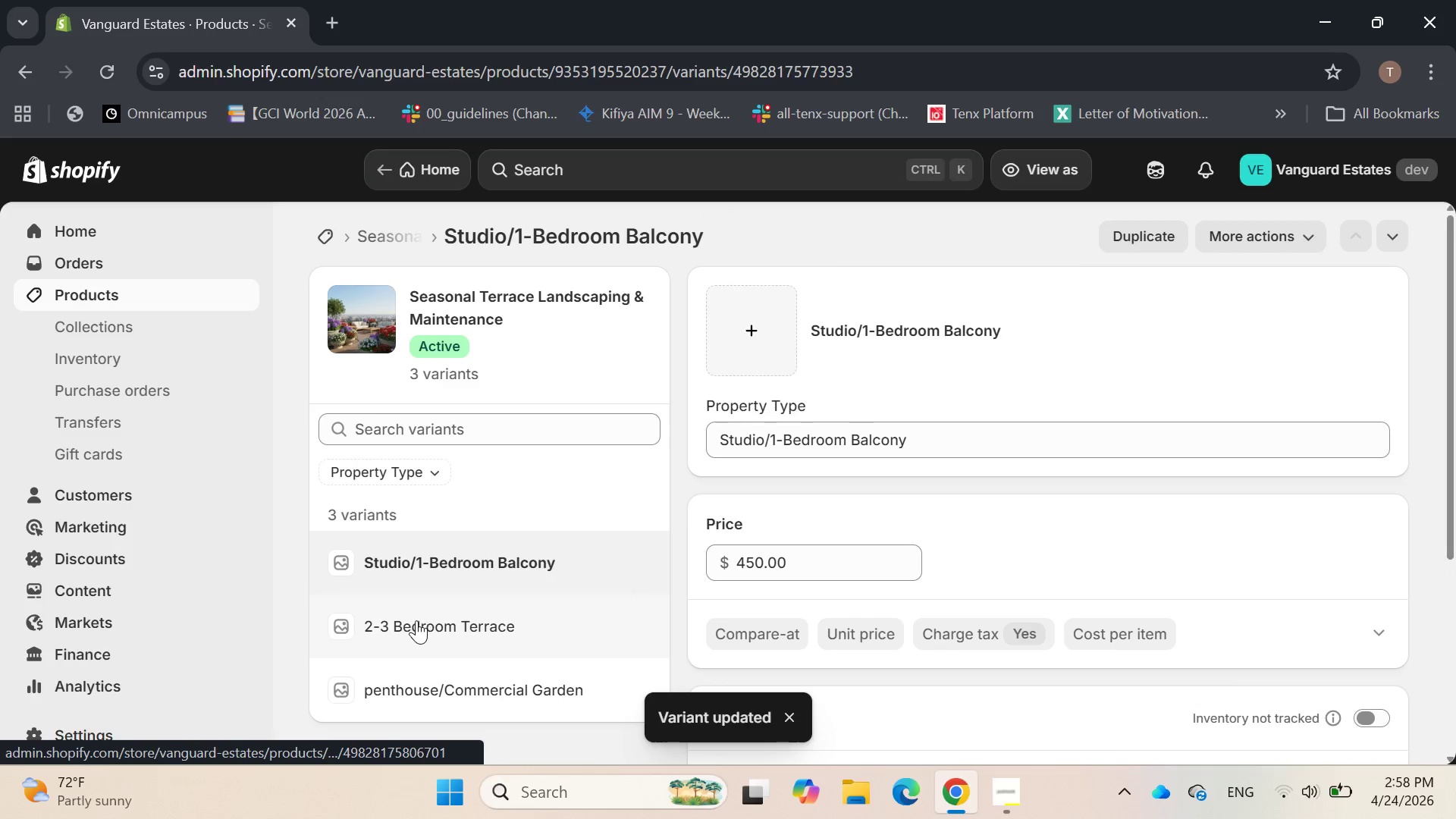 
left_click([416, 620])
 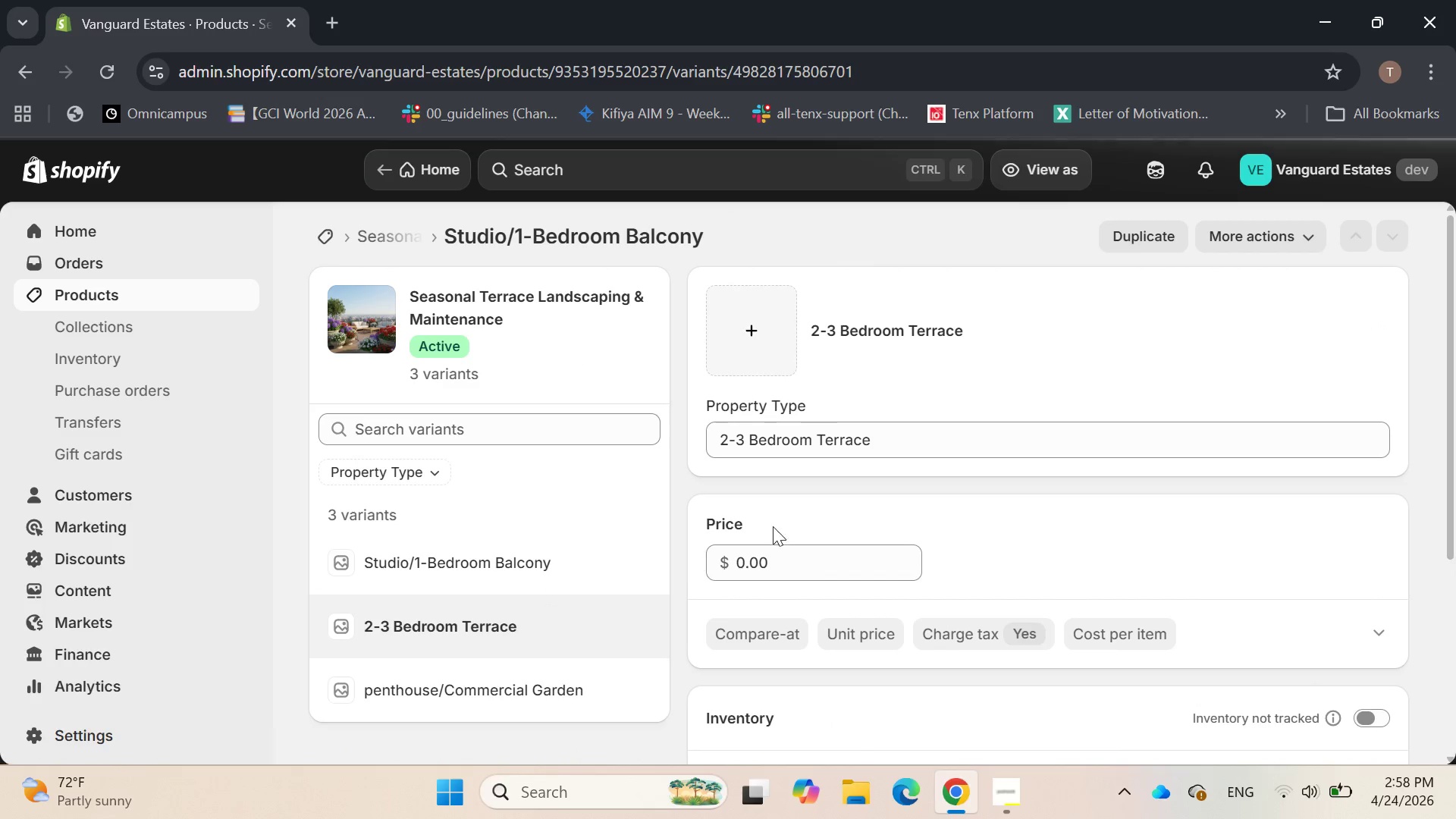 
scroll: coordinate [862, 482], scroll_direction: none, amount: 0.0
 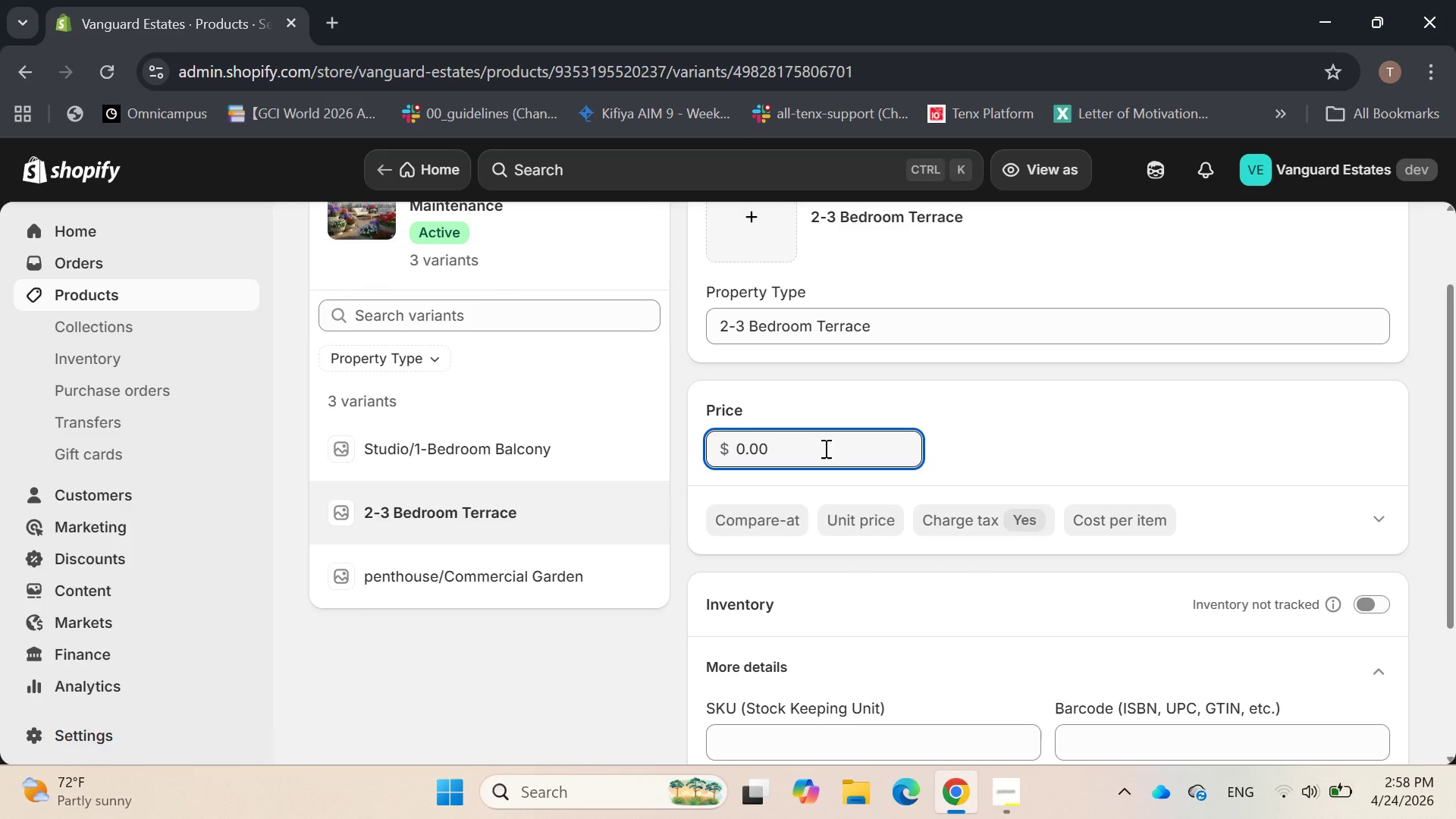 
hold_key(key=Backspace, duration=0.97)
 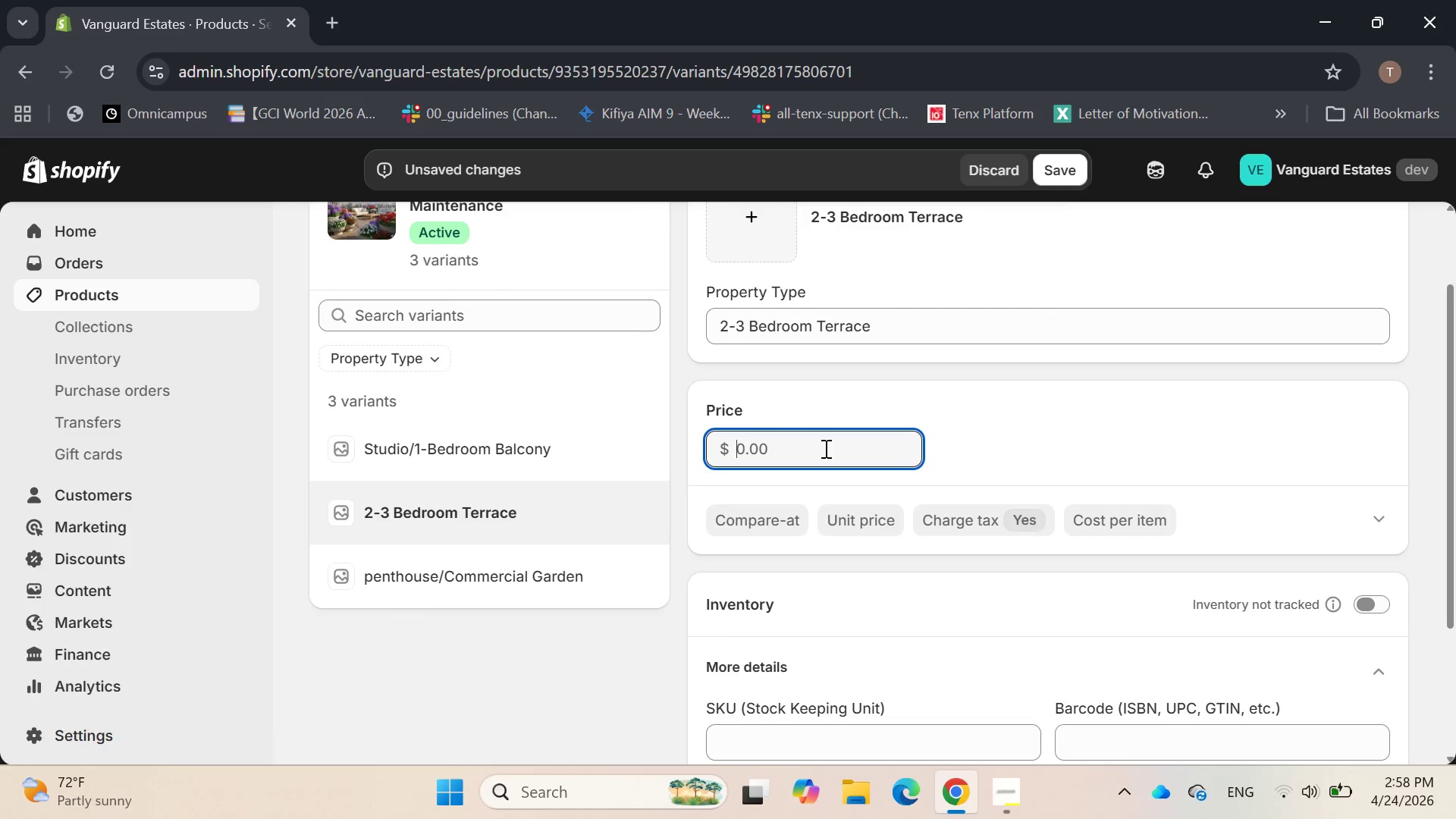 
type(950)
 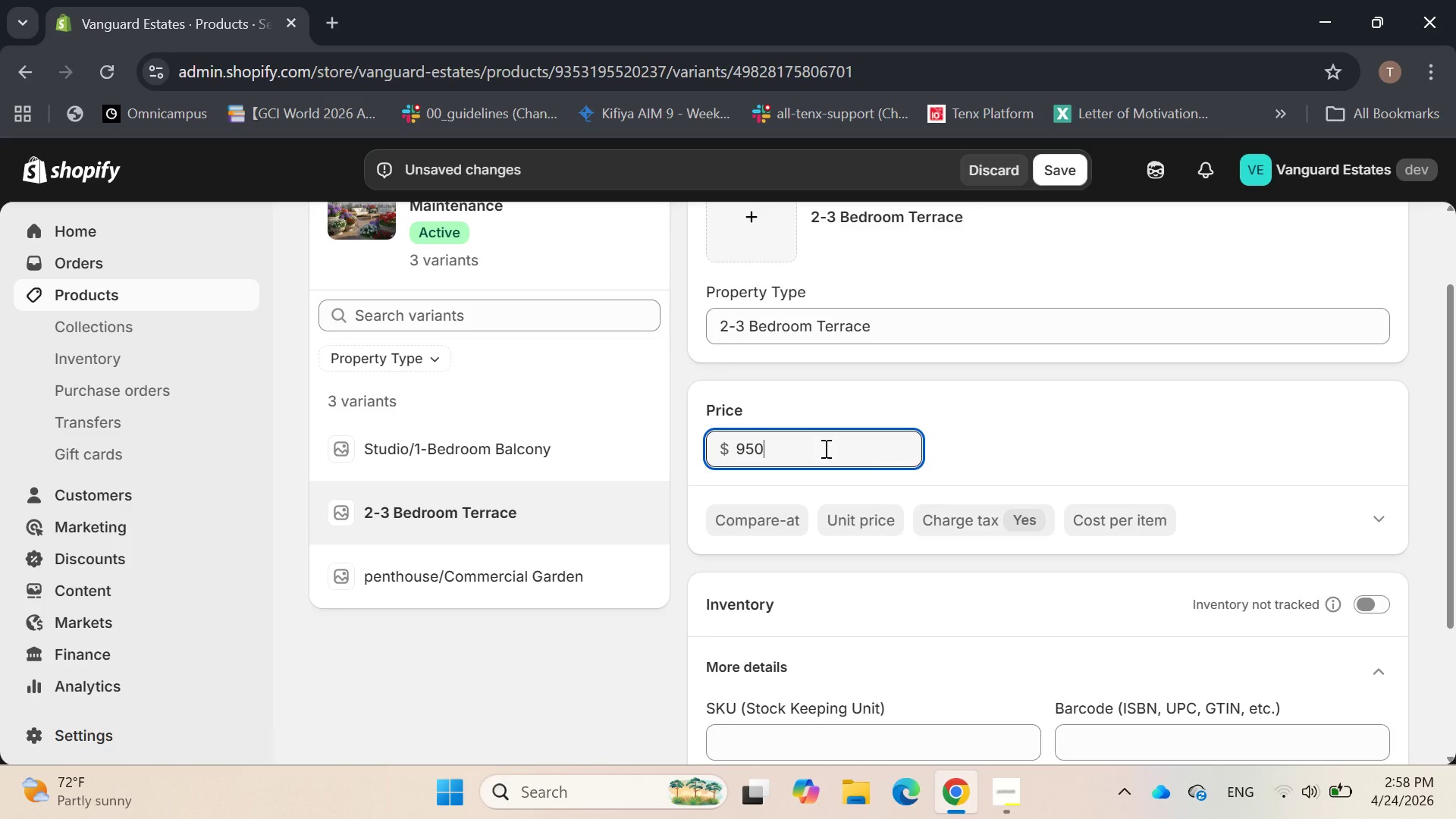 
key(Enter)
 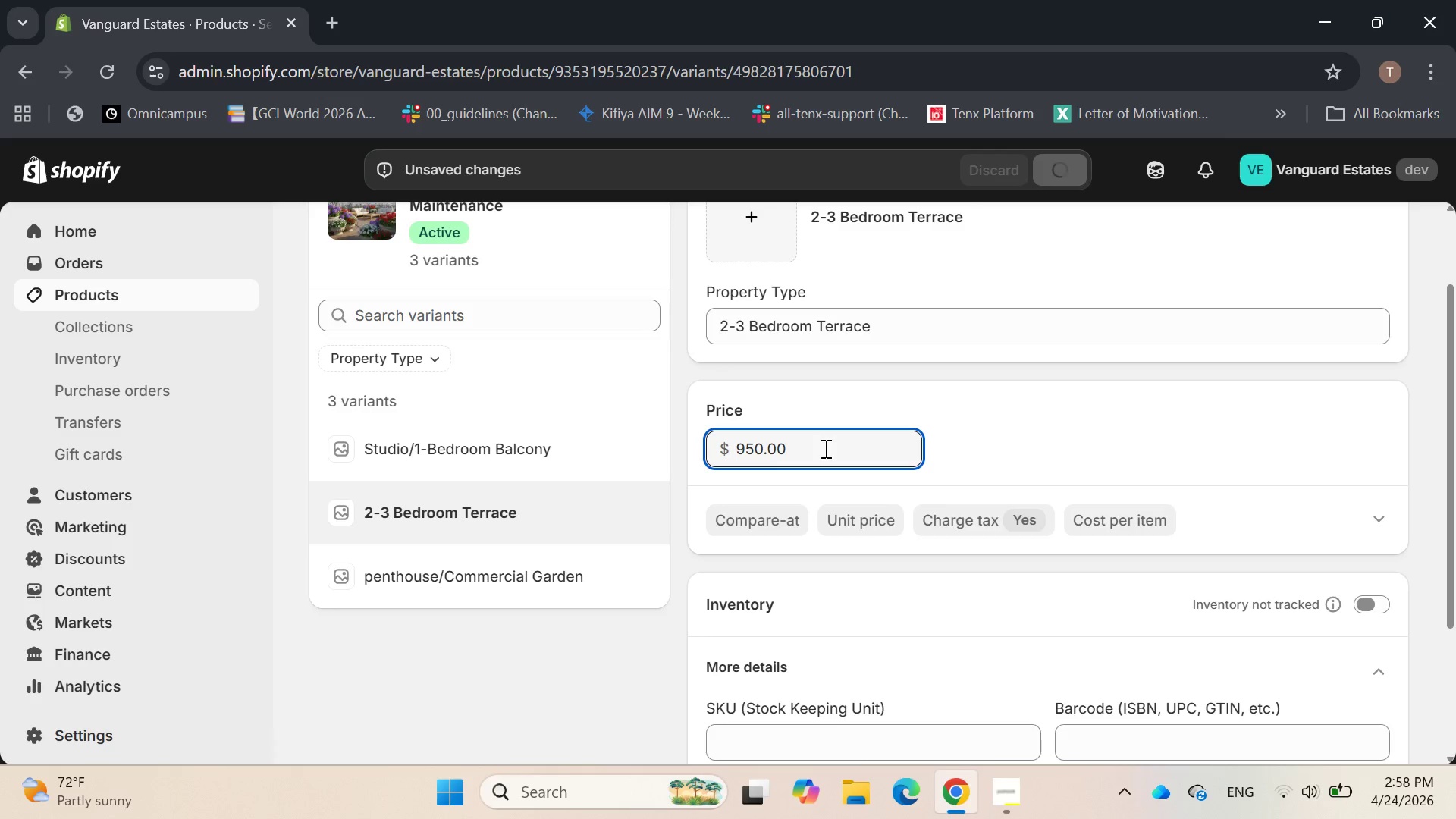 
scroll: coordinate [821, 463], scroll_direction: down, amount: 3.0
 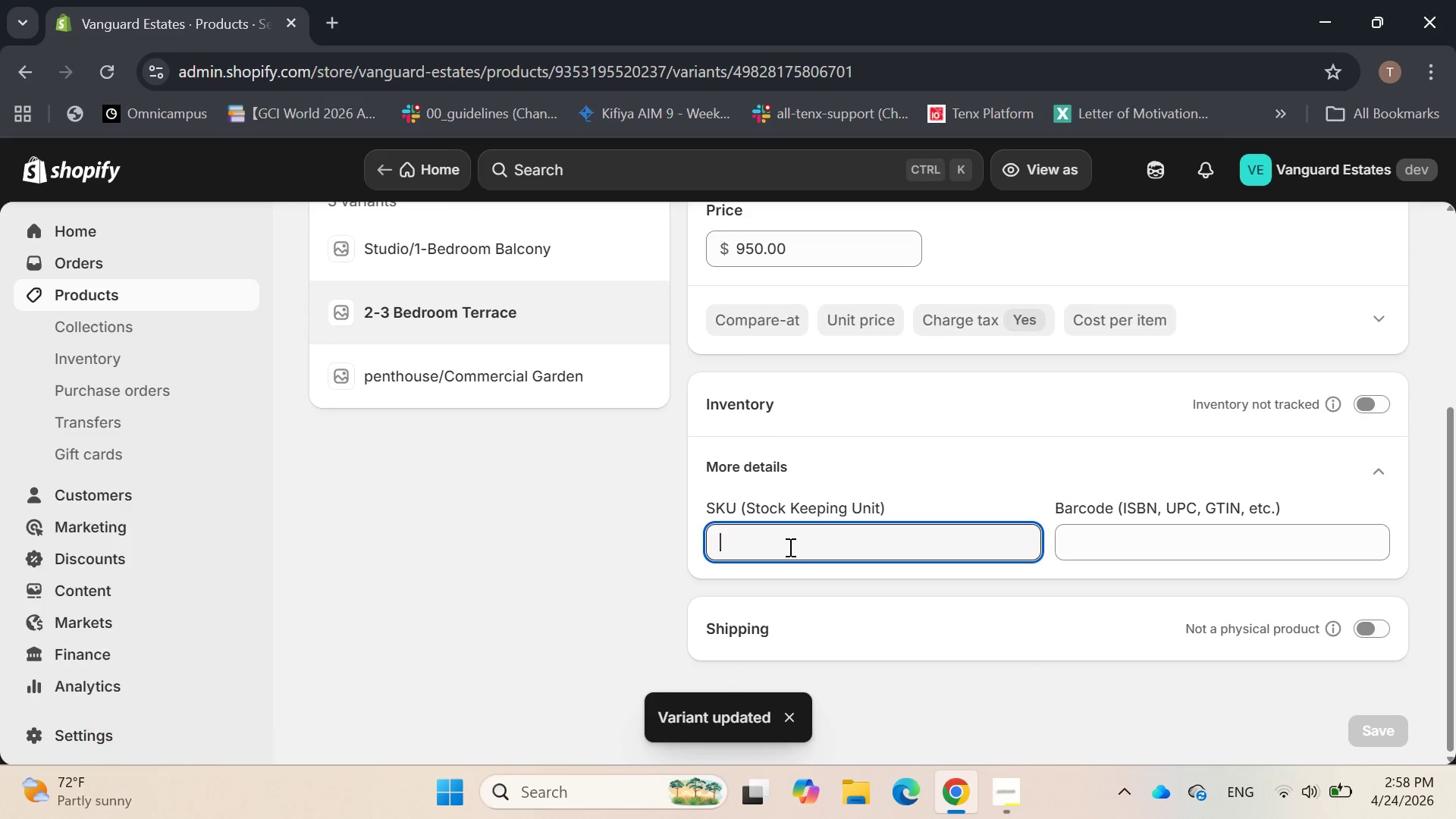 
wait(5.24)
 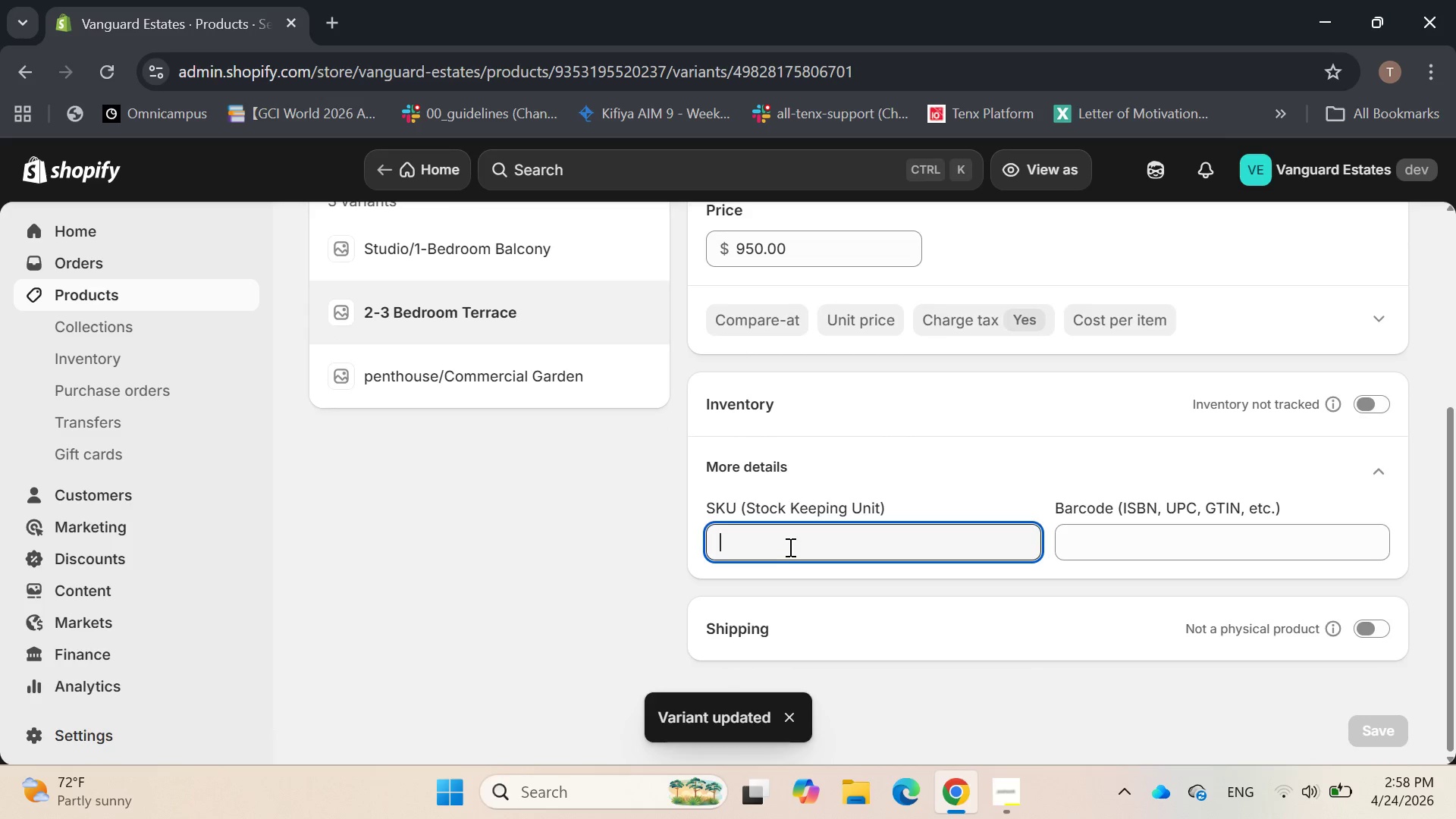 
type(2-3 Bedroom)
 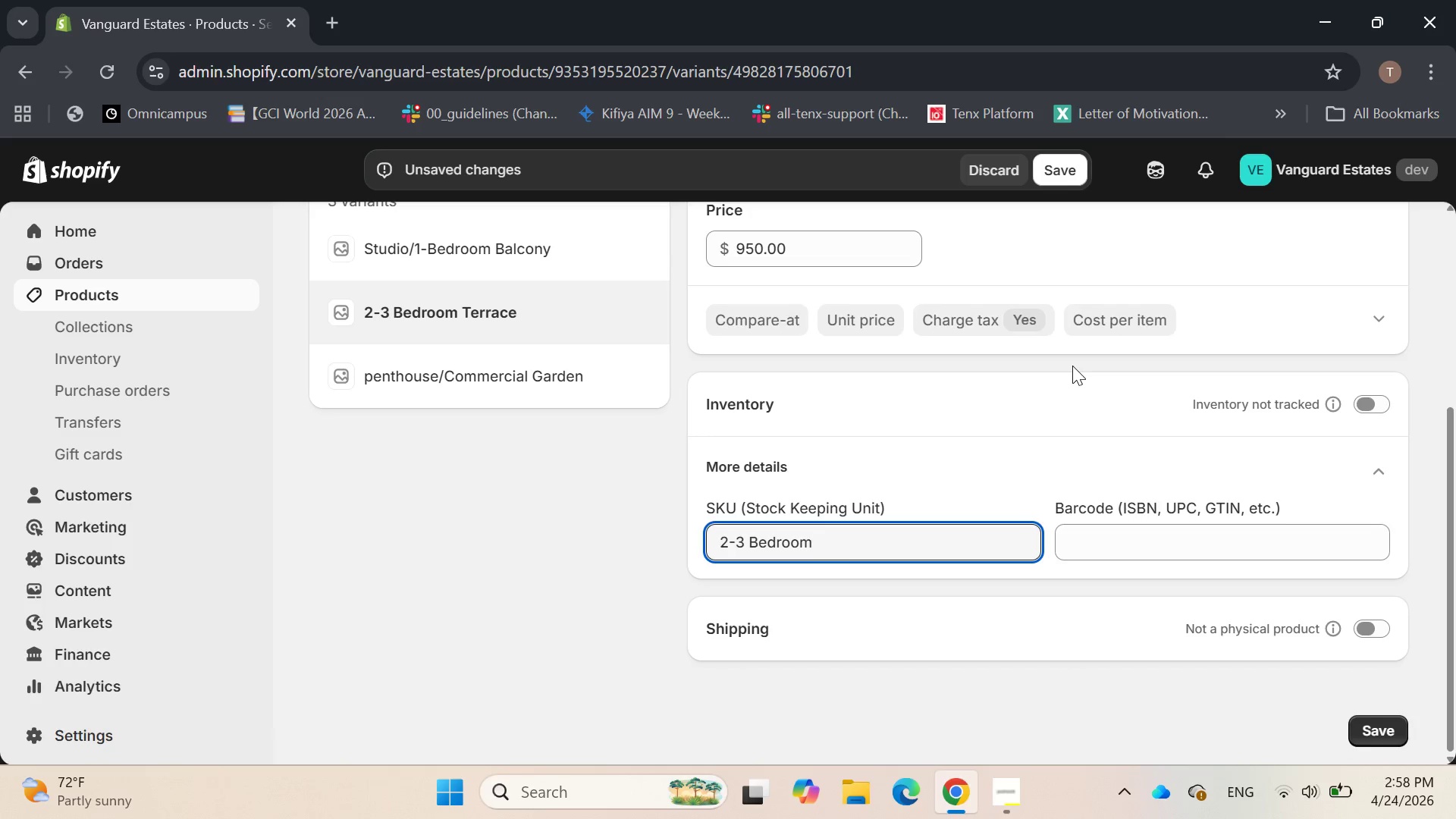 
type( Tr)
key(Backspace)
type(errace)
 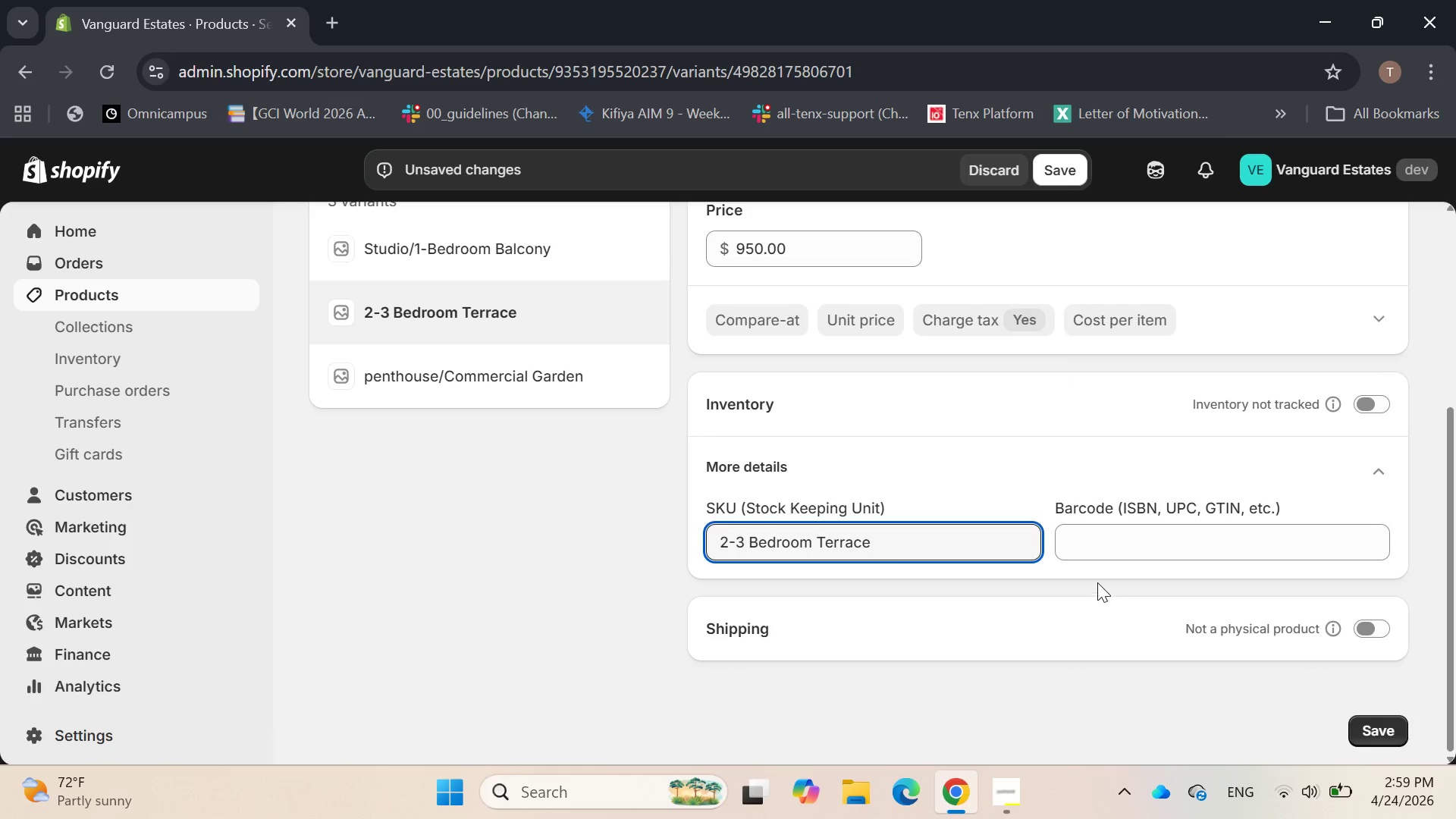 
wait(6.83)
 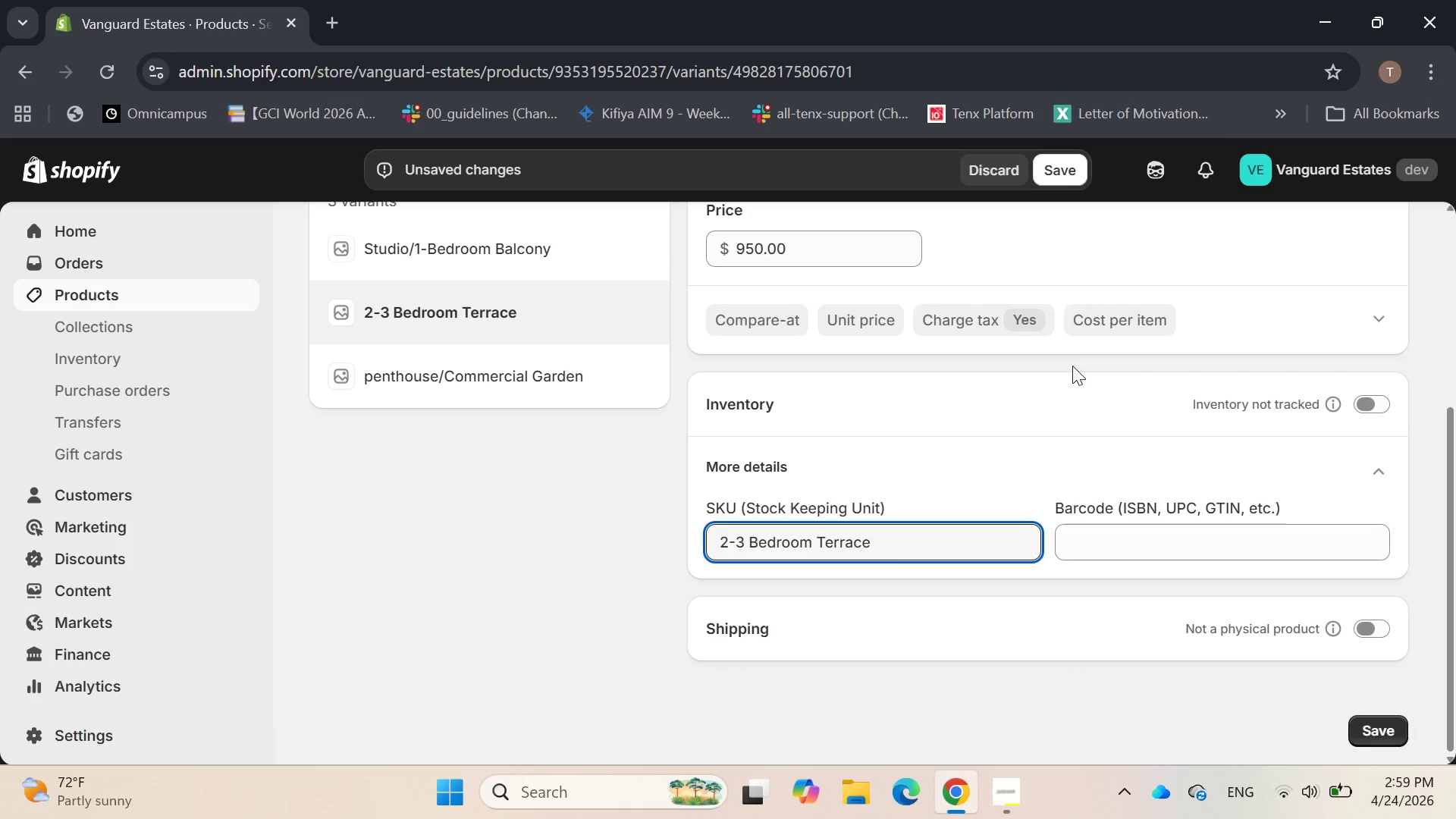 
hold_key(key=Backspace, duration=1.28)
 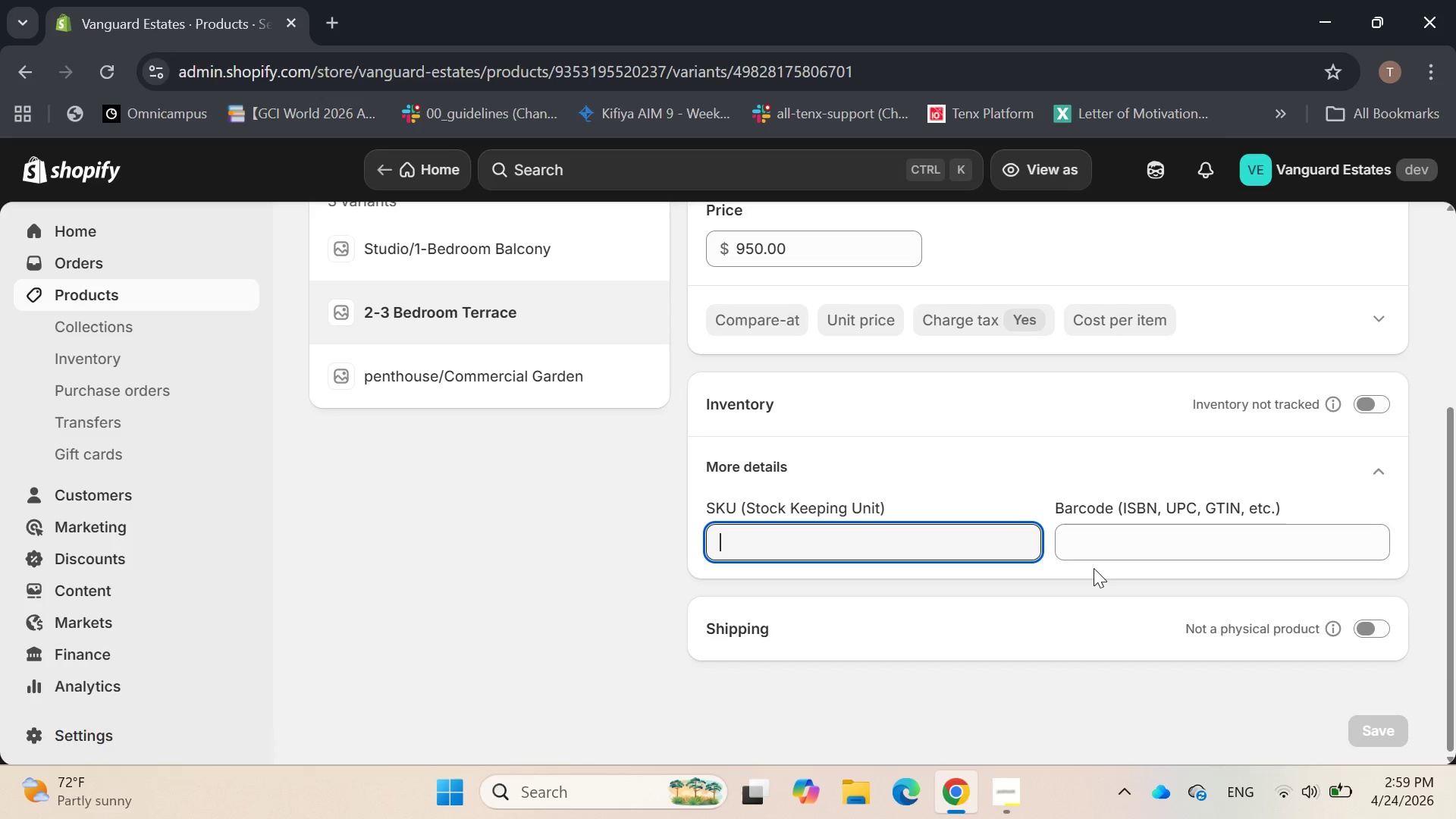 
hold_key(key=Backspace, duration=25.89)
 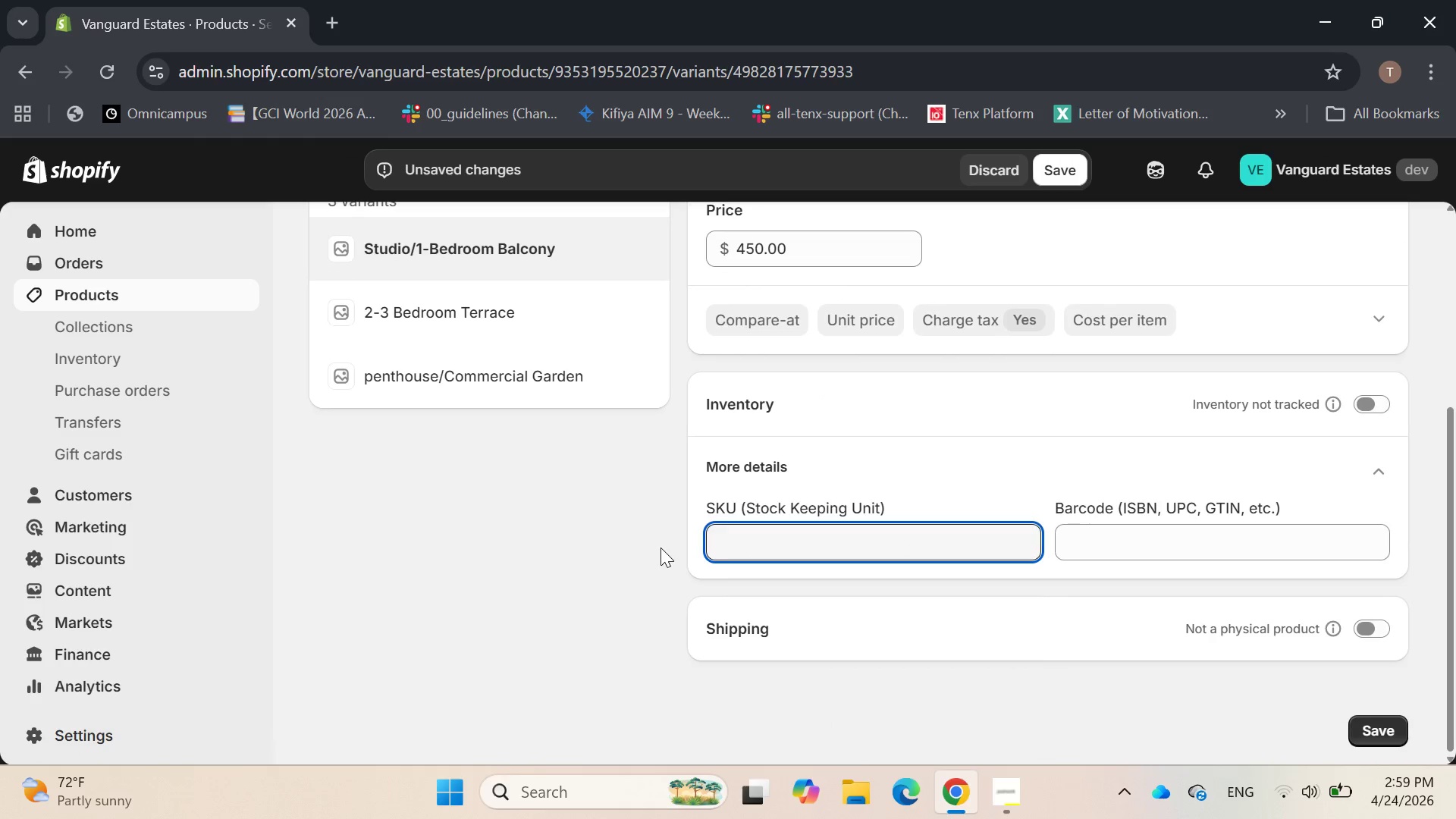 
key(CapsLock)
 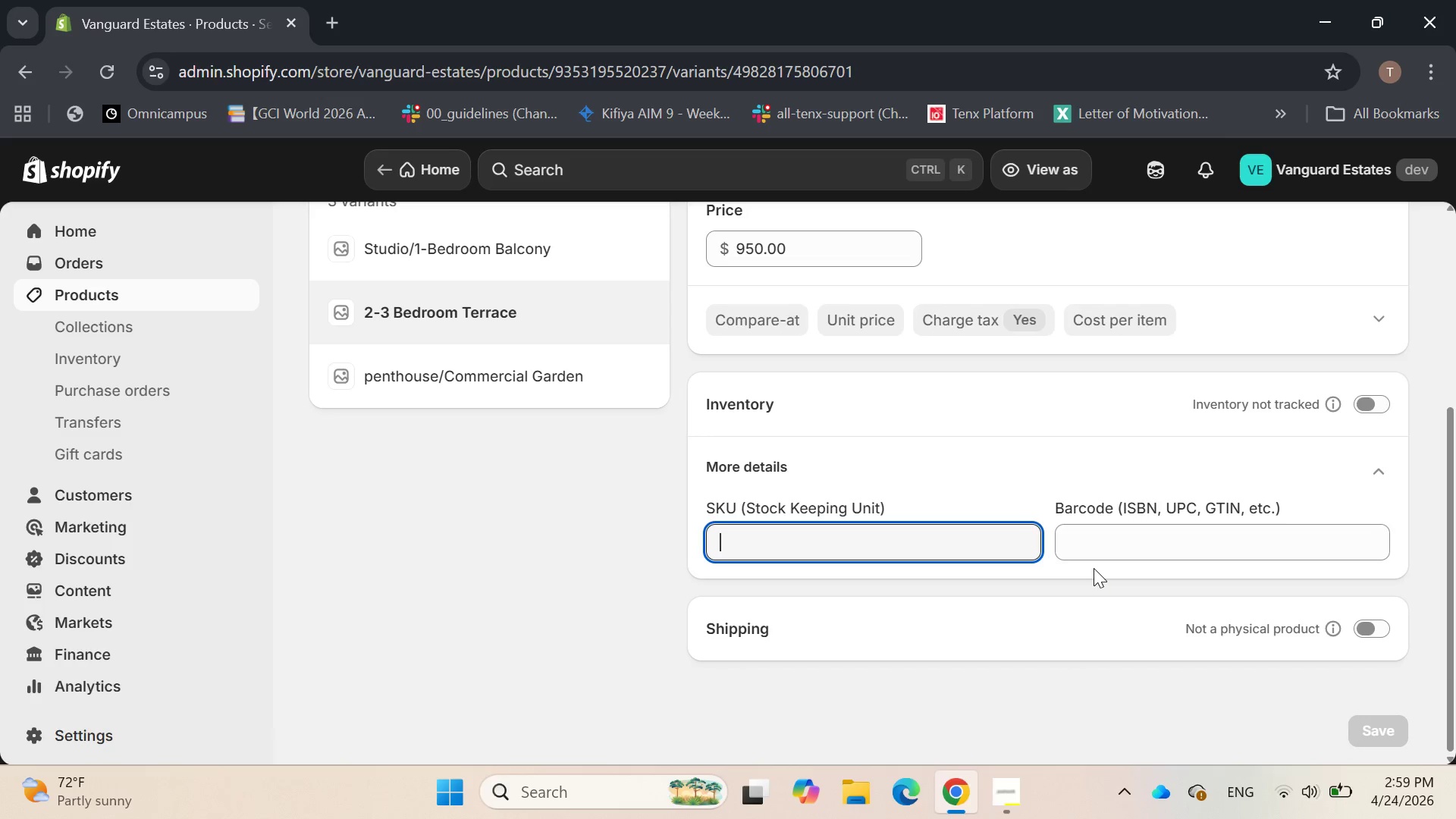 
type(STL-23B)
 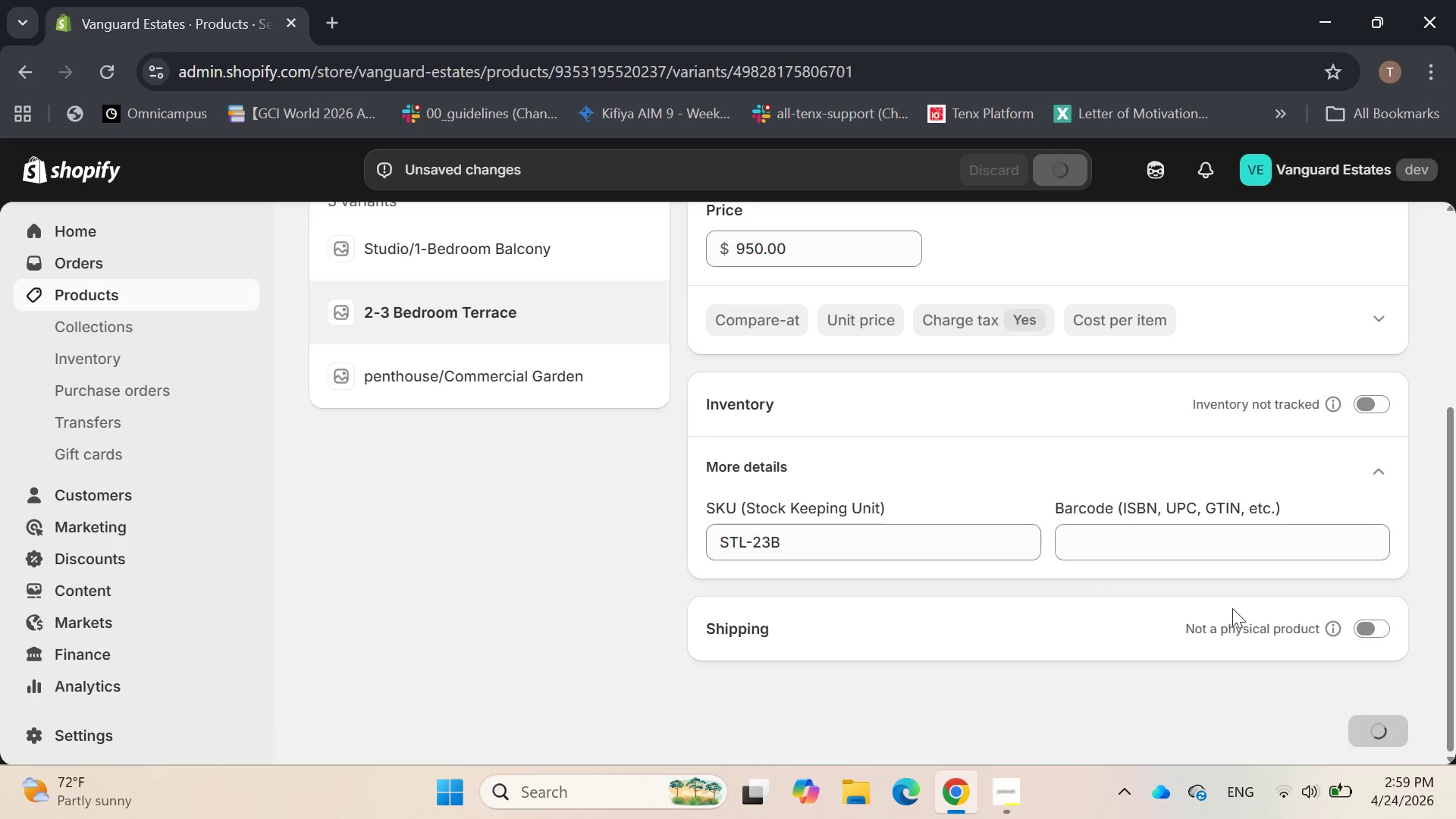 
scroll: coordinate [1013, 554], scroll_direction: none, amount: 0.0
 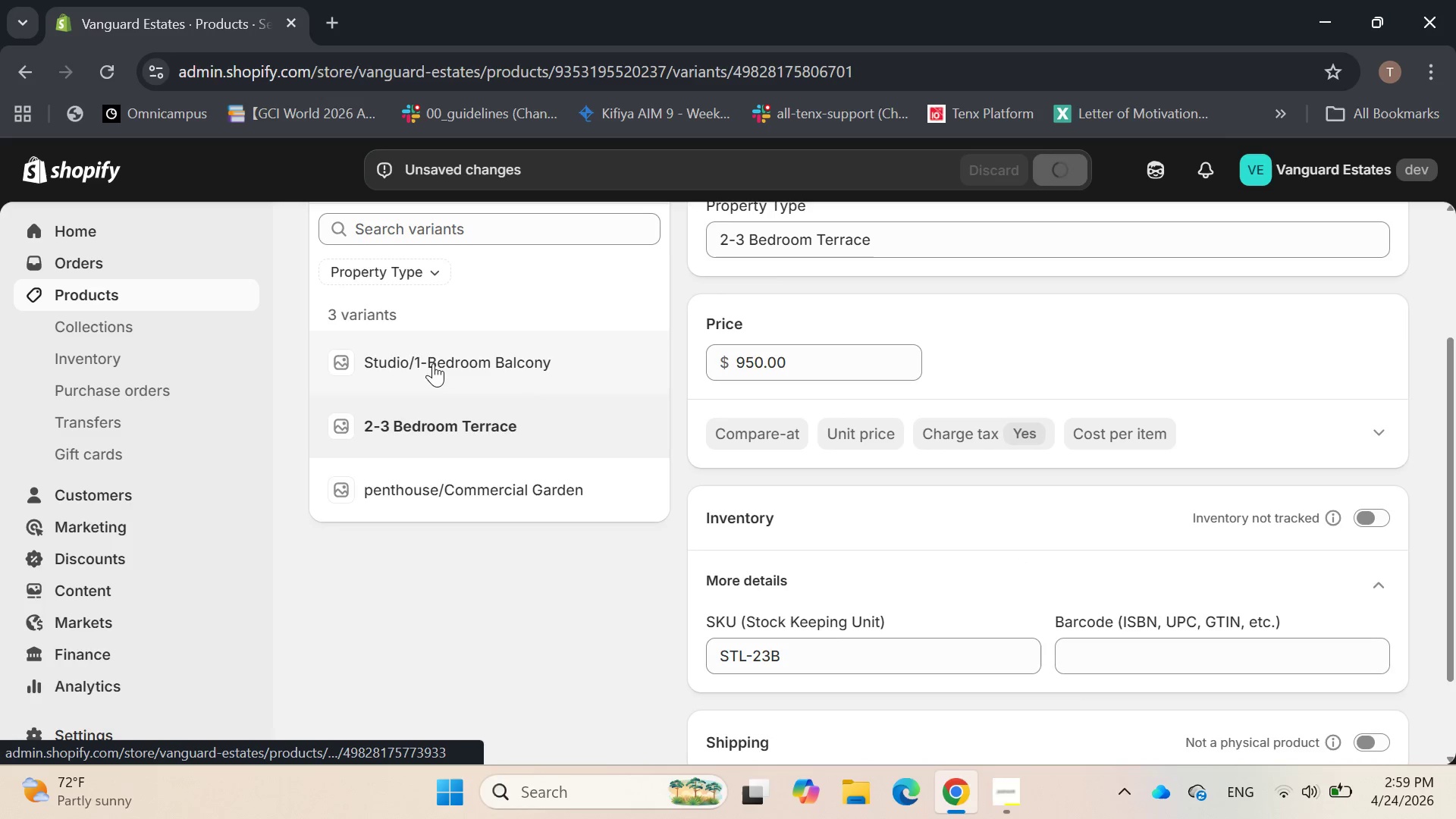 
left_click([433, 363])
 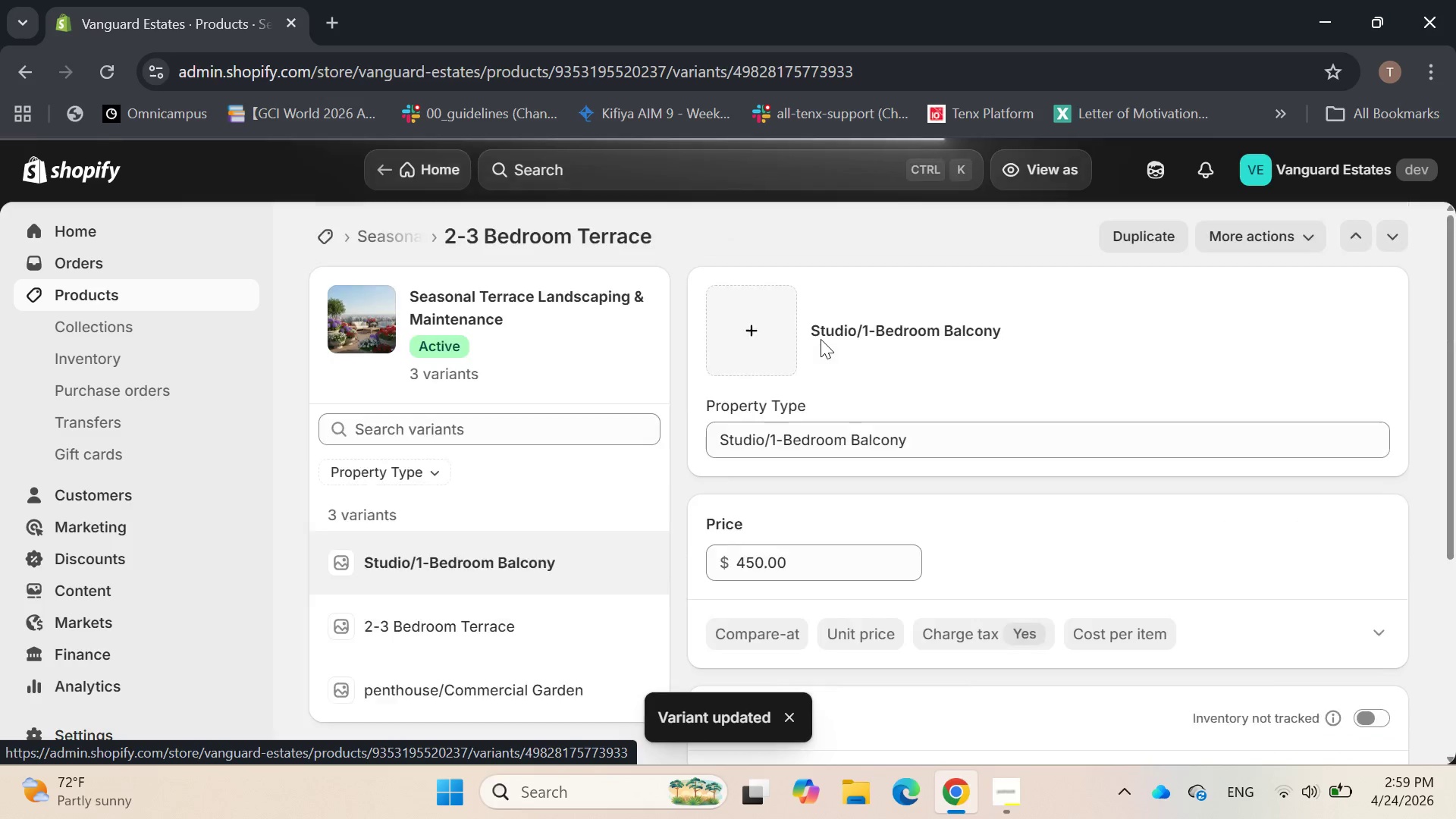 
scroll: coordinate [822, 337], scroll_direction: none, amount: 0.0
 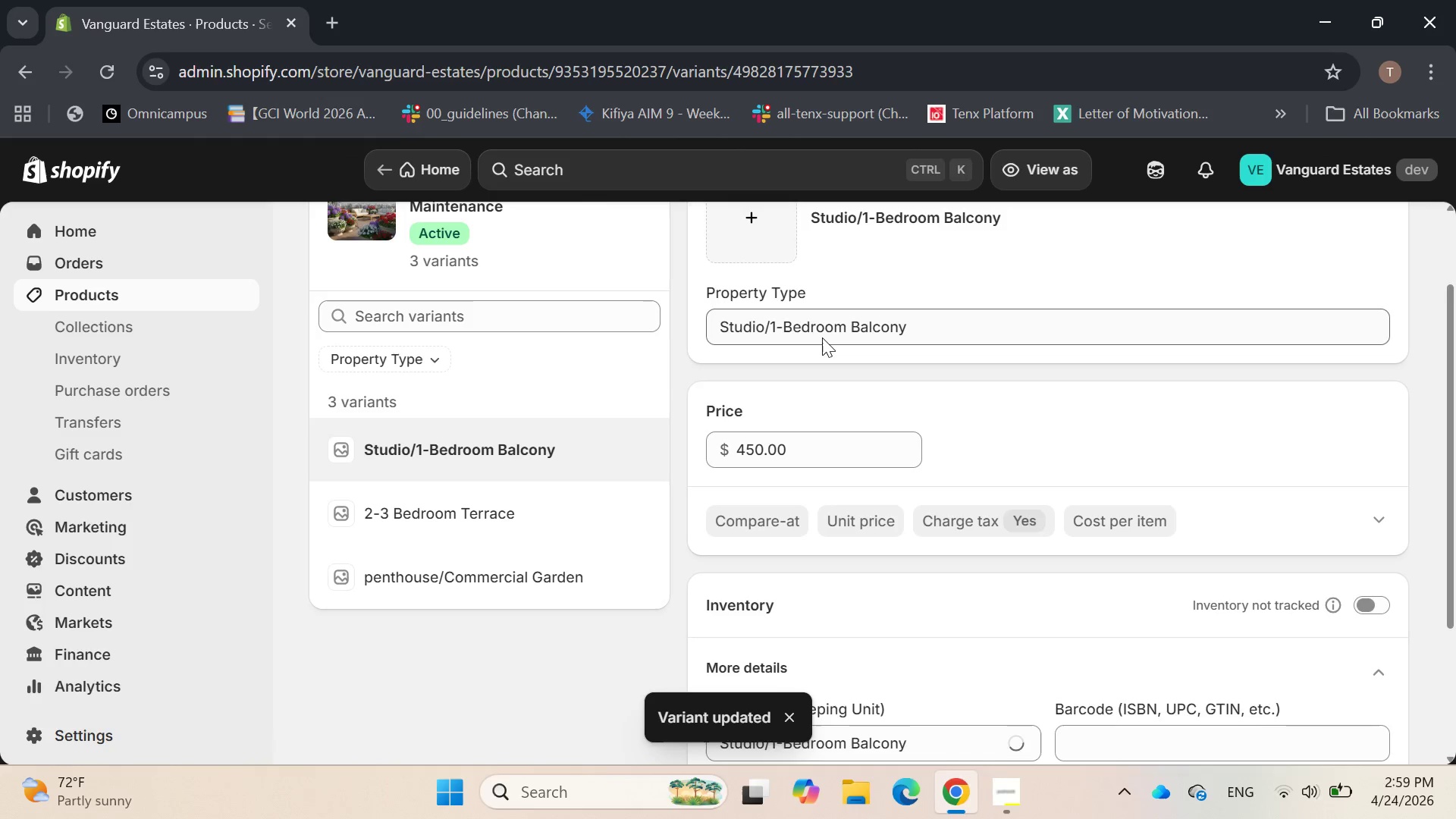 
scroll: coordinate [822, 337], scroll_direction: down, amount: 2.0
 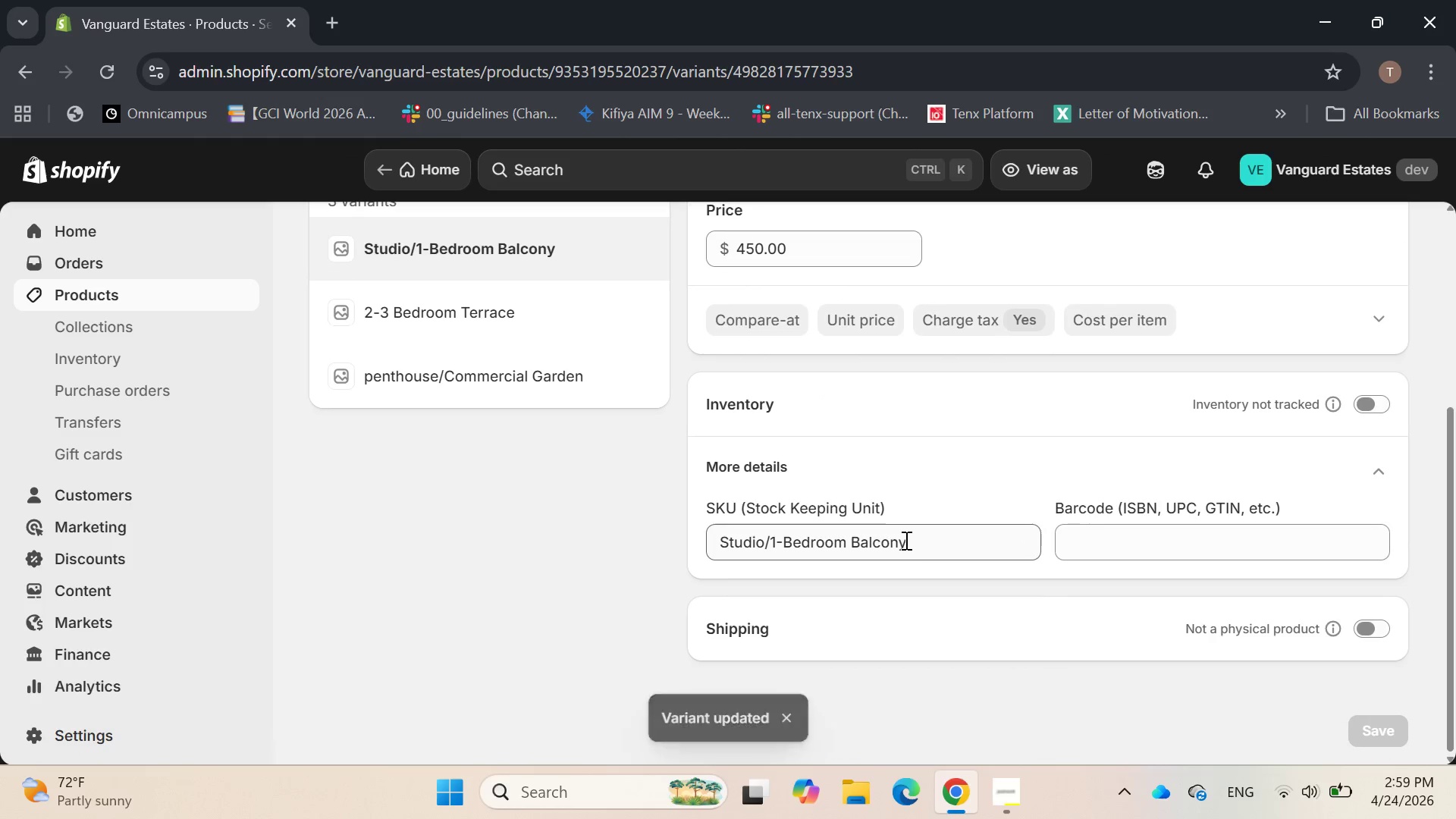 
left_click_drag(start_coordinate=[905, 540], to_coordinate=[661, 548])
 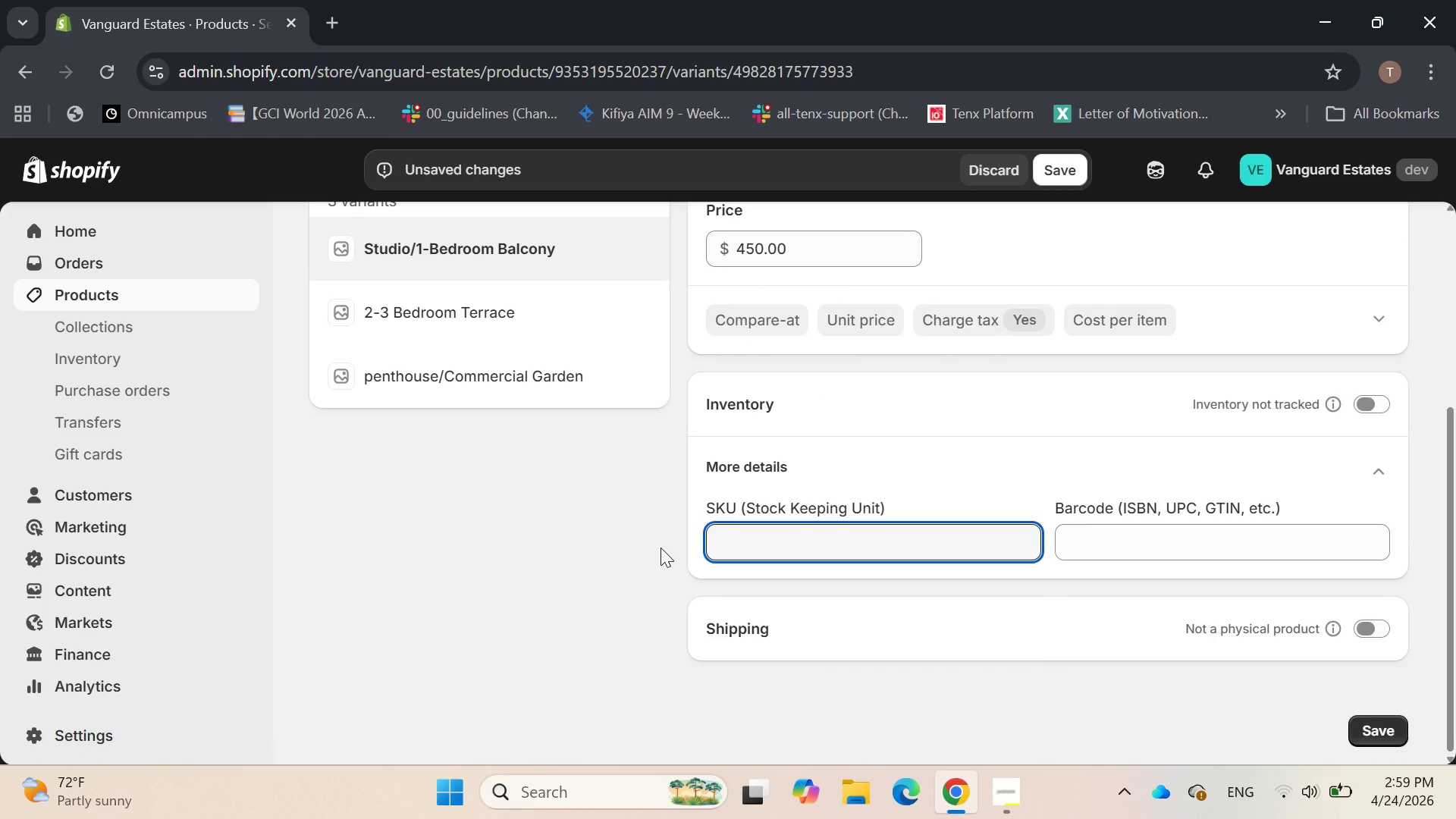 
wait(5.55)
 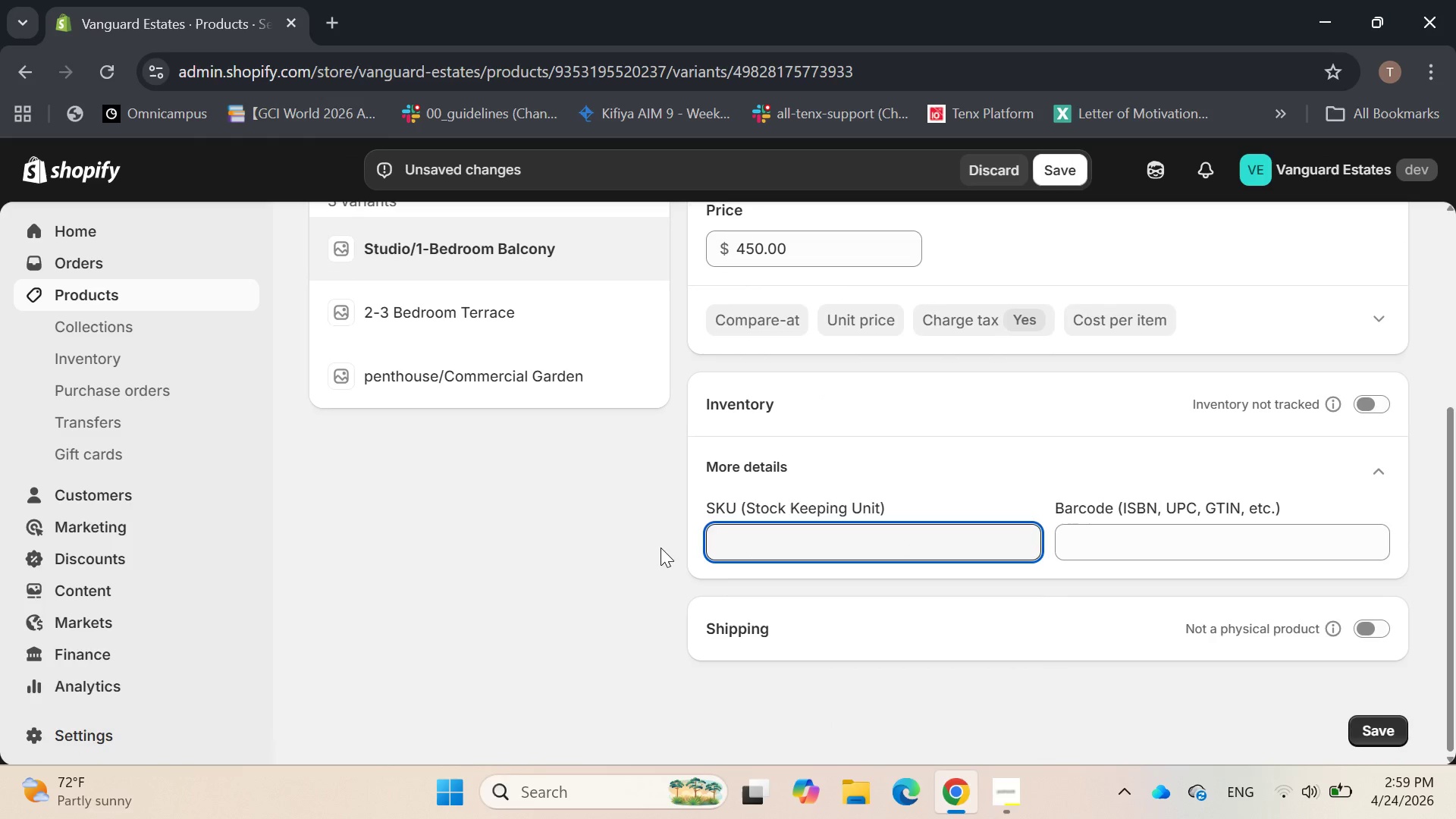 
type(STL-S1B)
 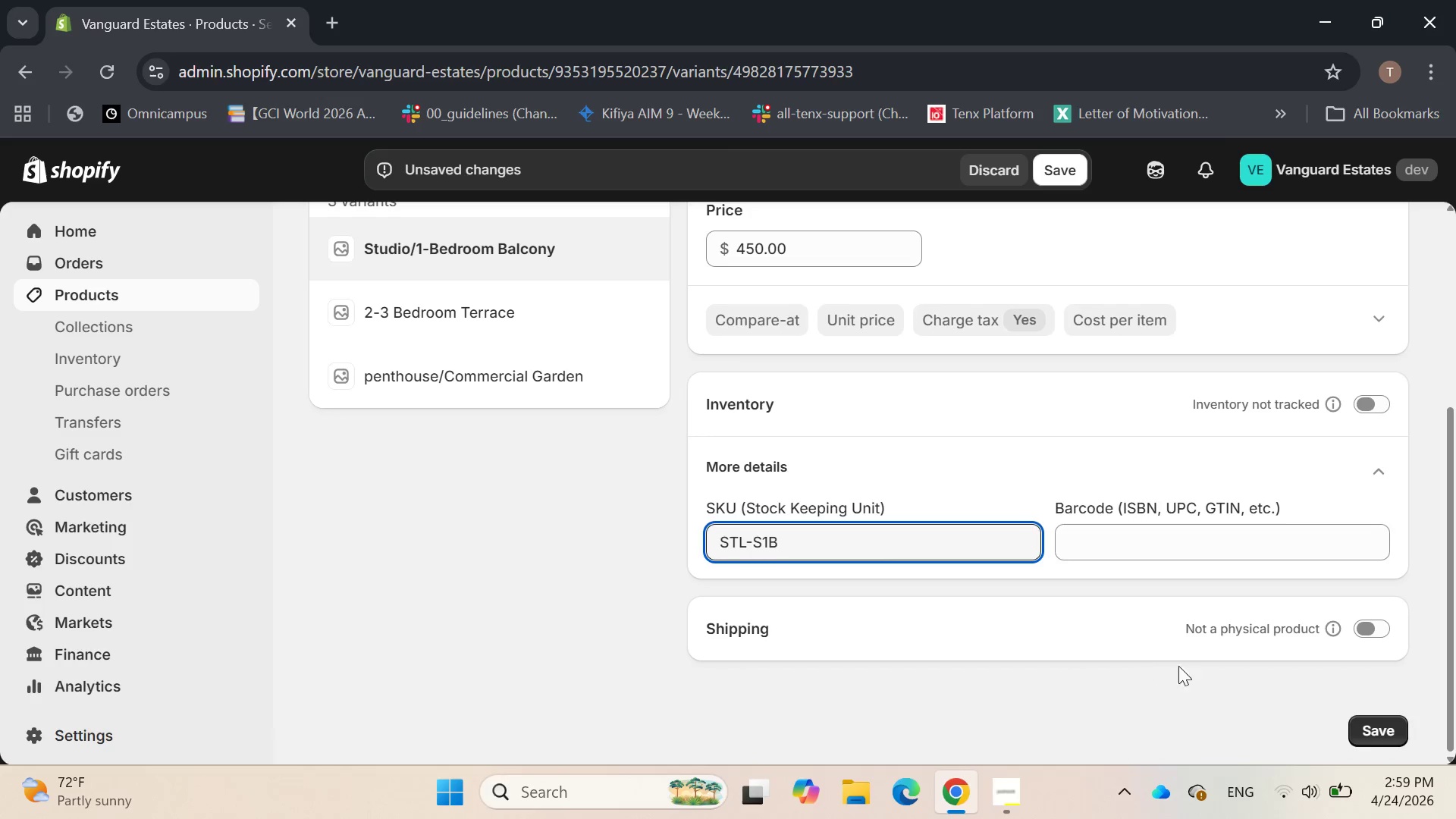 
left_click([1383, 730])
 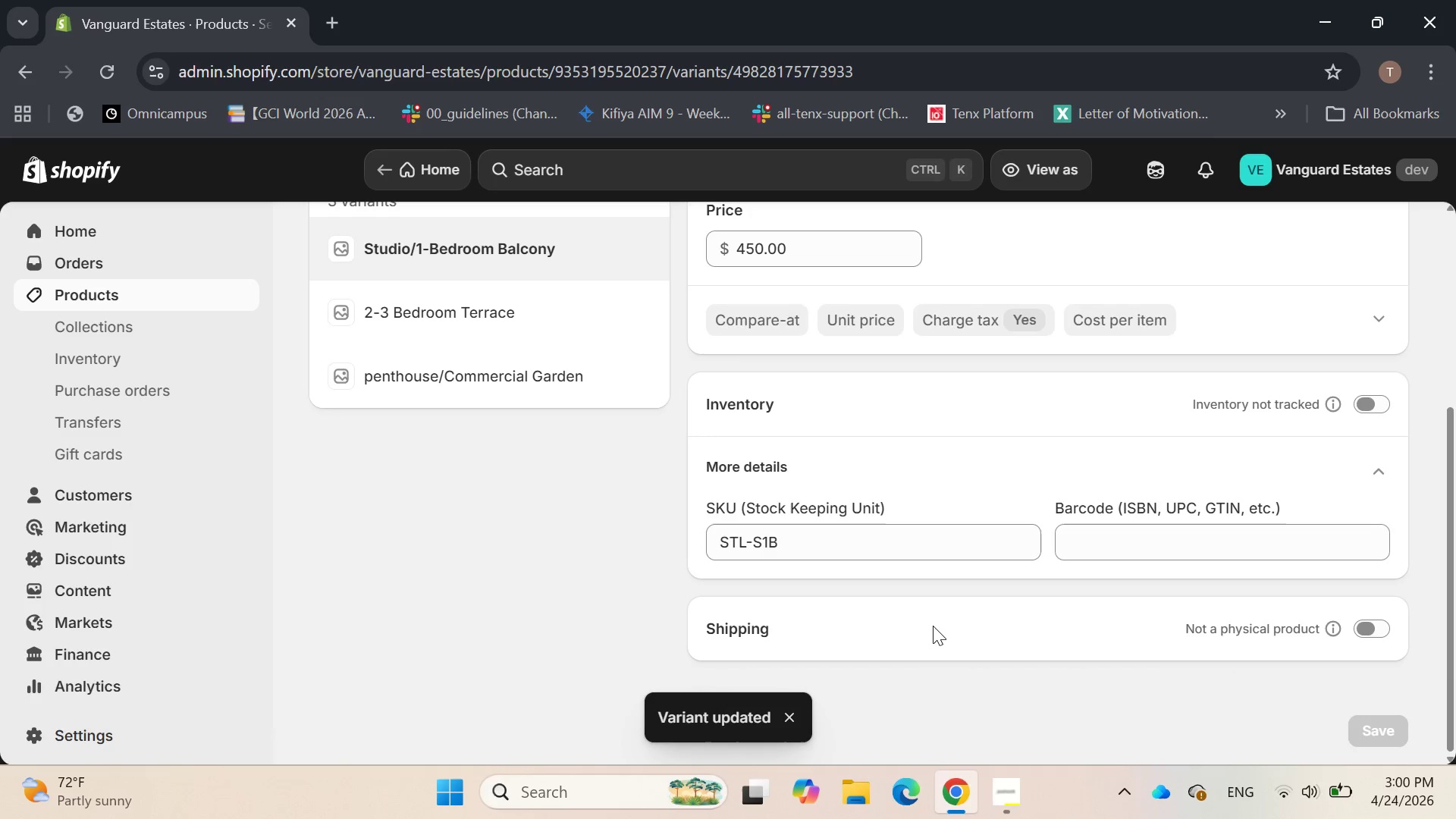 
wait(5.64)
 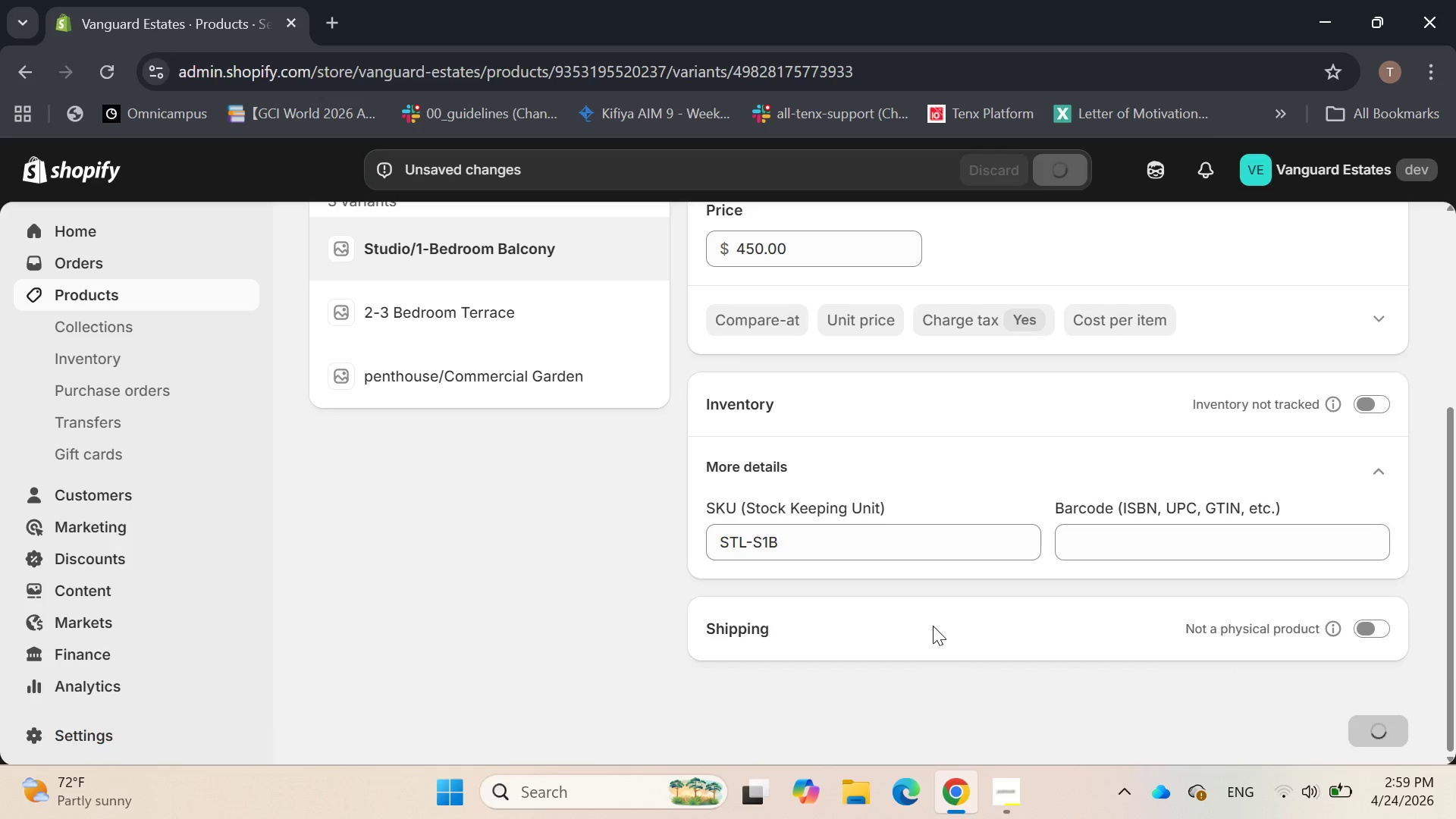 
scroll: coordinate [933, 626], scroll_direction: none, amount: 0.0
 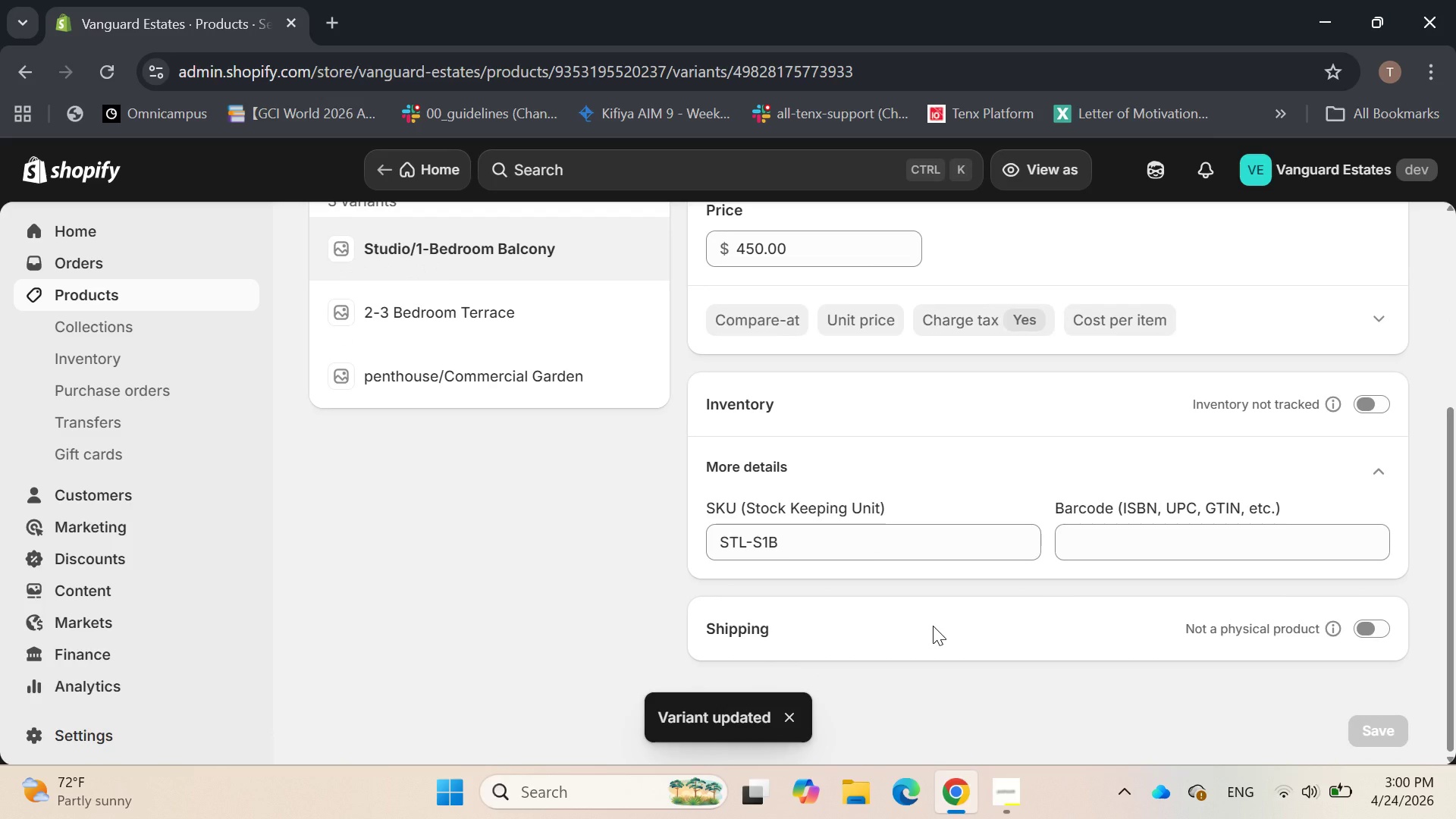 
scroll: coordinate [933, 626], scroll_direction: down, amount: 1.0
 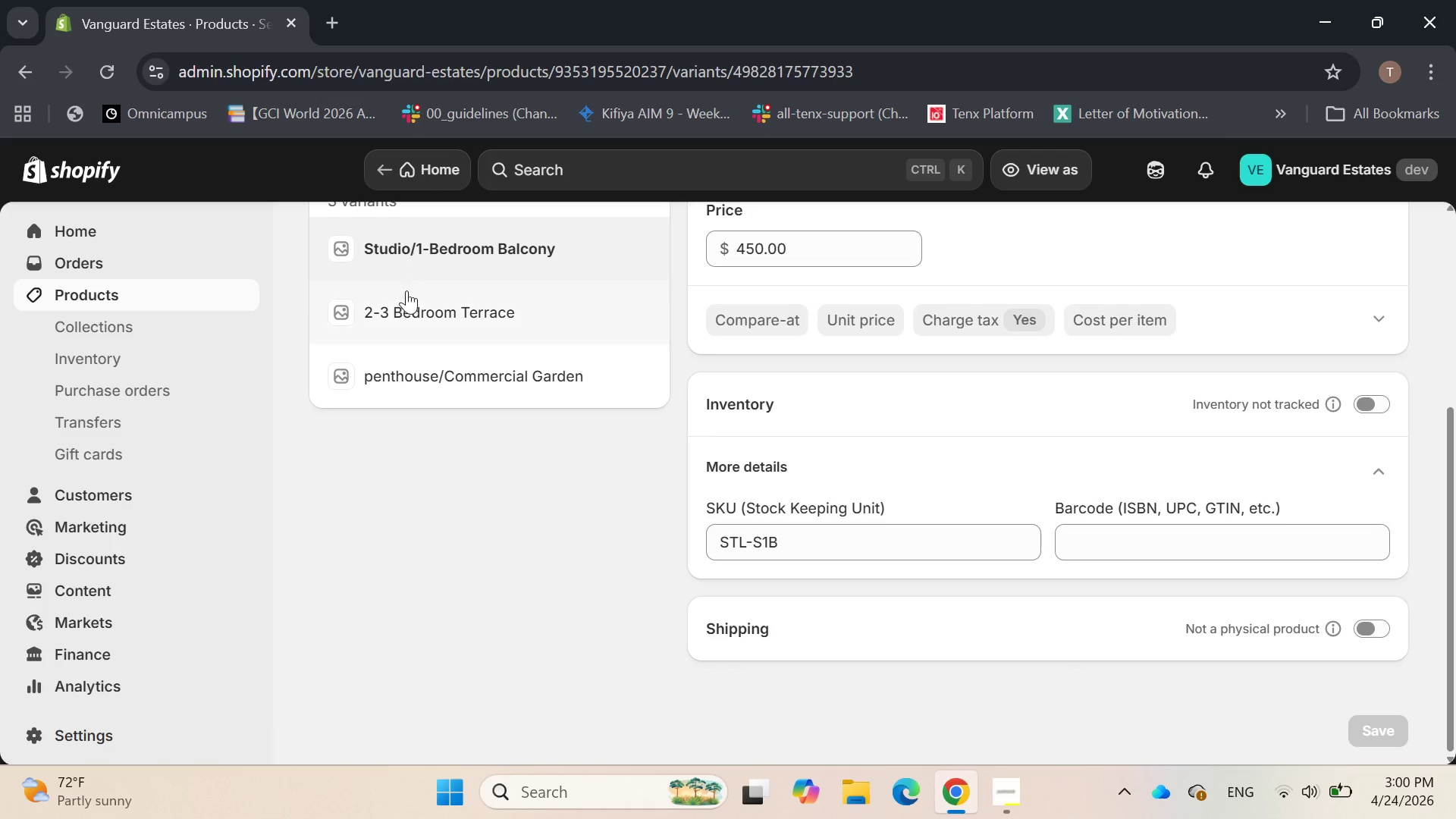 
left_click([403, 307])
 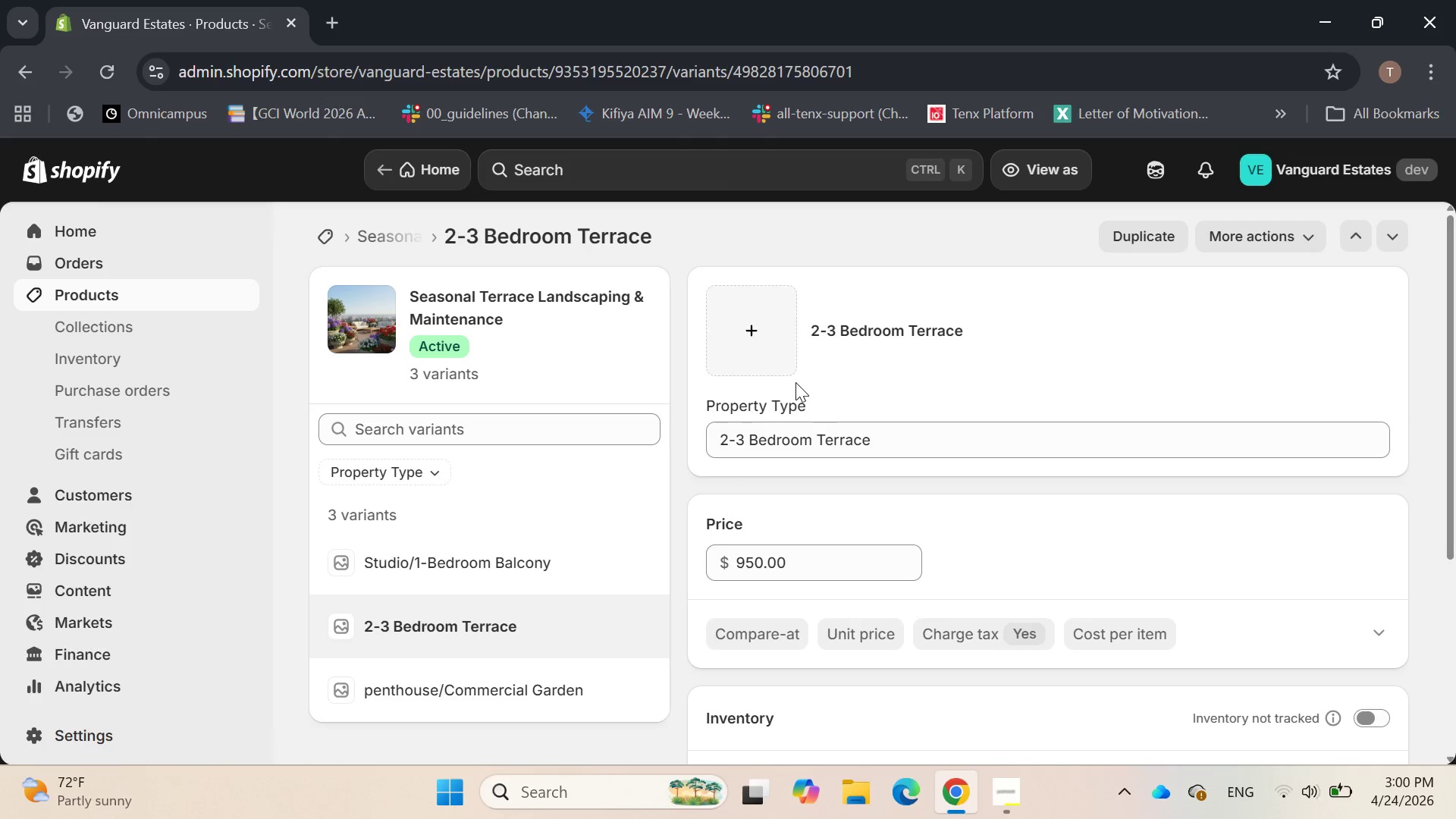 
scroll: coordinate [782, 400], scroll_direction: down, amount: 2.0
 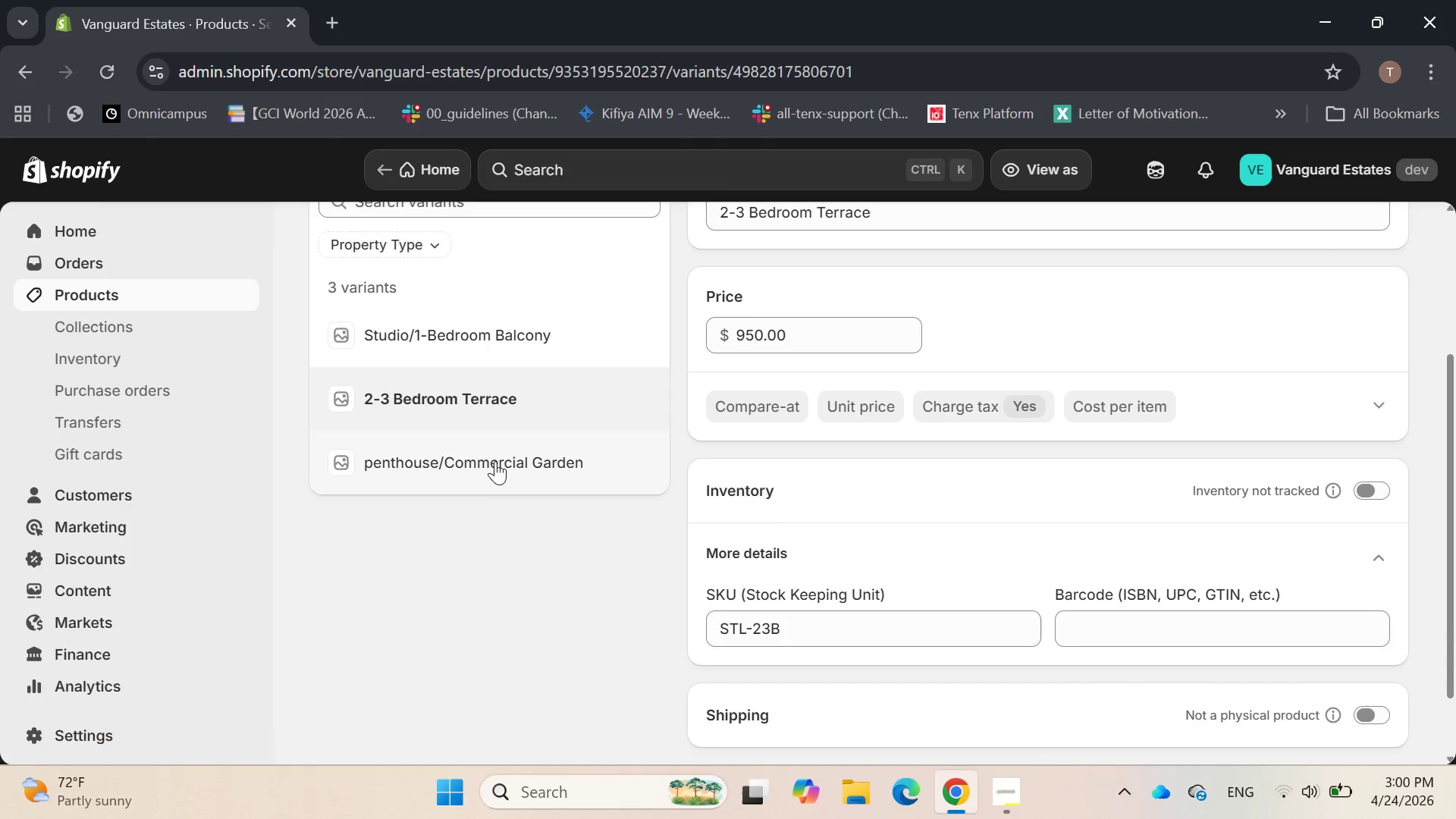 
left_click([495, 460])
 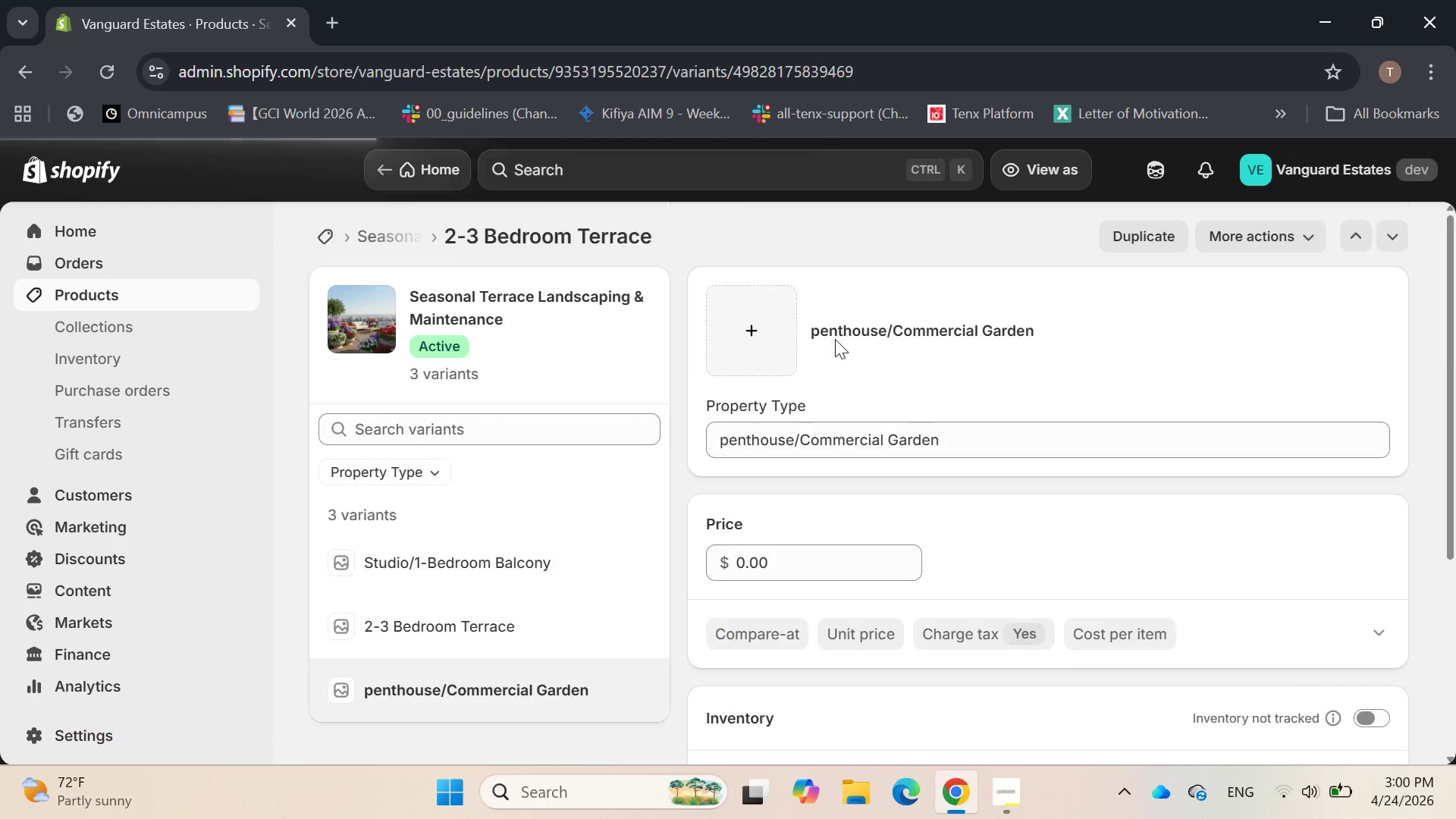 
scroll: coordinate [834, 346], scroll_direction: down, amount: 8.0
 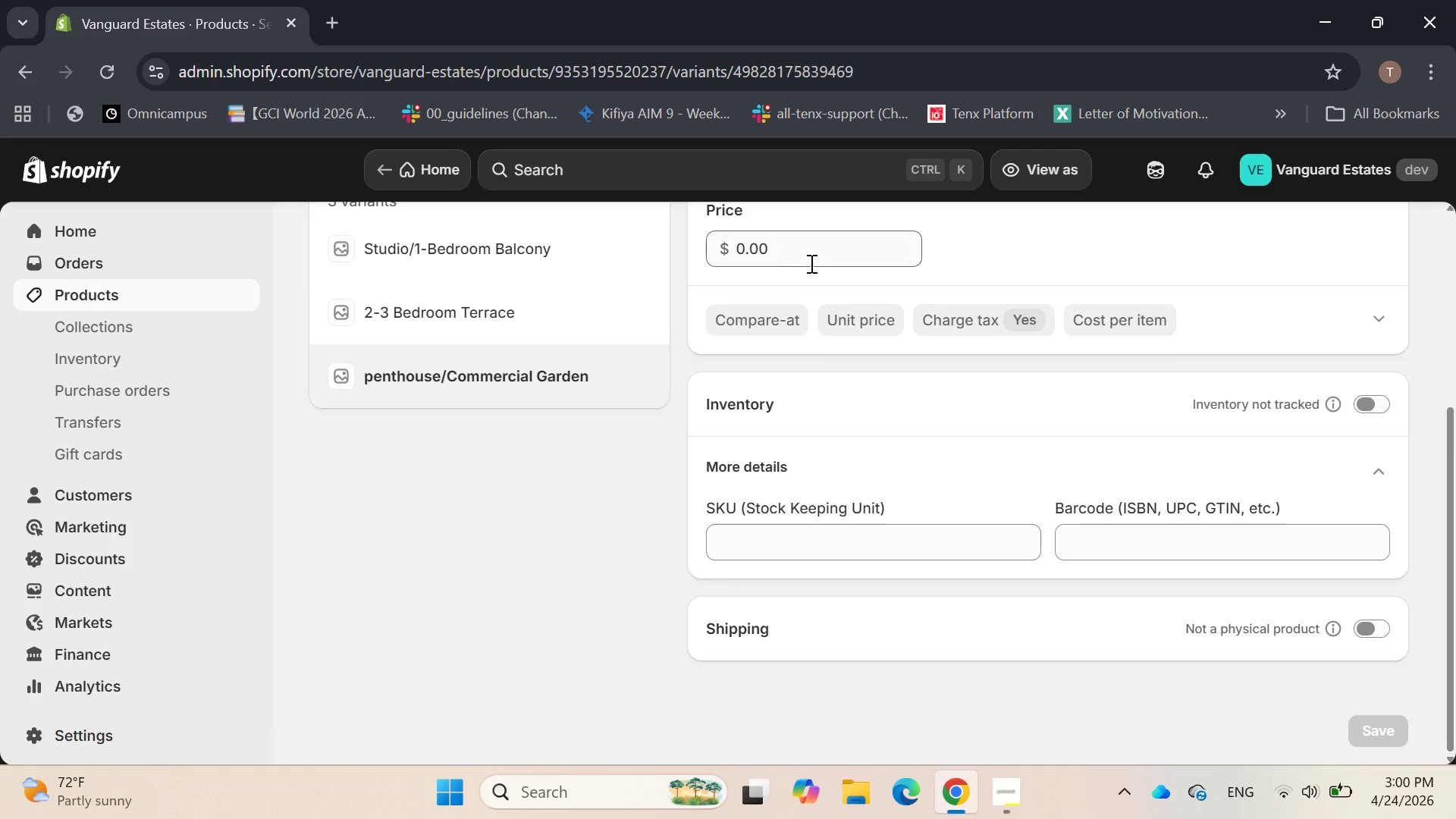 
left_click([810, 259])
 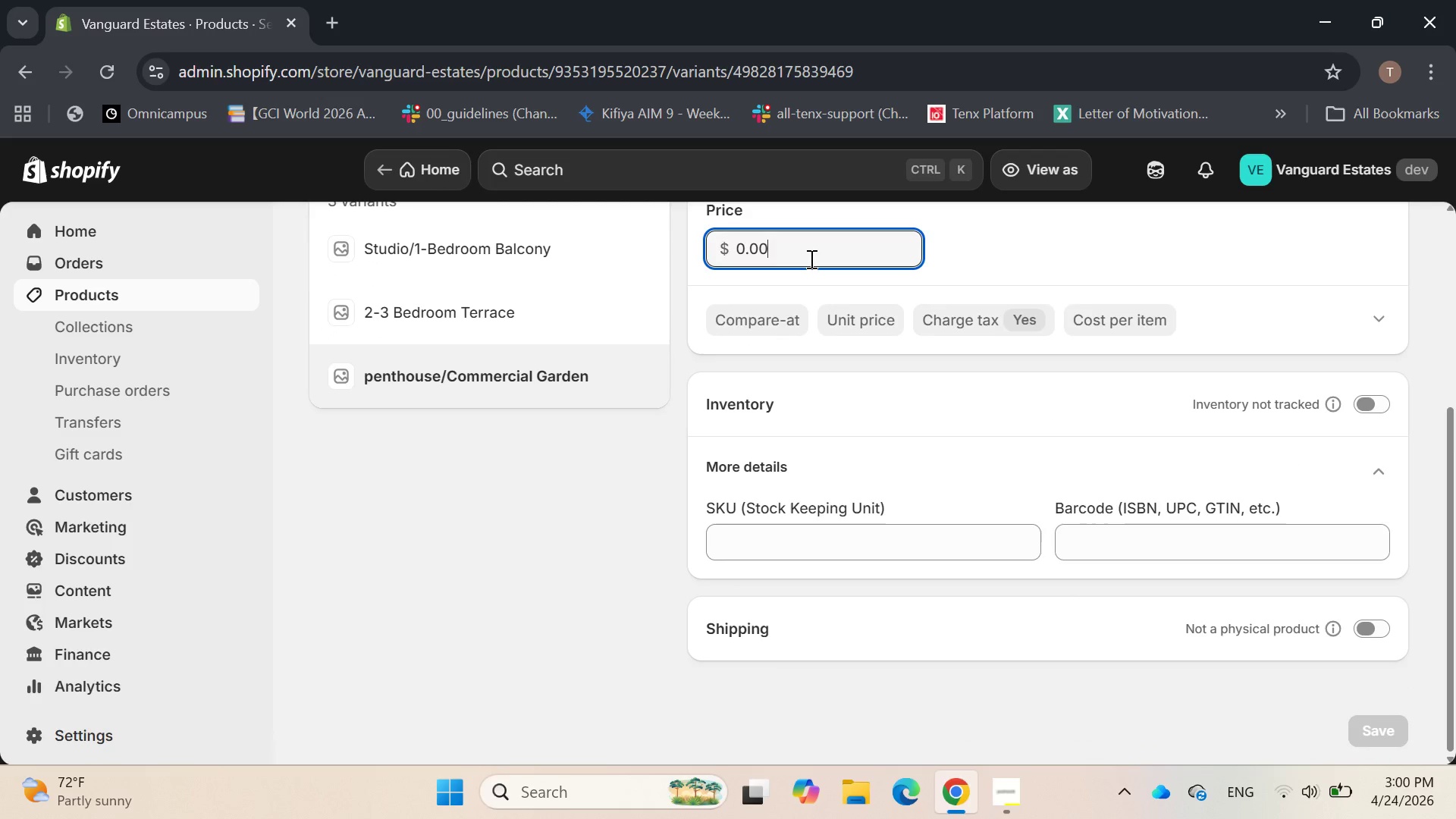 
hold_key(key=Backspace, duration=0.91)
 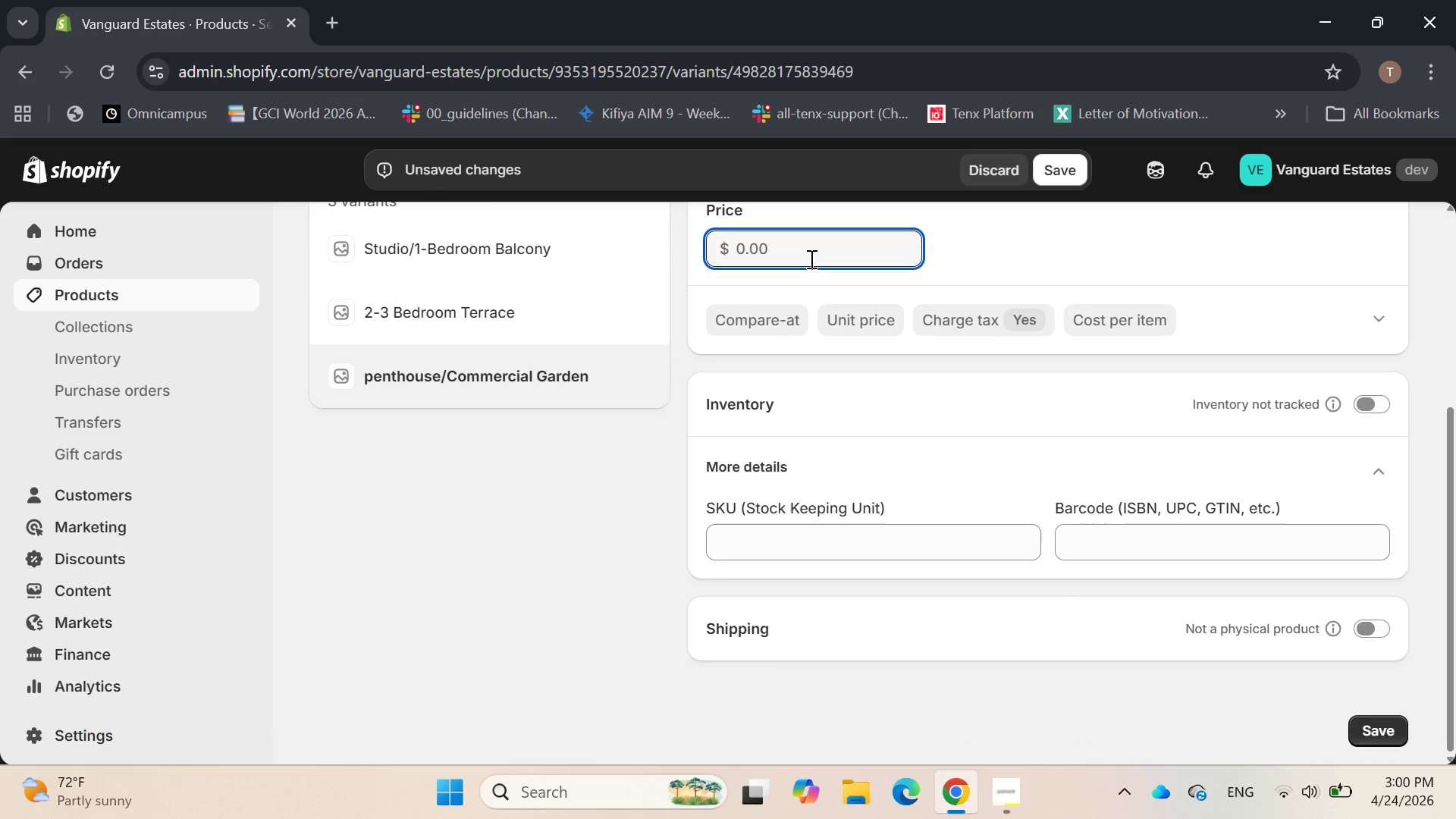 
wait(8.56)
 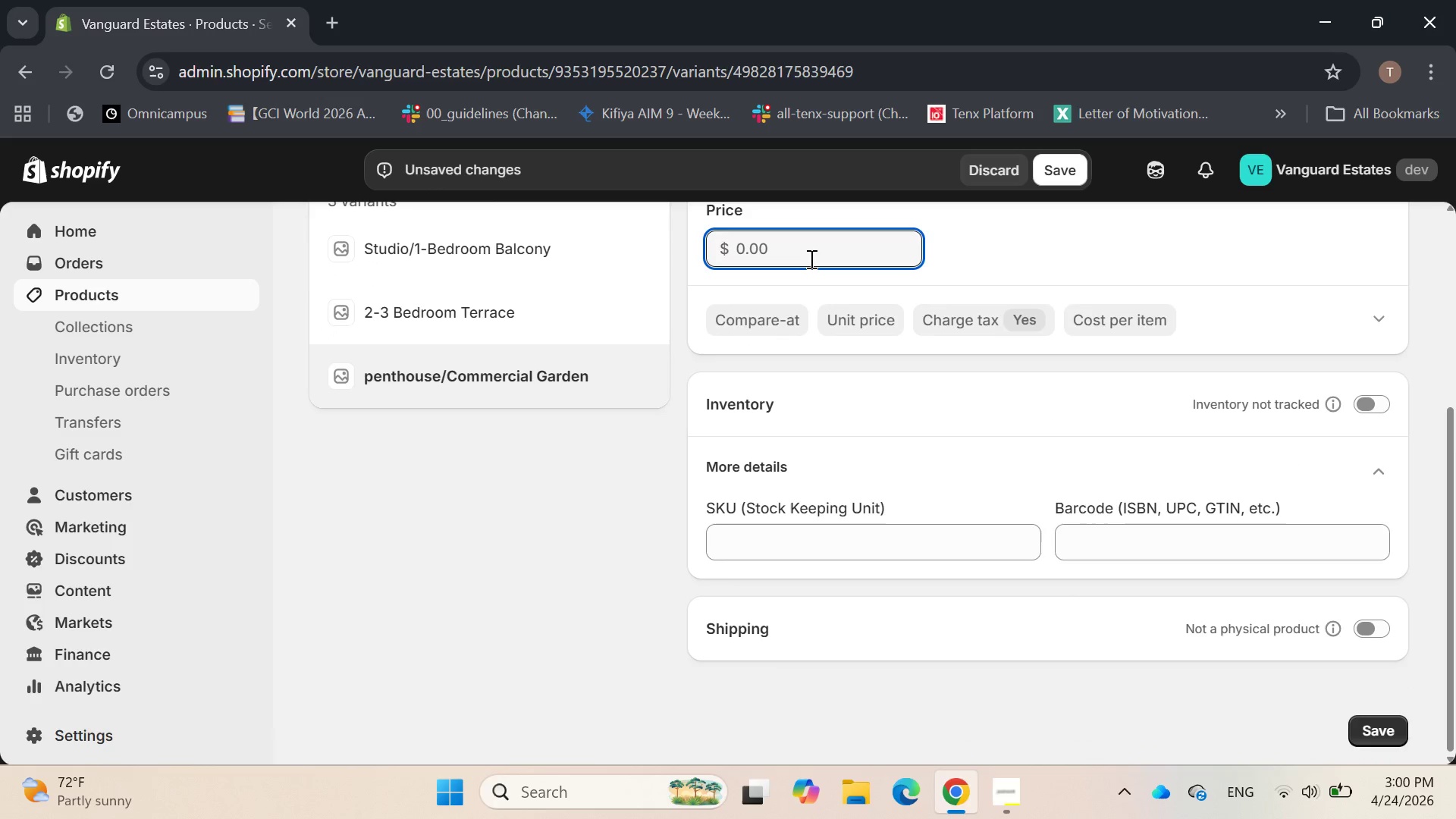 
type(222)
key(Backspace)
type(00)
 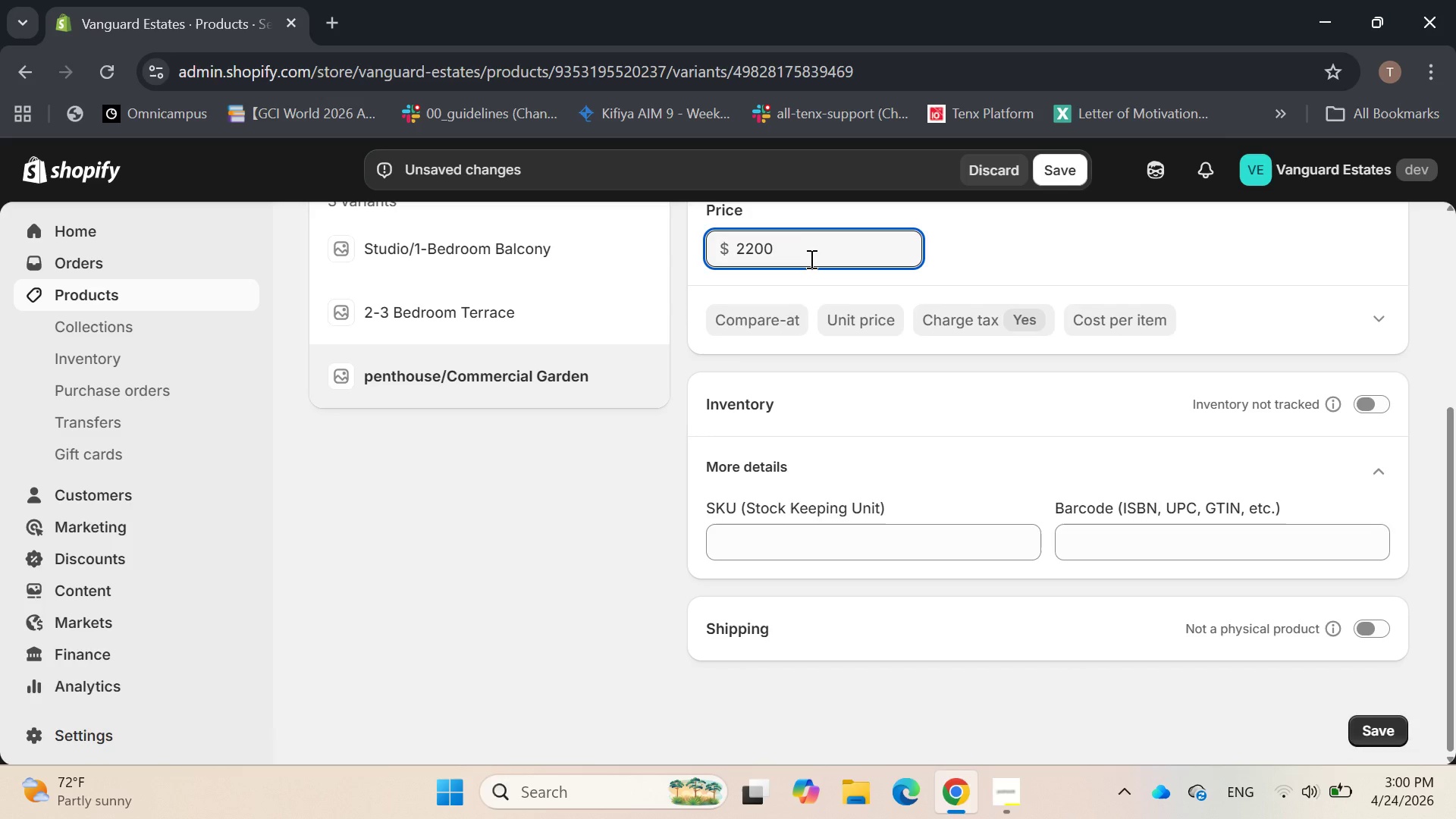 
key(Enter)
 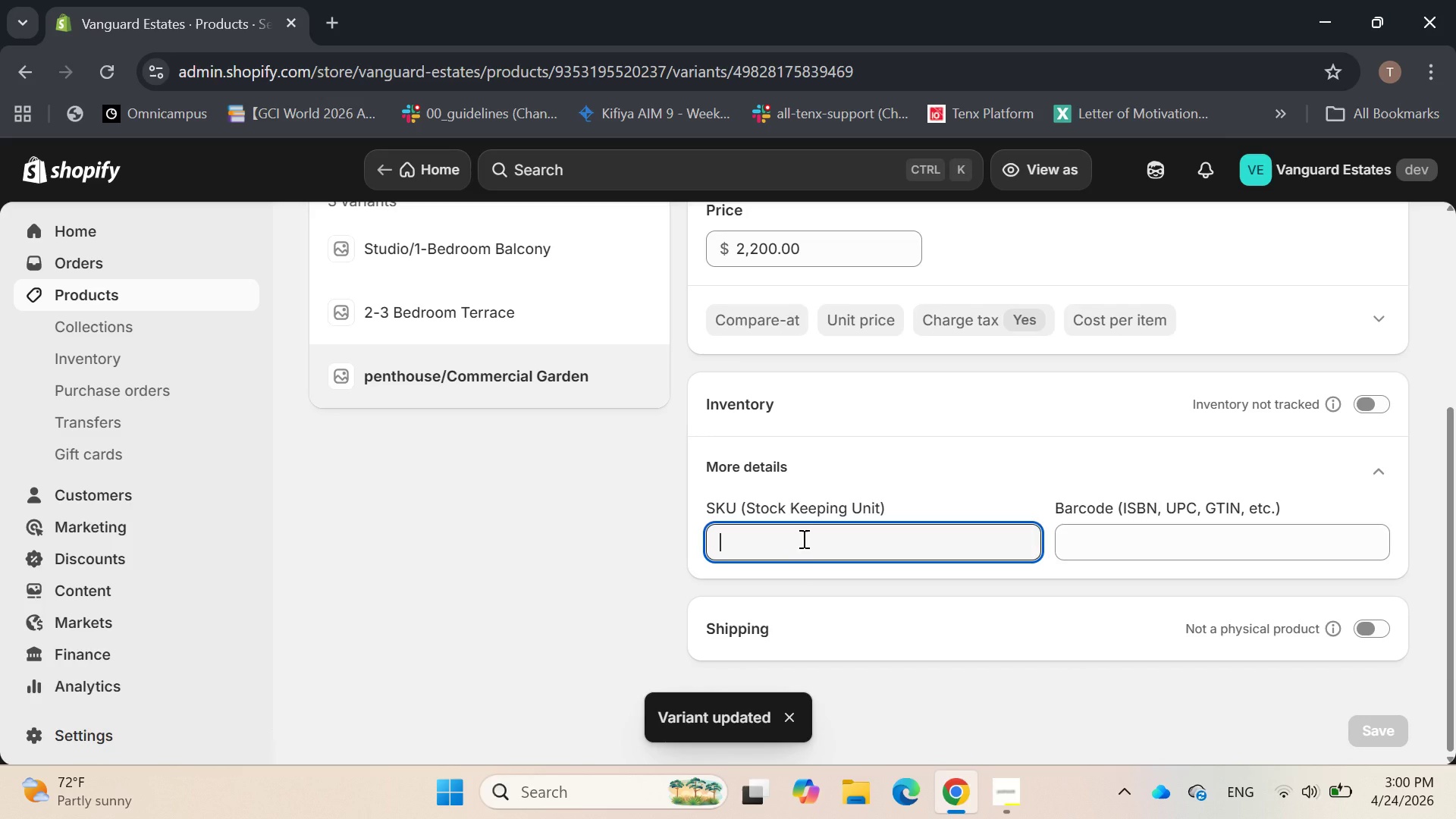 
wait(5.14)
 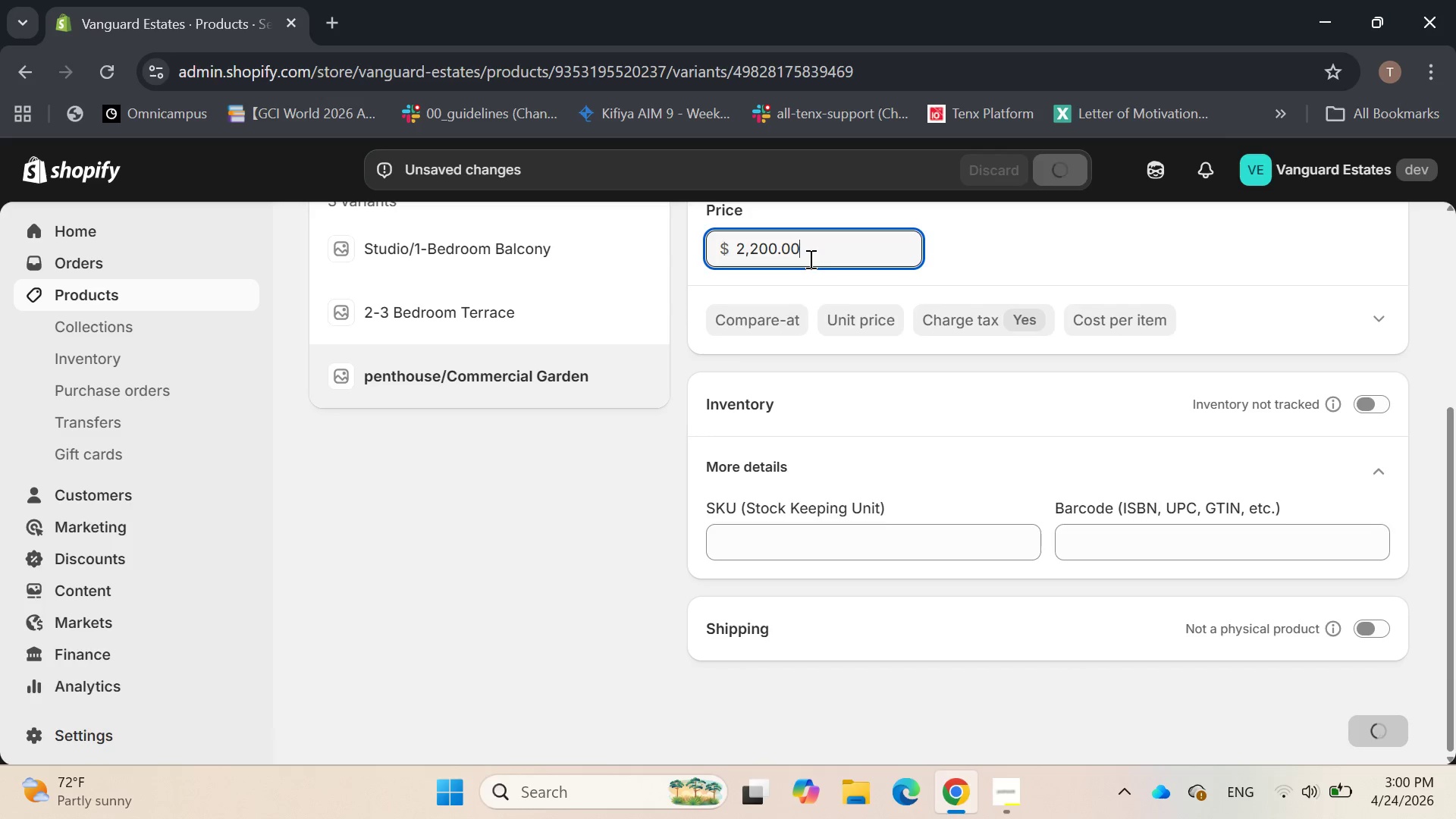 
type(STL-PHG)
 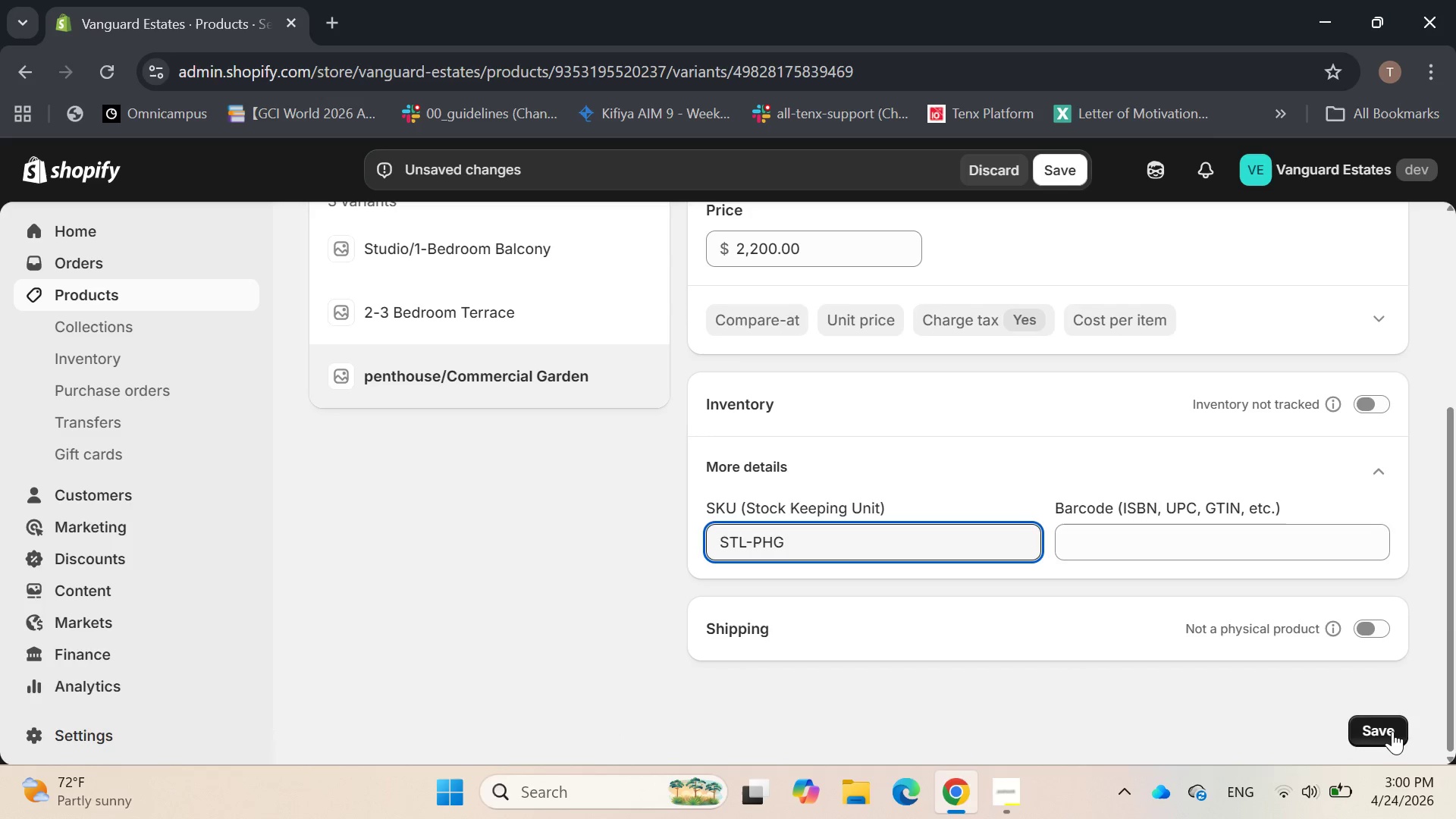 
left_click([1392, 731])
 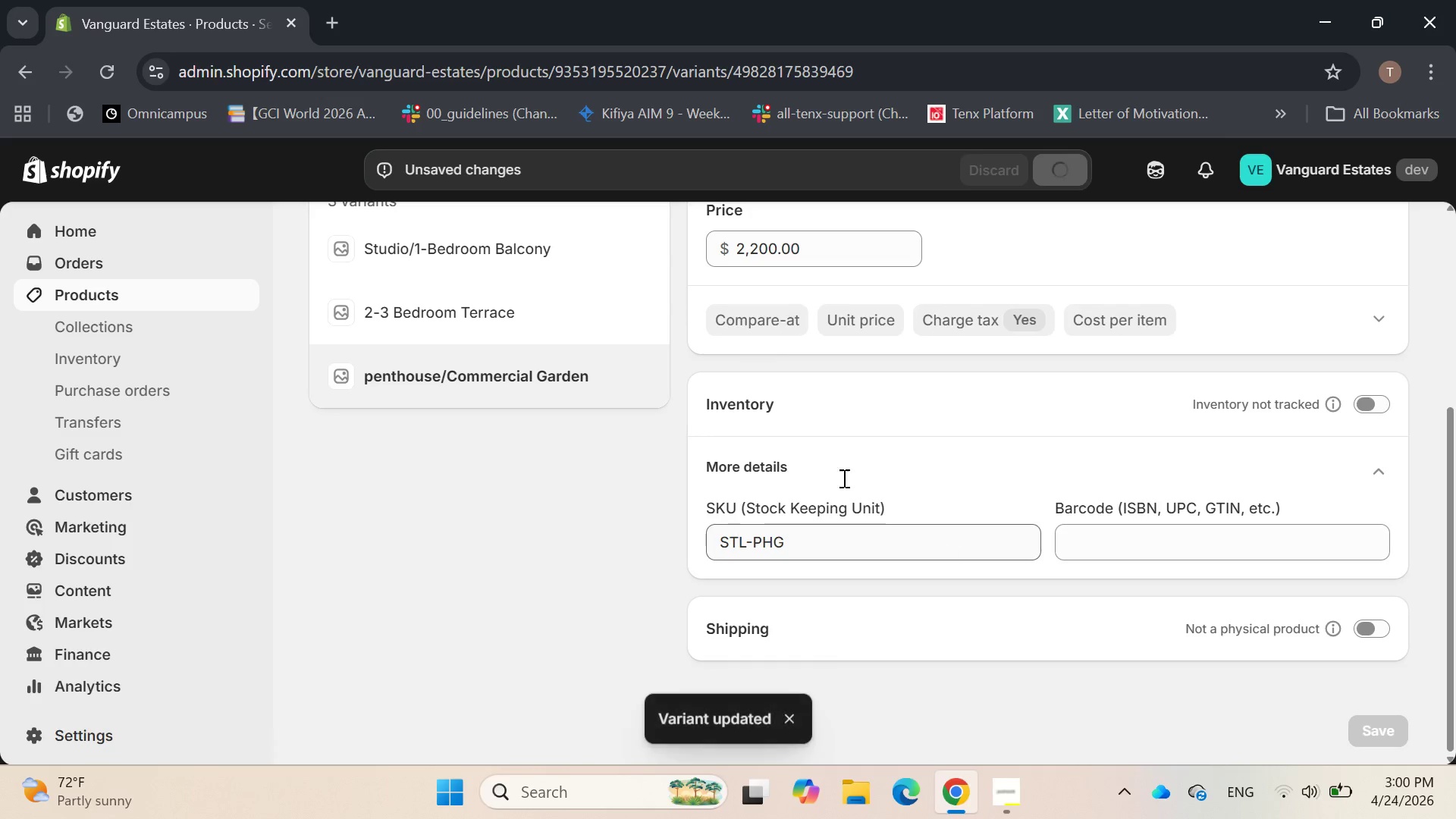 
scroll: coordinate [740, 475], scroll_direction: up, amount: 6.0
 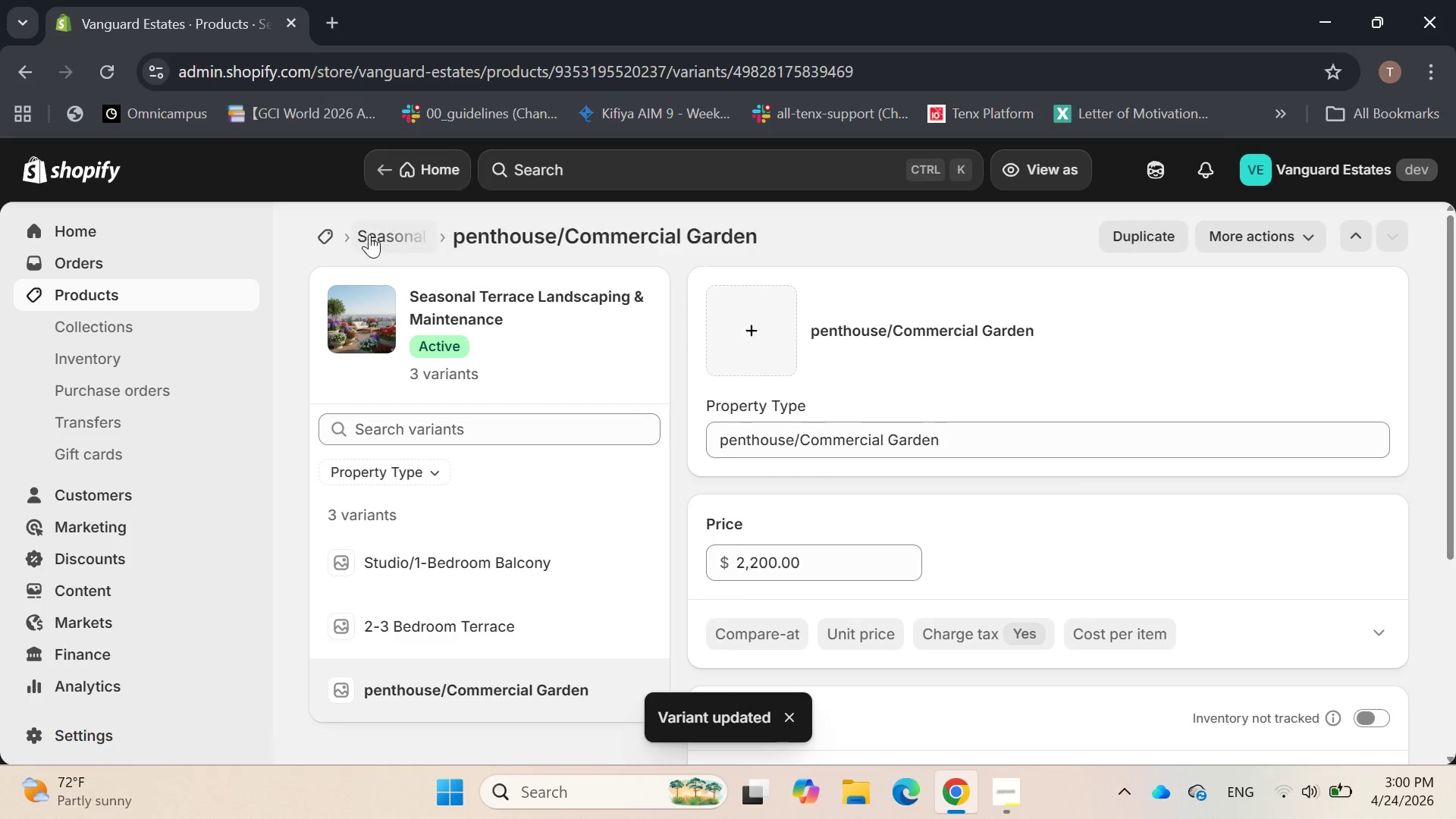 
mouse_move([390, 249])
 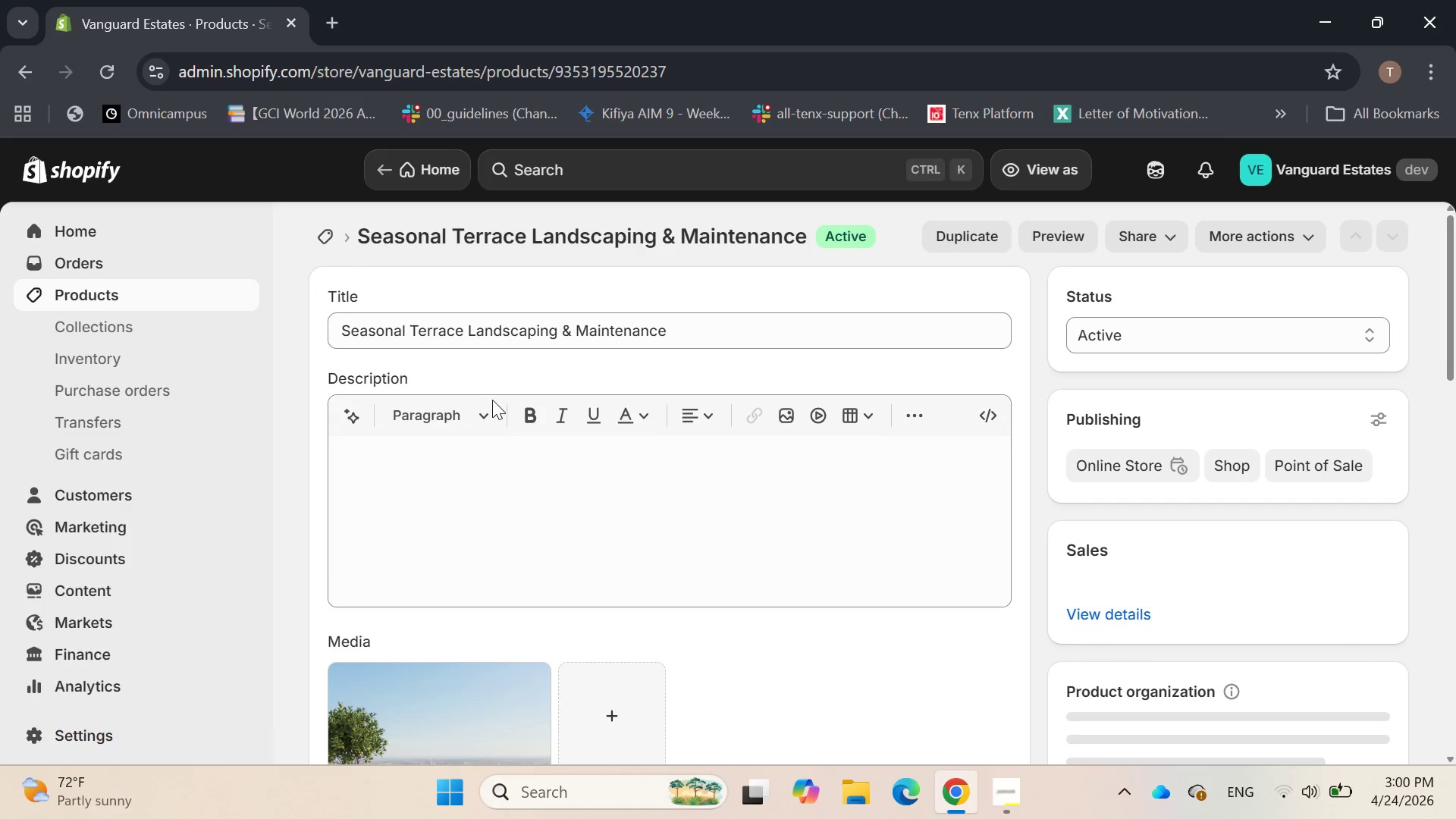 
scroll: coordinate [918, 513], scroll_direction: down, amount: 21.0
 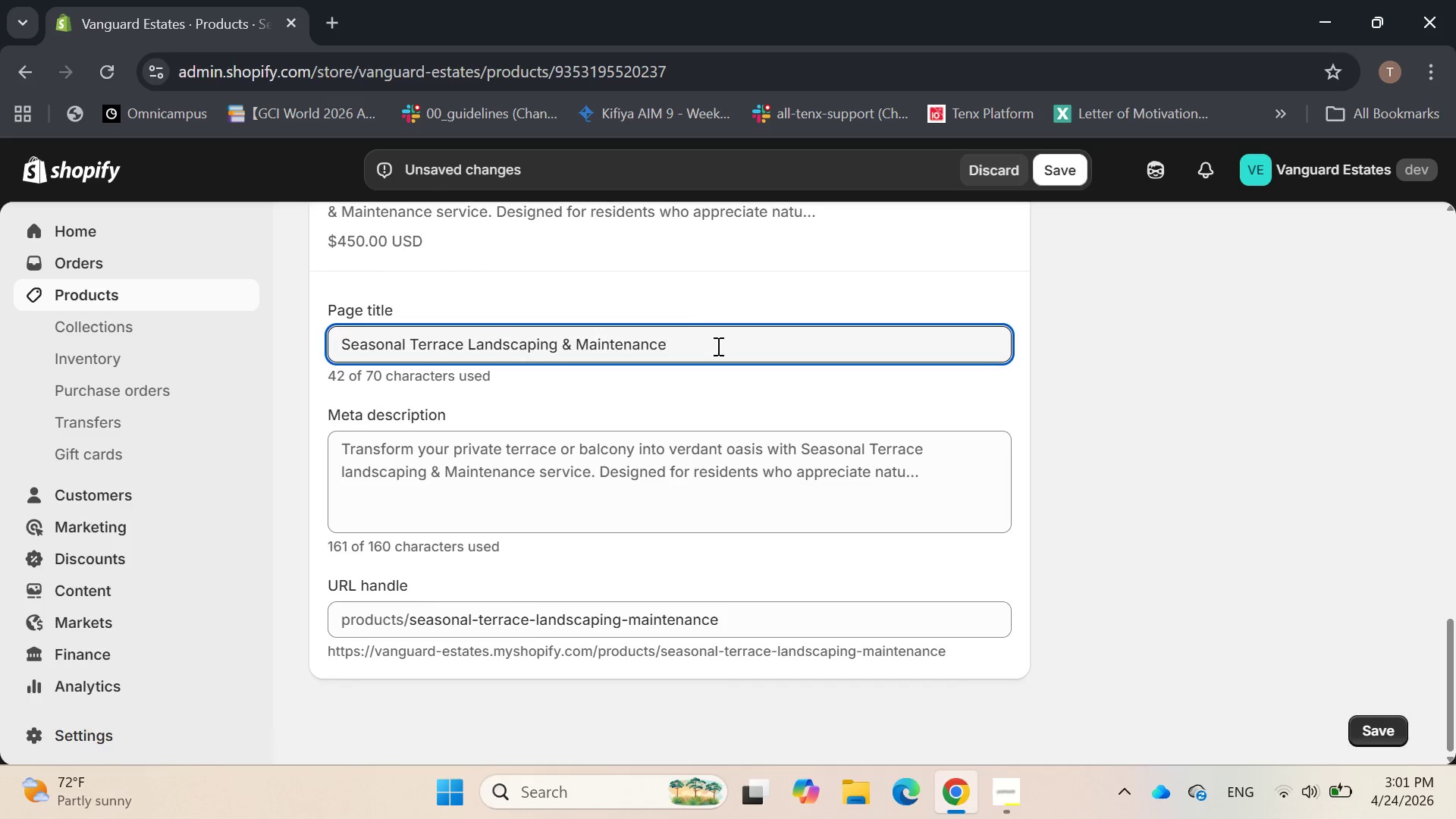 
scroll: coordinate [717, 346], scroll_direction: none, amount: 0.0
 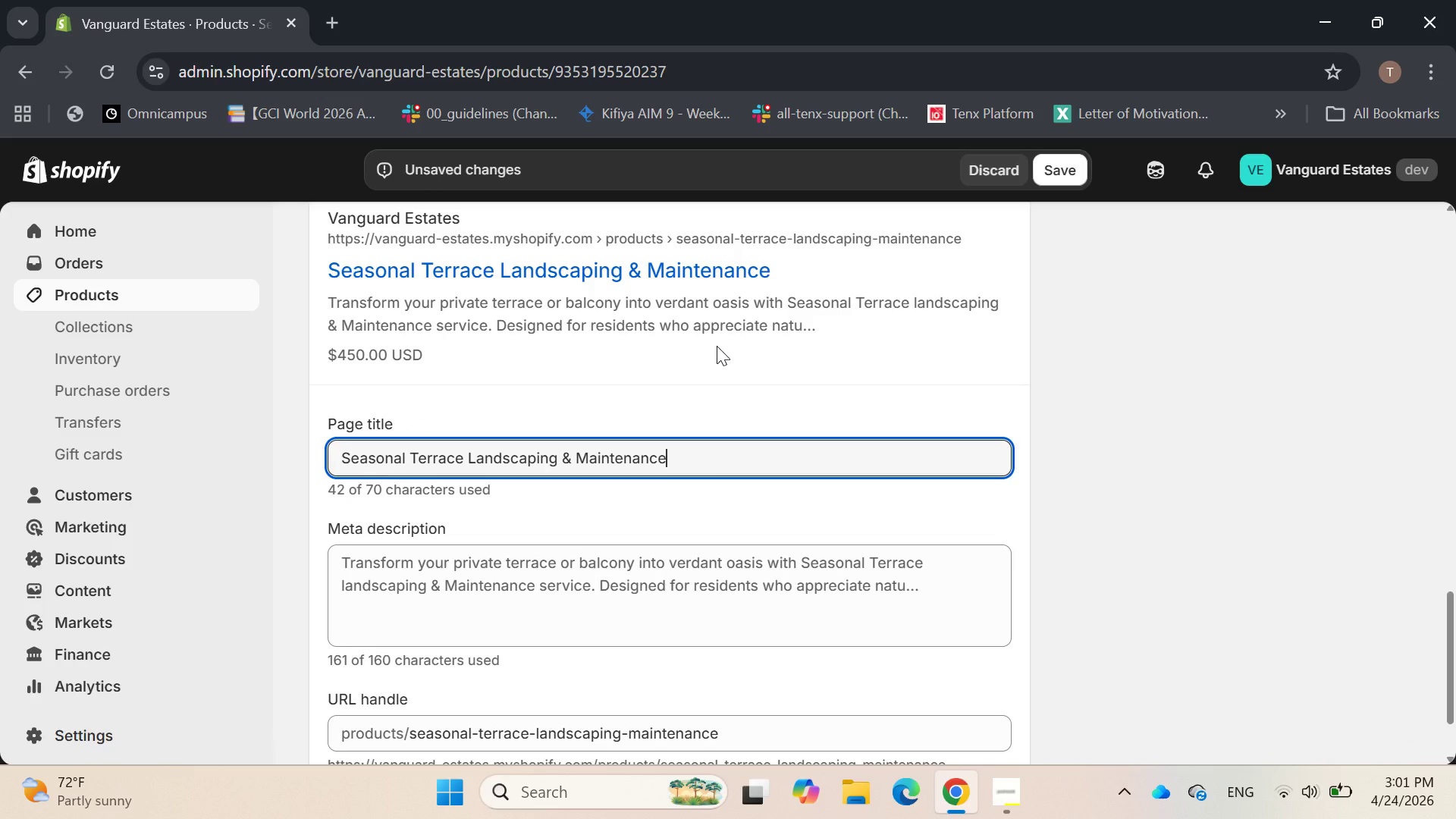 
hold_key(key=Backspace, duration=1.5)
 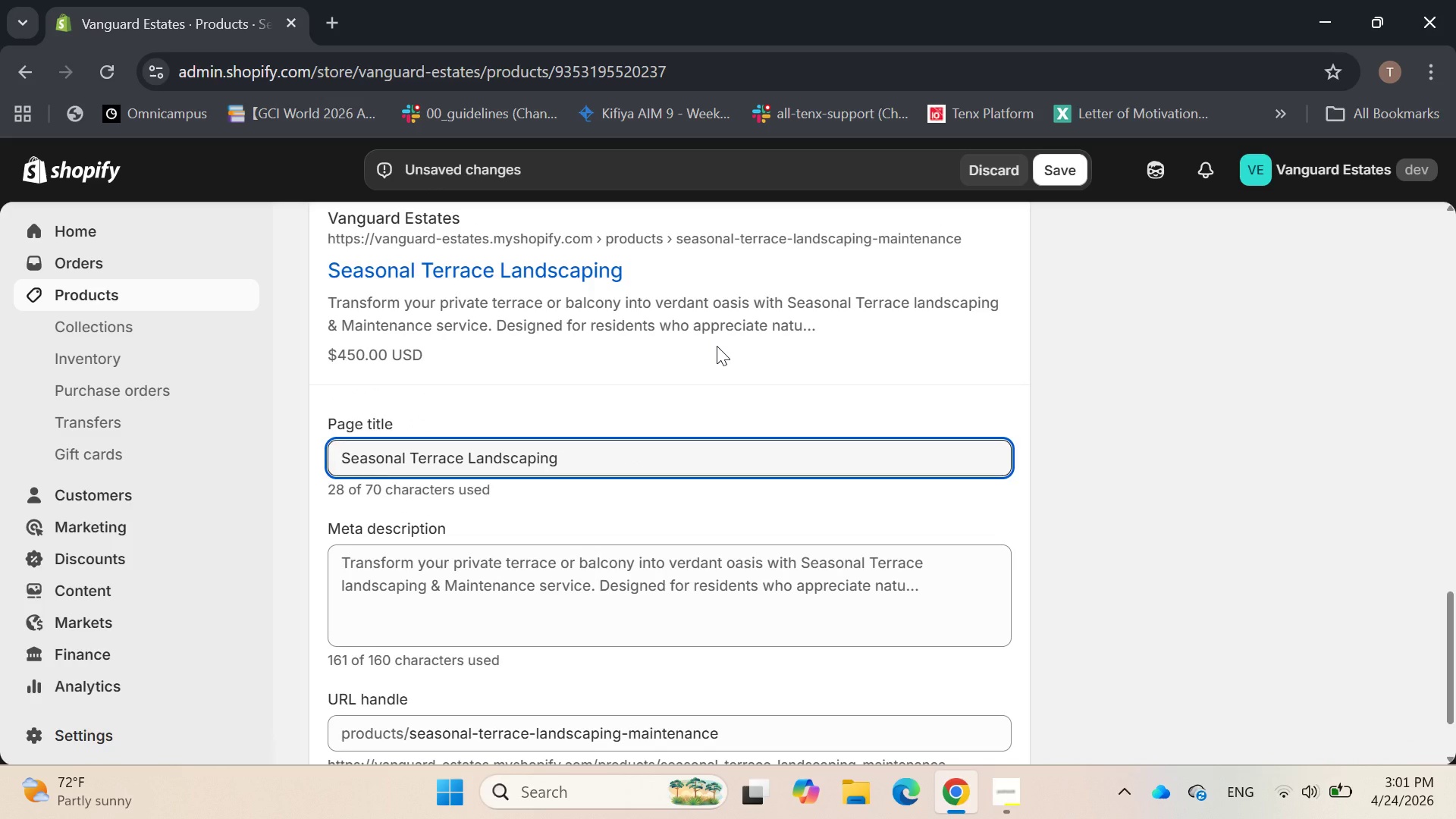 
hold_key(key=Backspace, duration=1.19)
 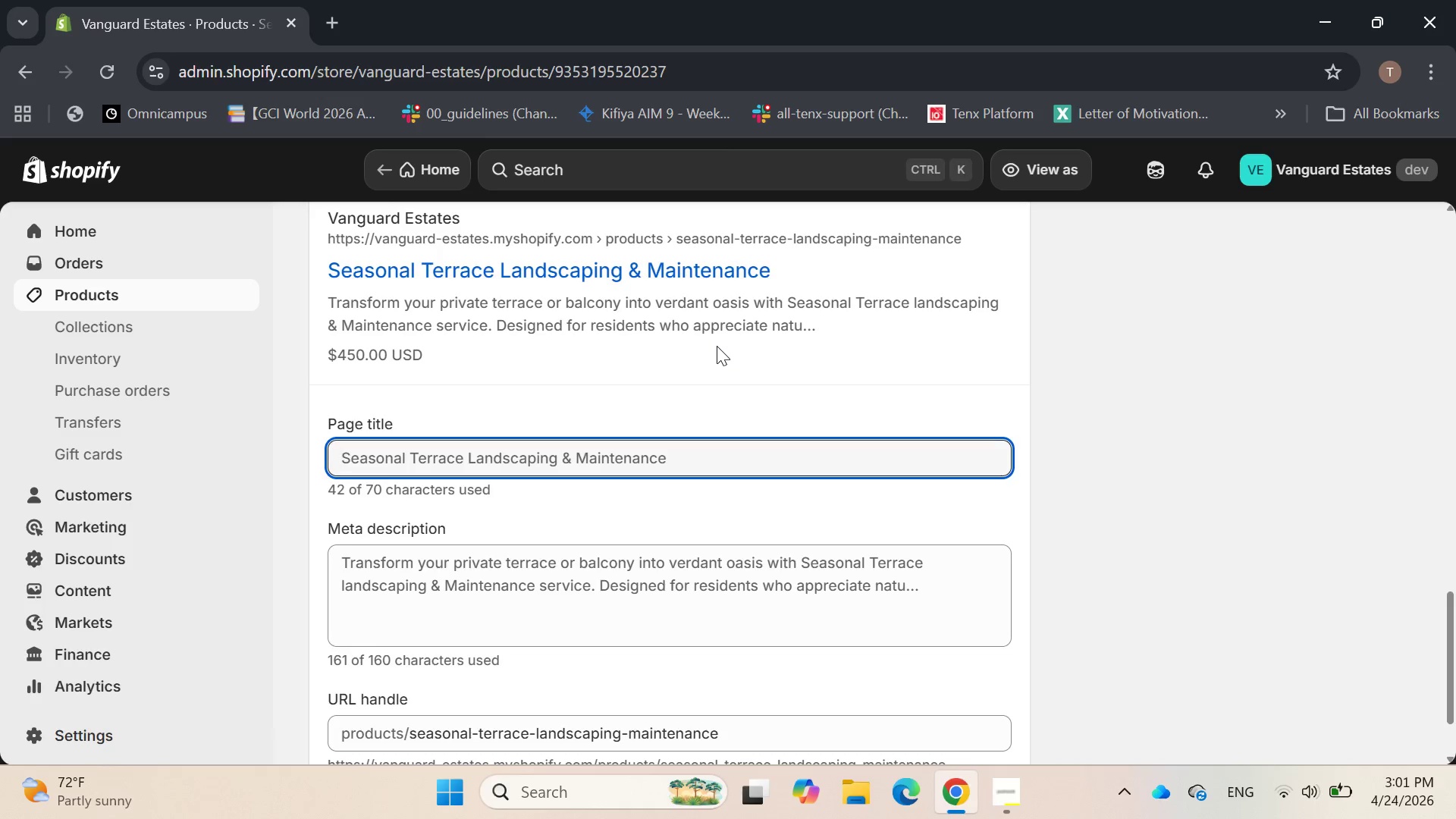 
wait(8.06)
 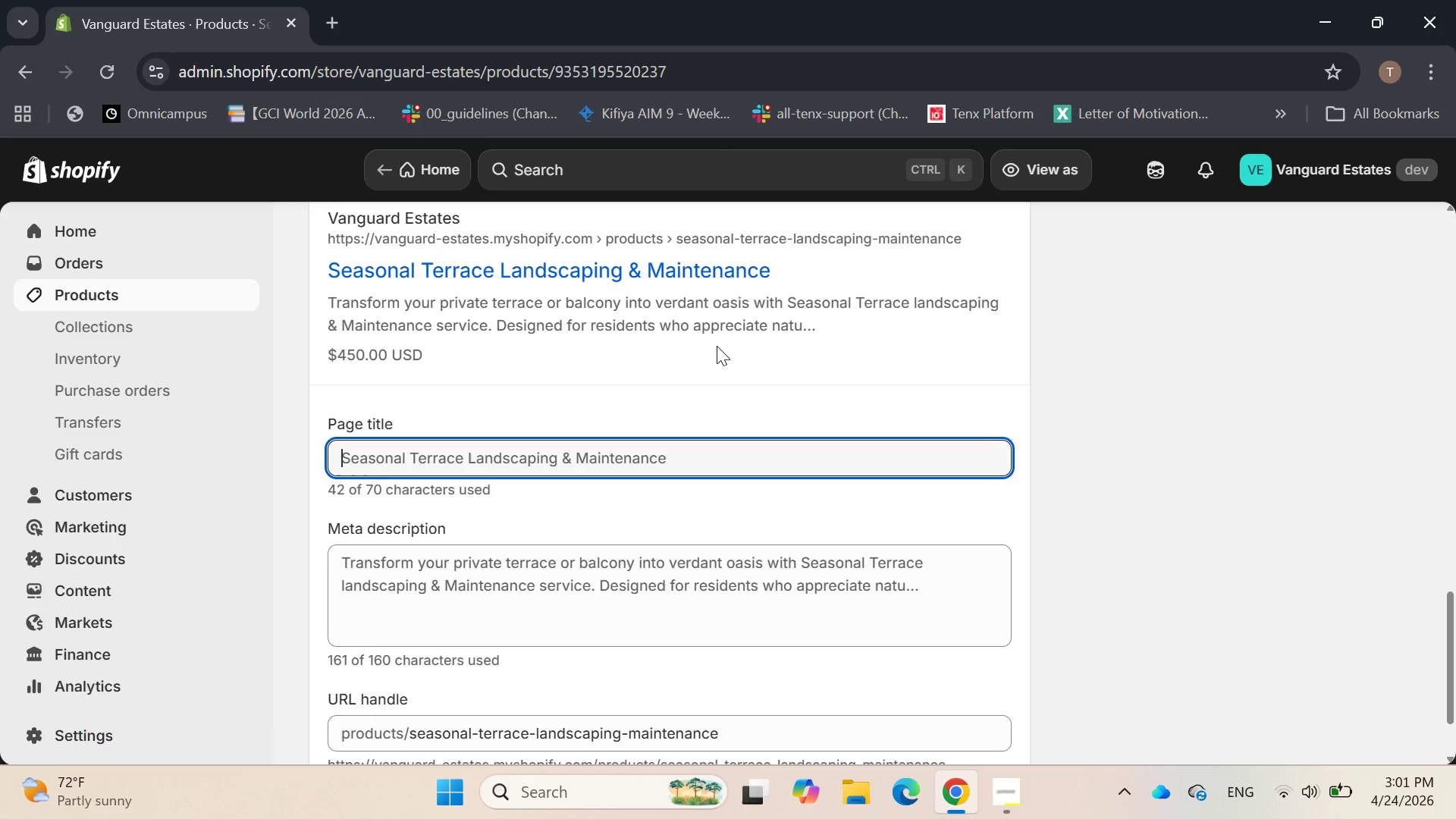 
type(s)
key(Backspace)
type(Seasonal Tera)
key(Backspace)
type(race Landscaping  )
 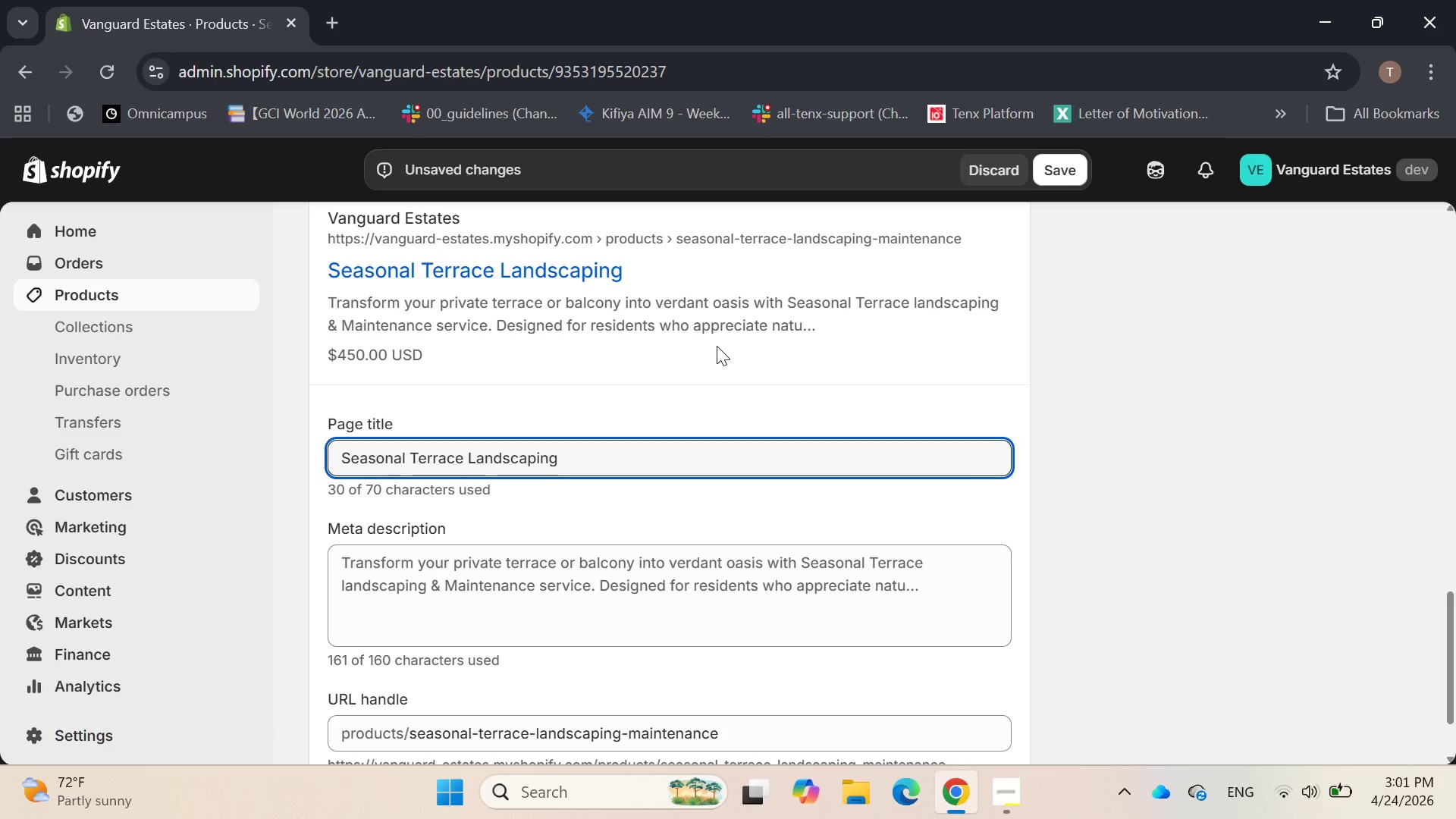 
 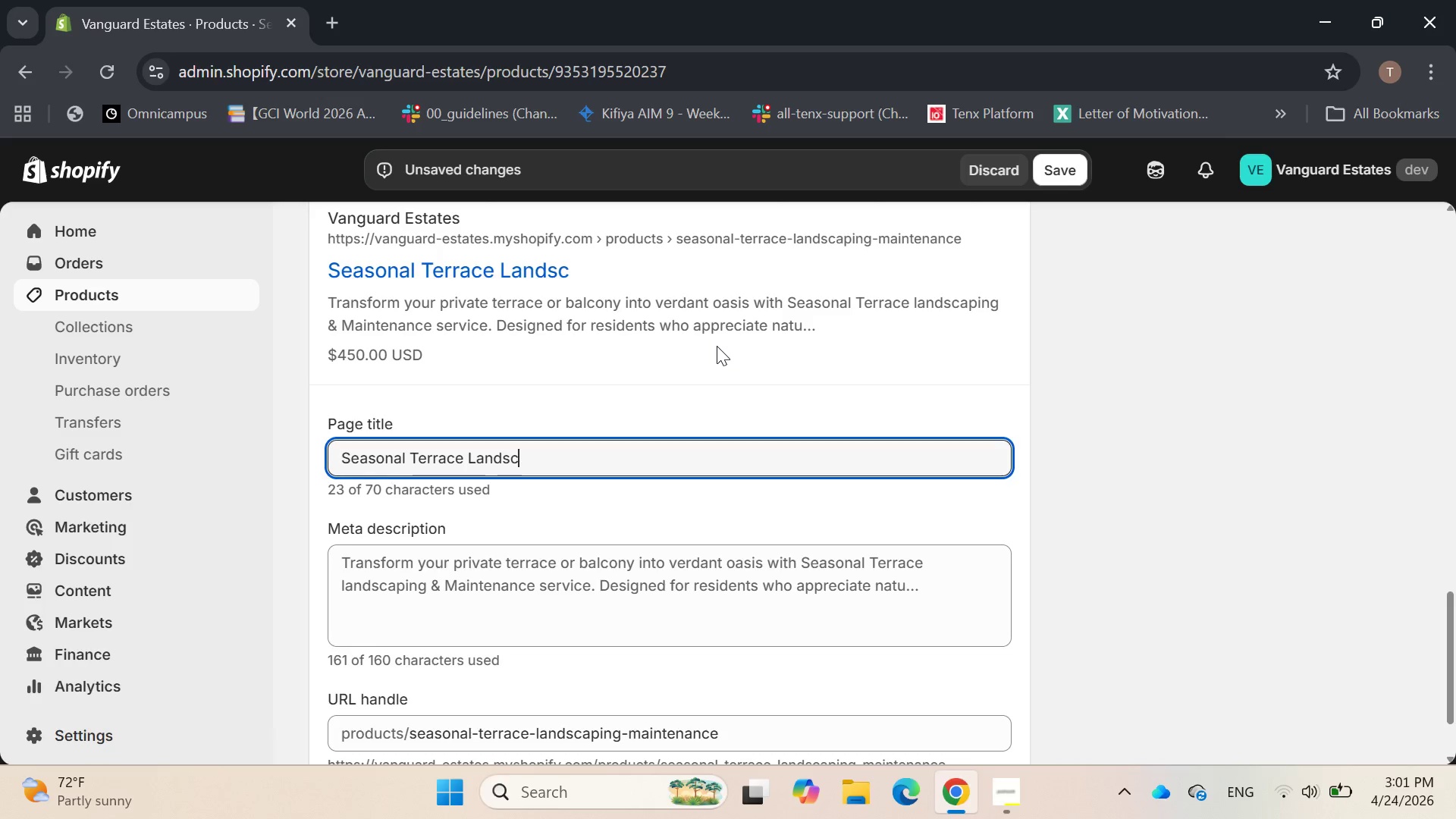 
hold_key(key=ShiftRight, duration=0.7)
 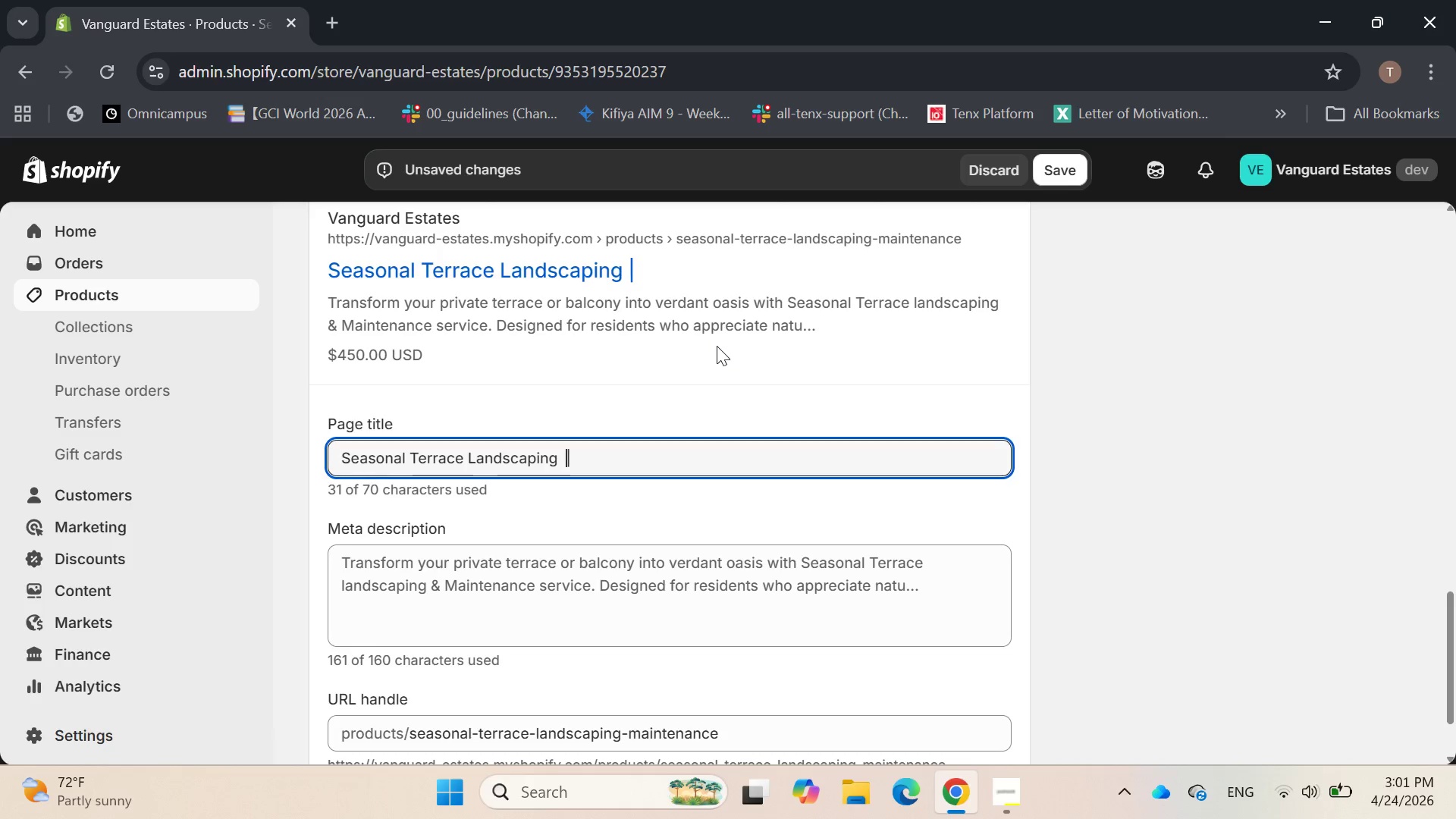 
hold_key(key=Backslash, duration=0.34)
 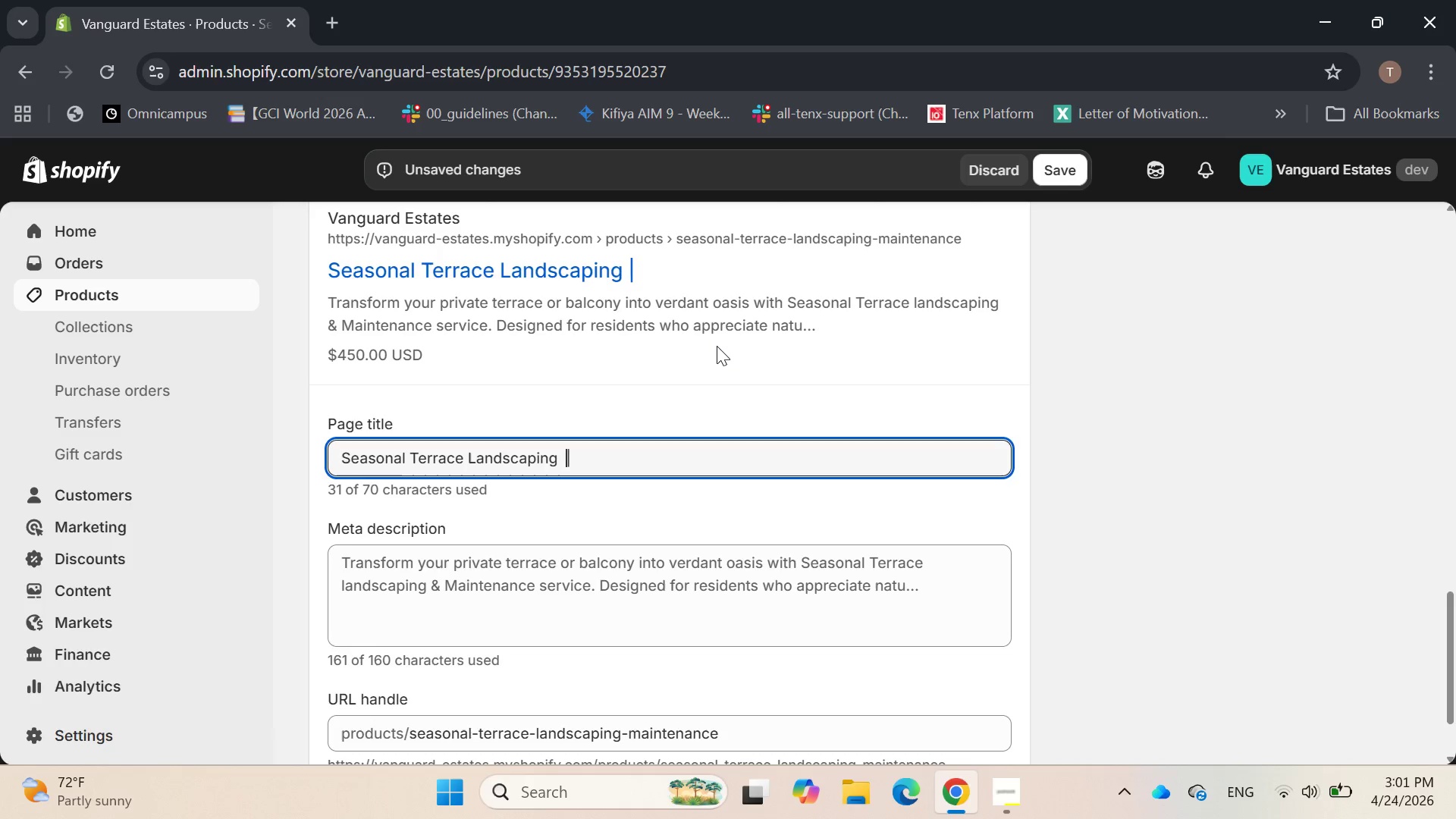 
key(ArrowLeft)
 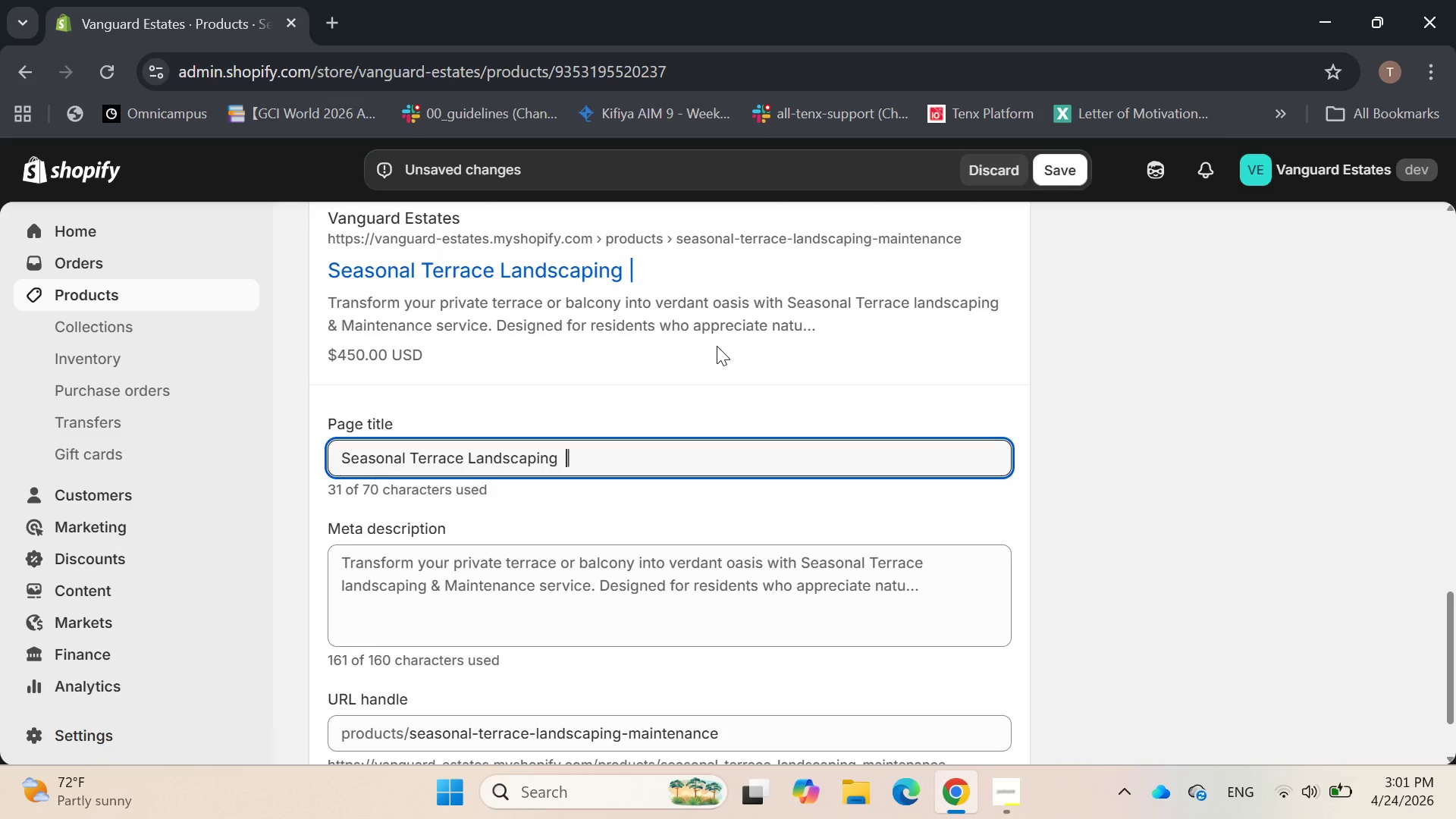 
key(Backspace)
 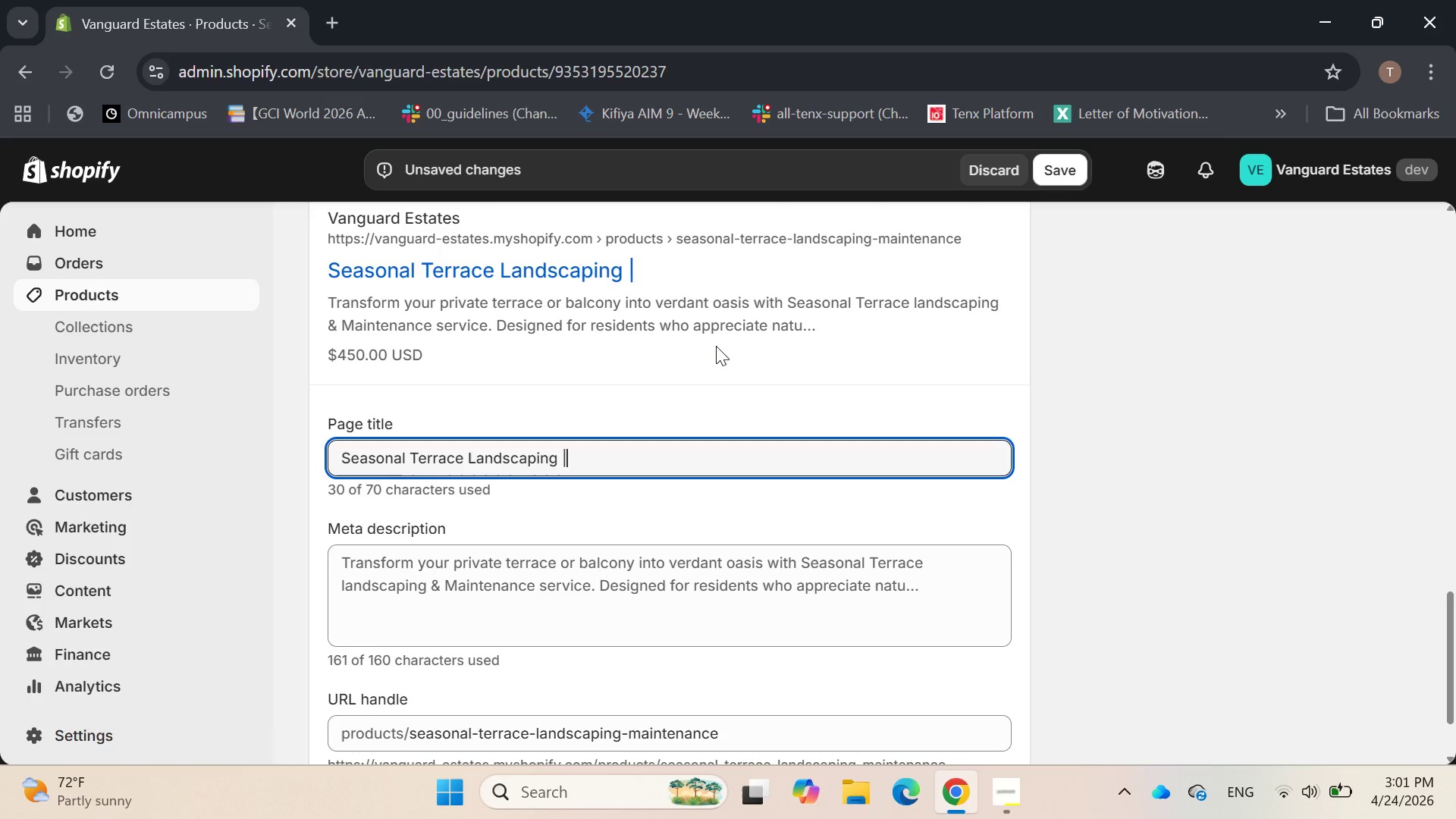 
key(ArrowRight)
 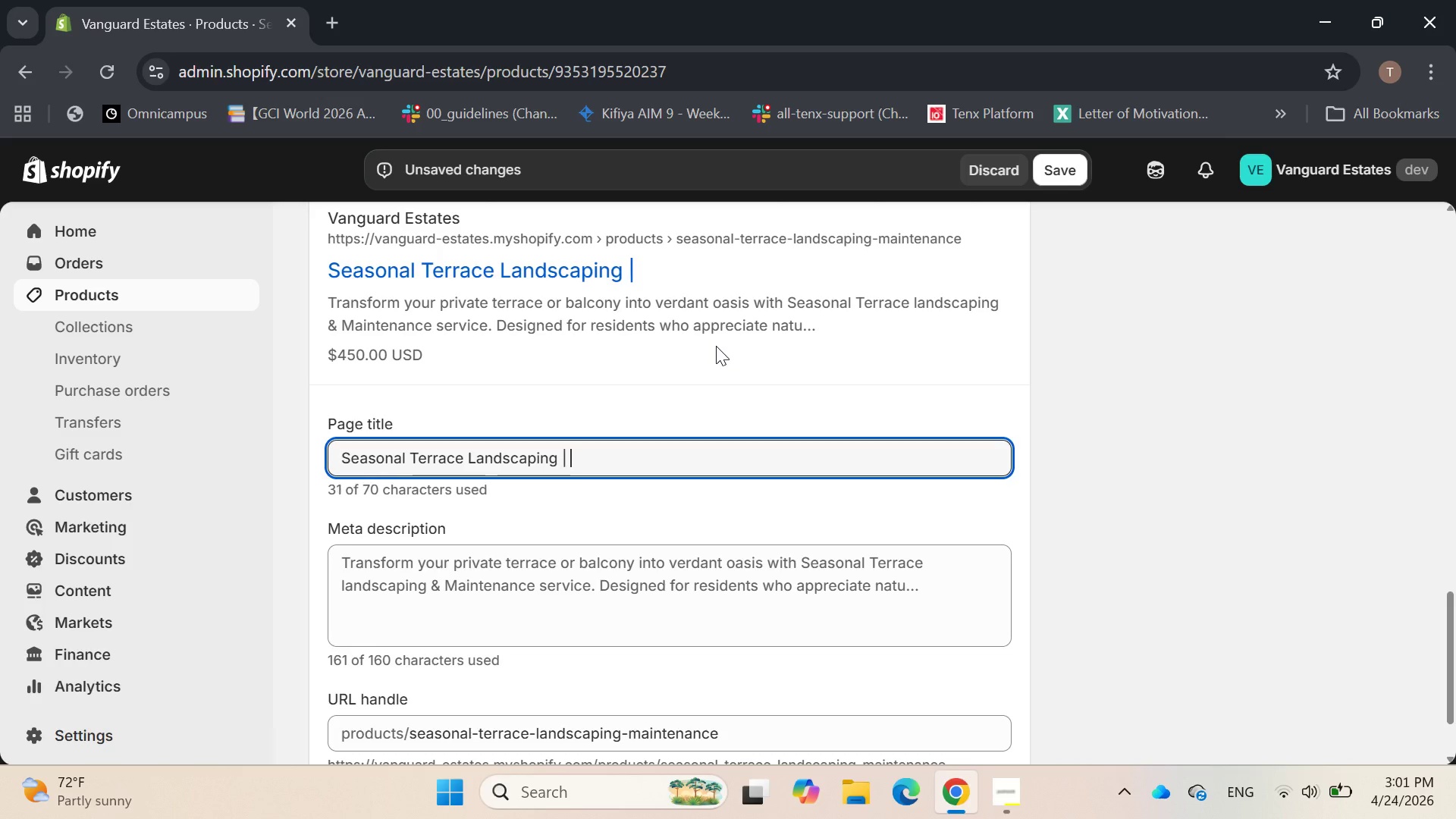 
type( Luxury Outdoor Maintenance)
 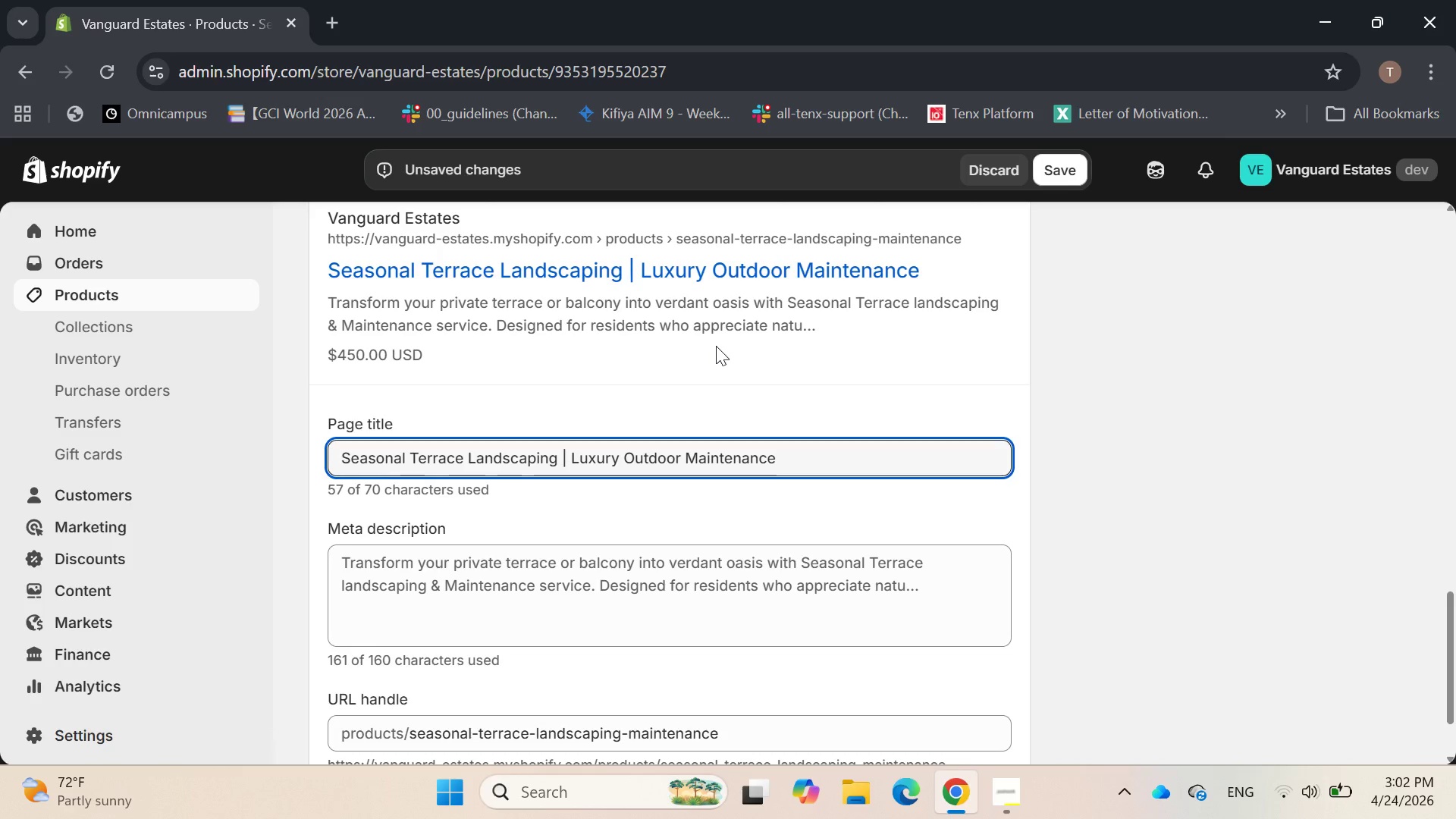 
key(Control+A)
 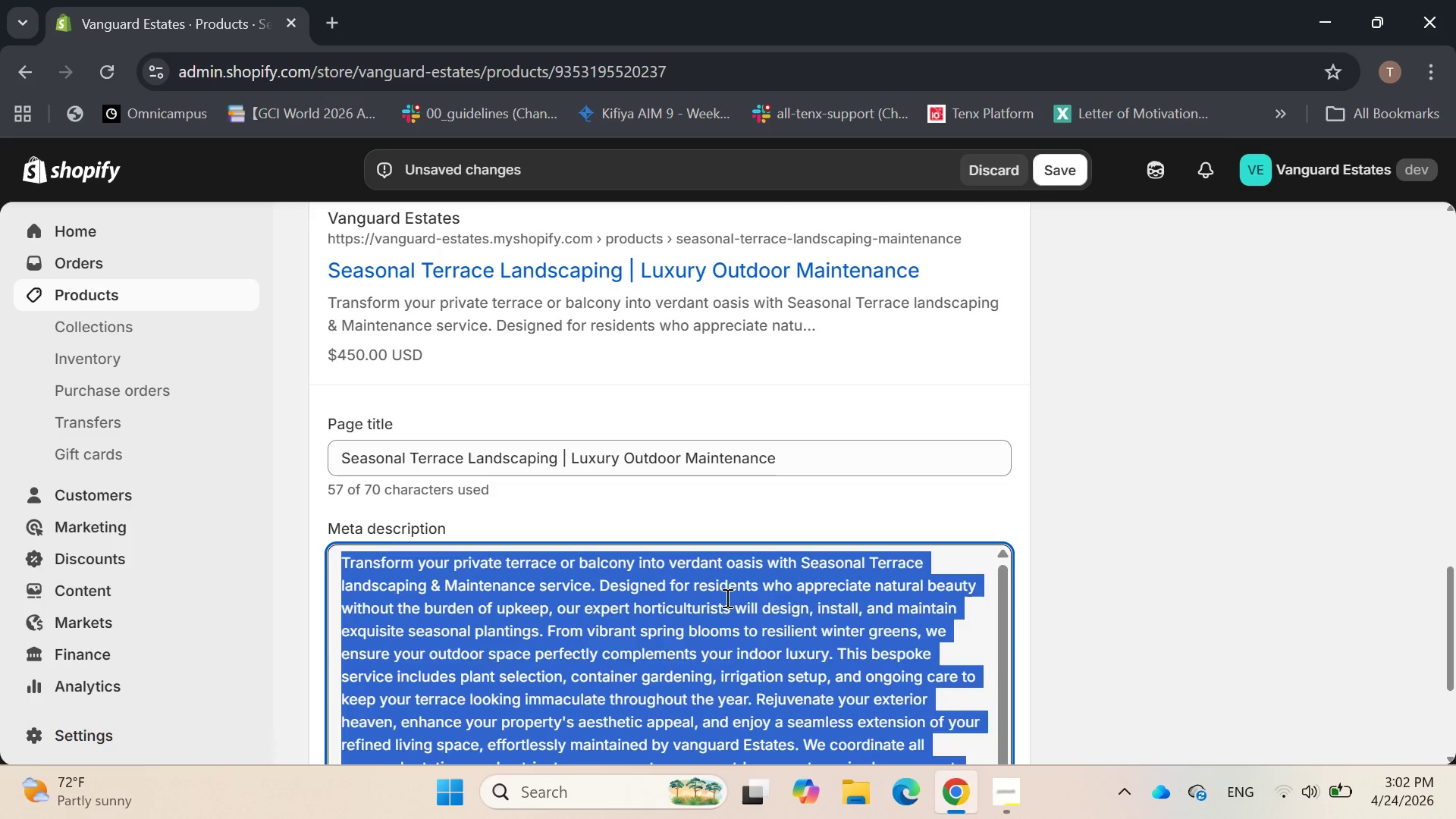 
key(Backspace)
 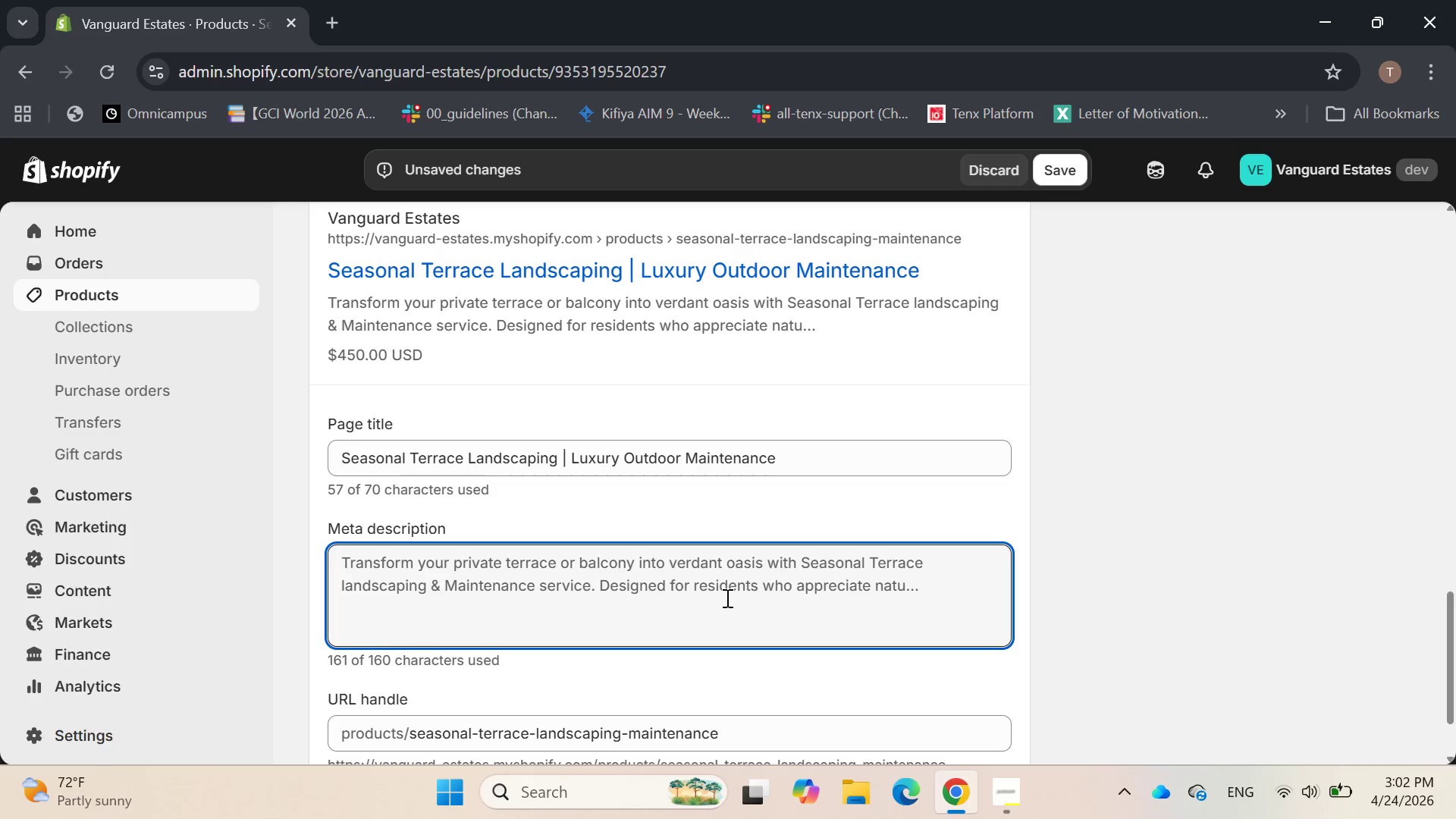 
wait(11.23)
 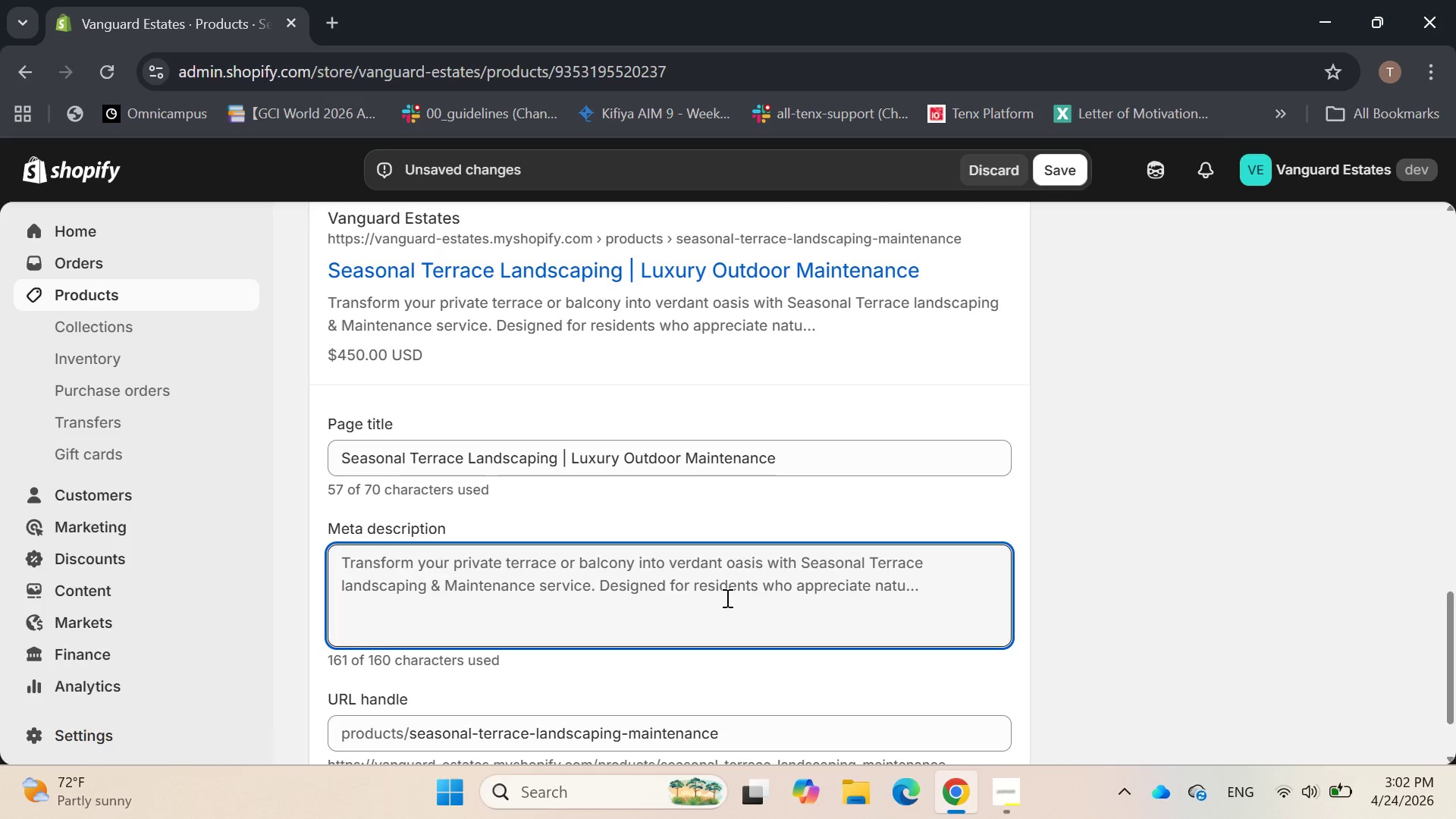 
type(A lushy)
key(Backspace)
type(ly landscape high)
 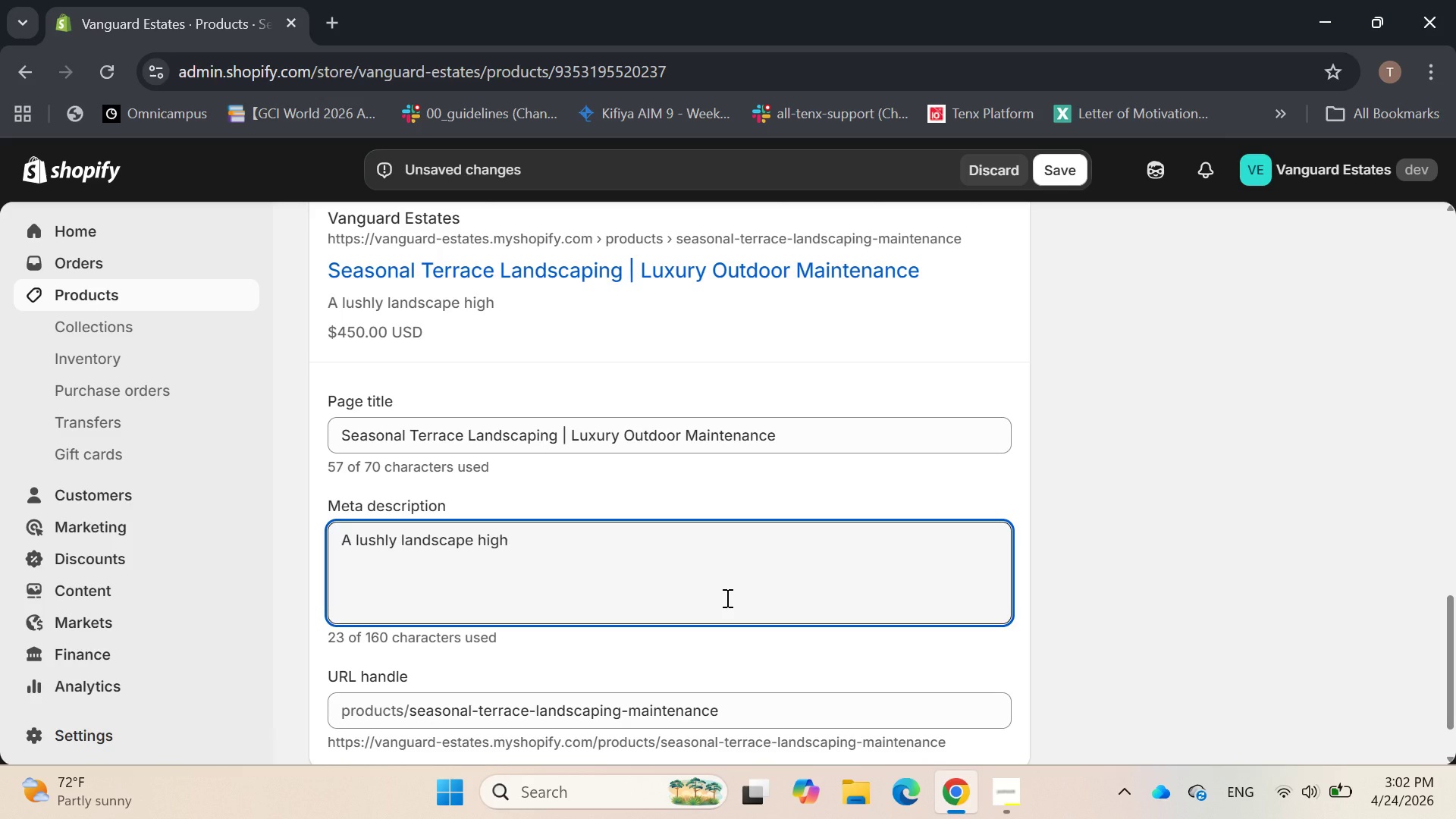 
wait(5.36)
 